 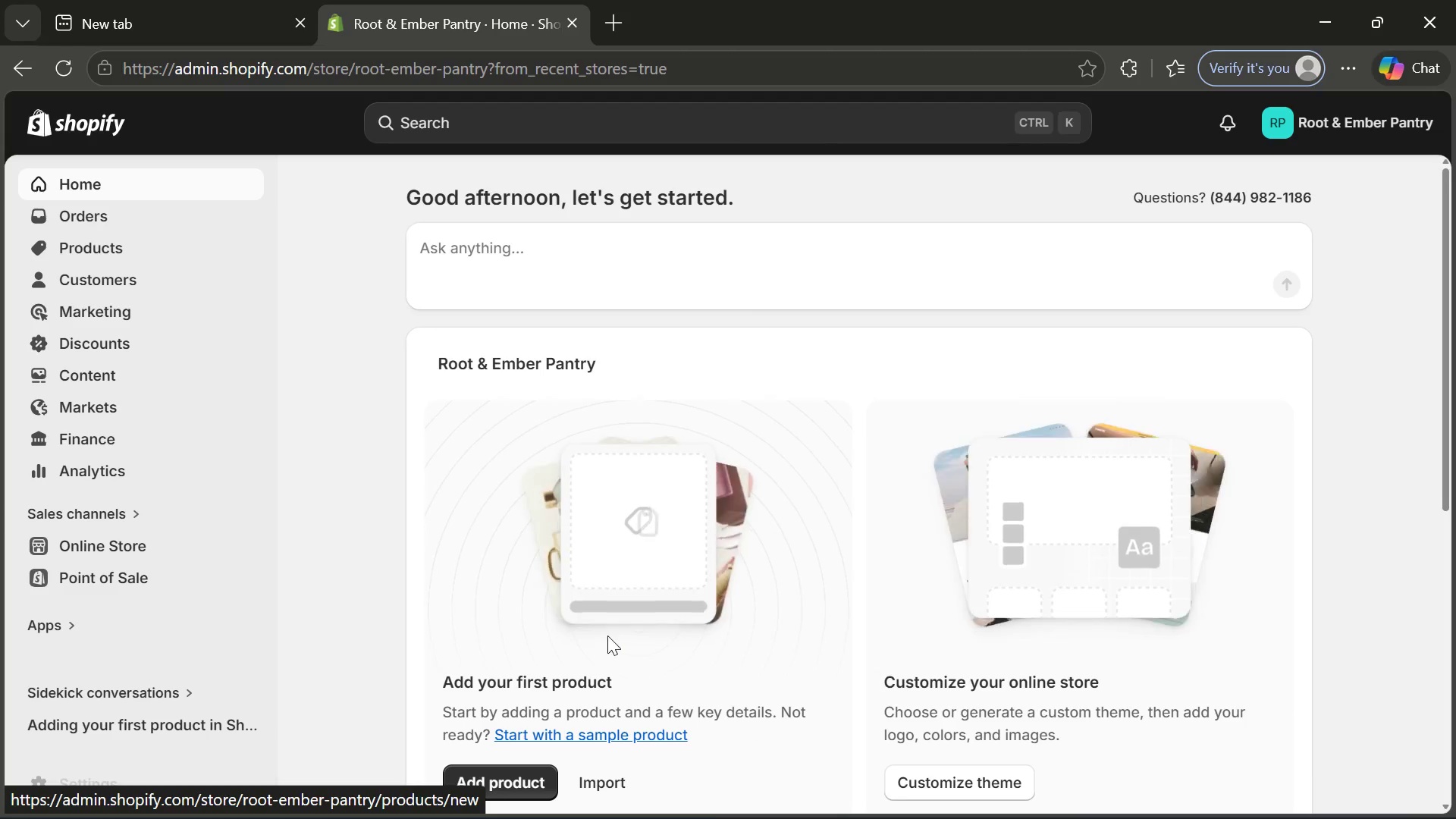 
mouse_move([199, 525])
 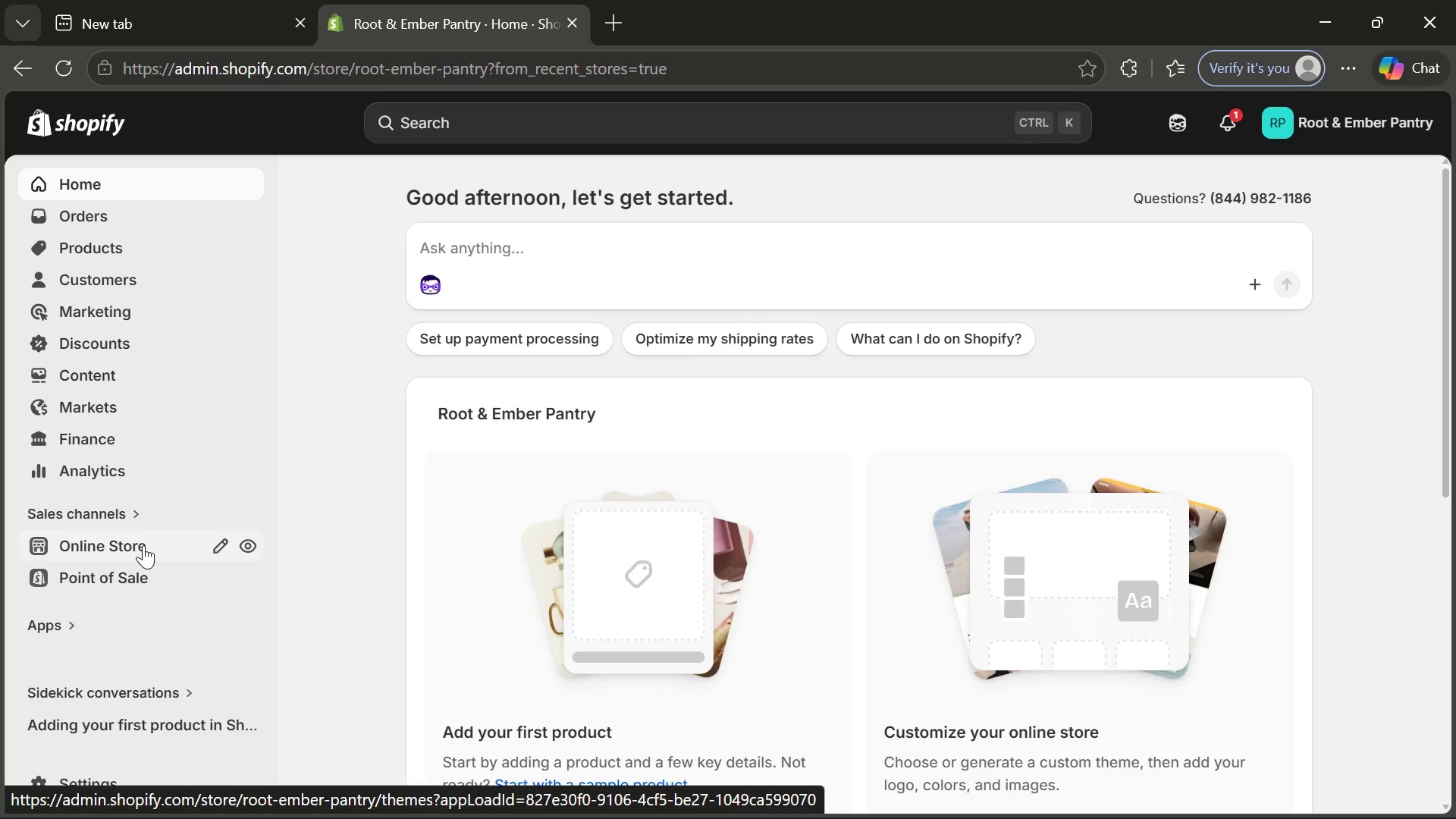 
left_click([143, 545])
 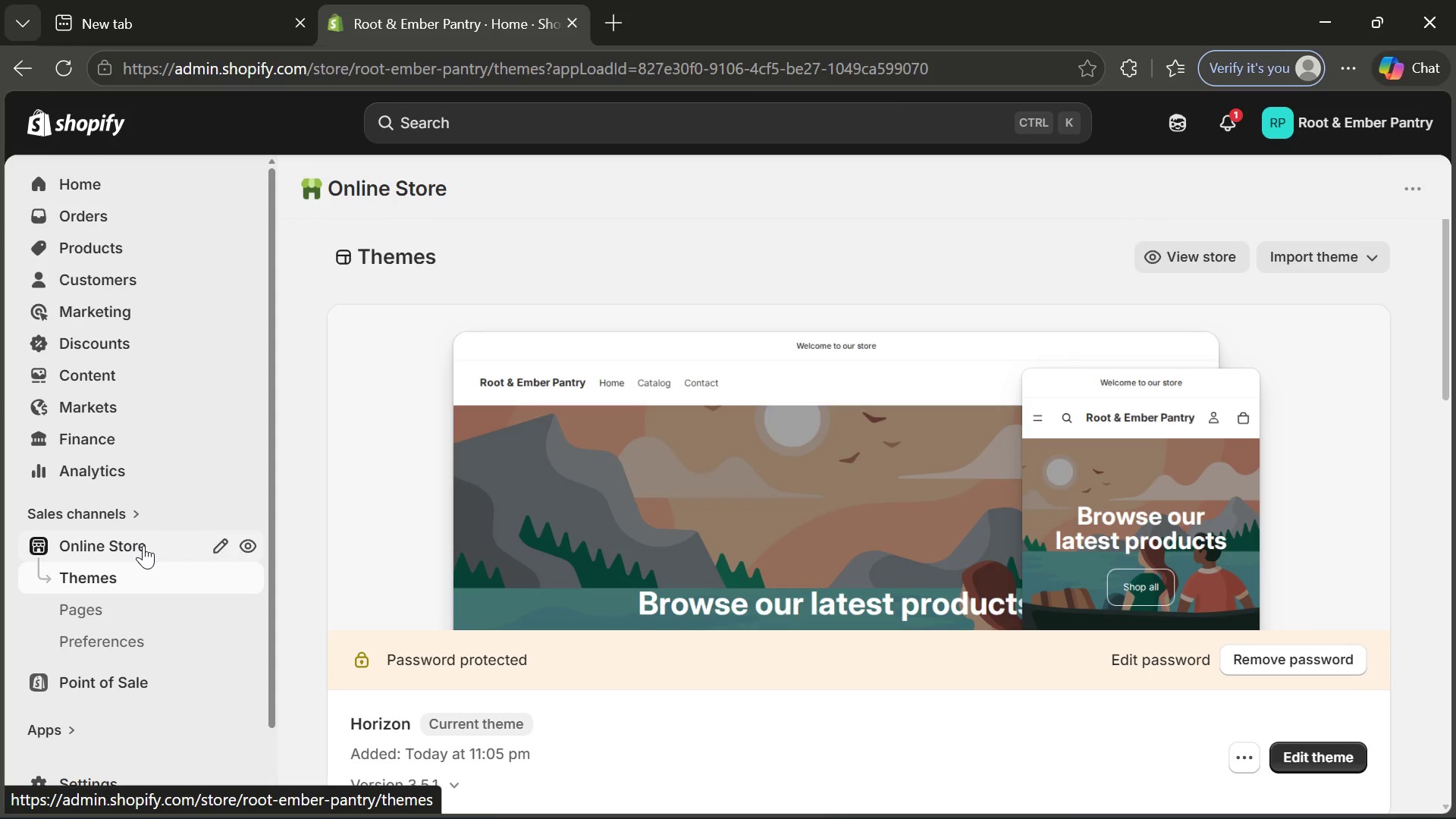 
wait(13.94)
 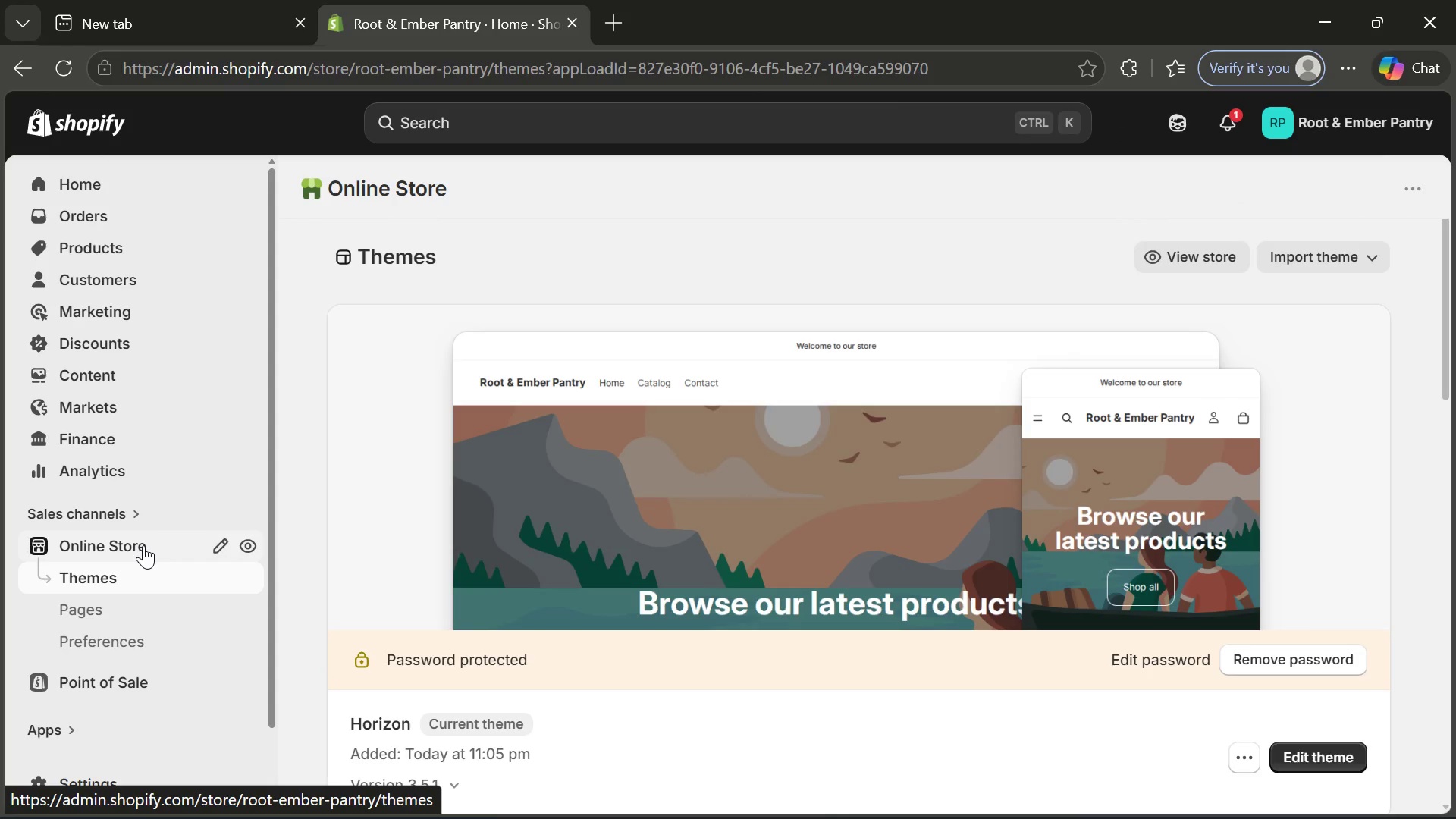 
left_click([1158, 591])
 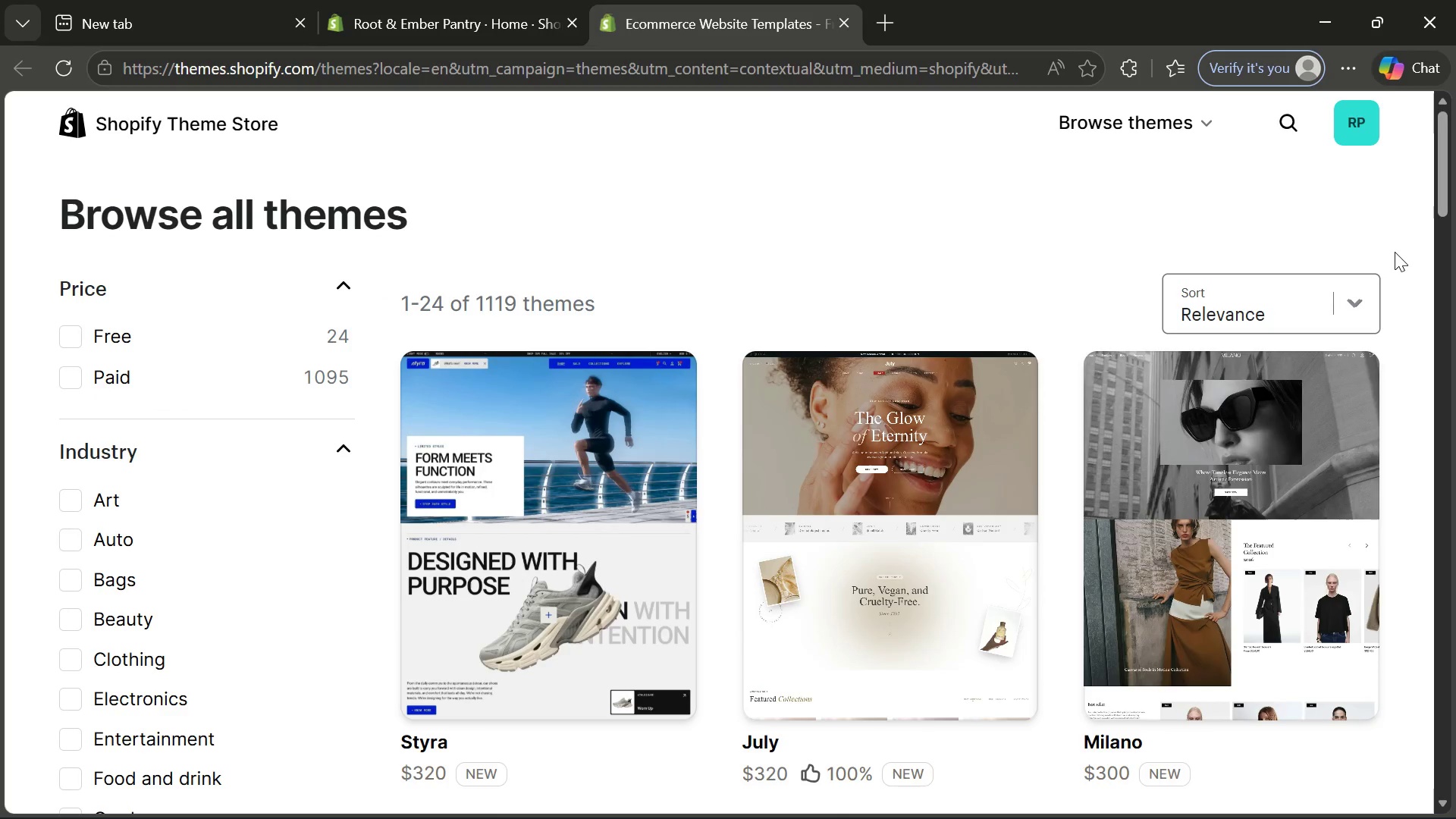 
wait(6.27)
 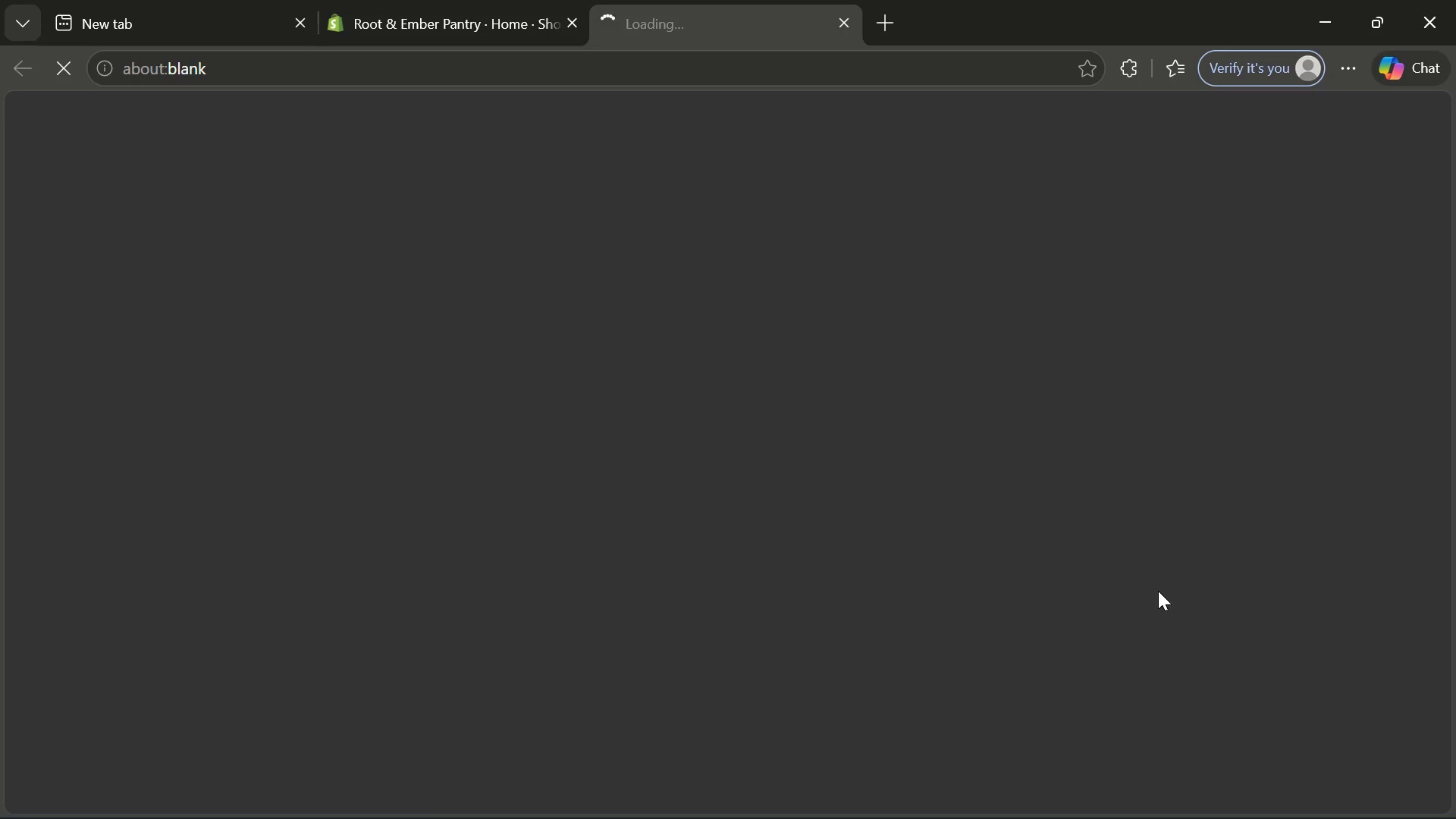 
left_click([1285, 125])
 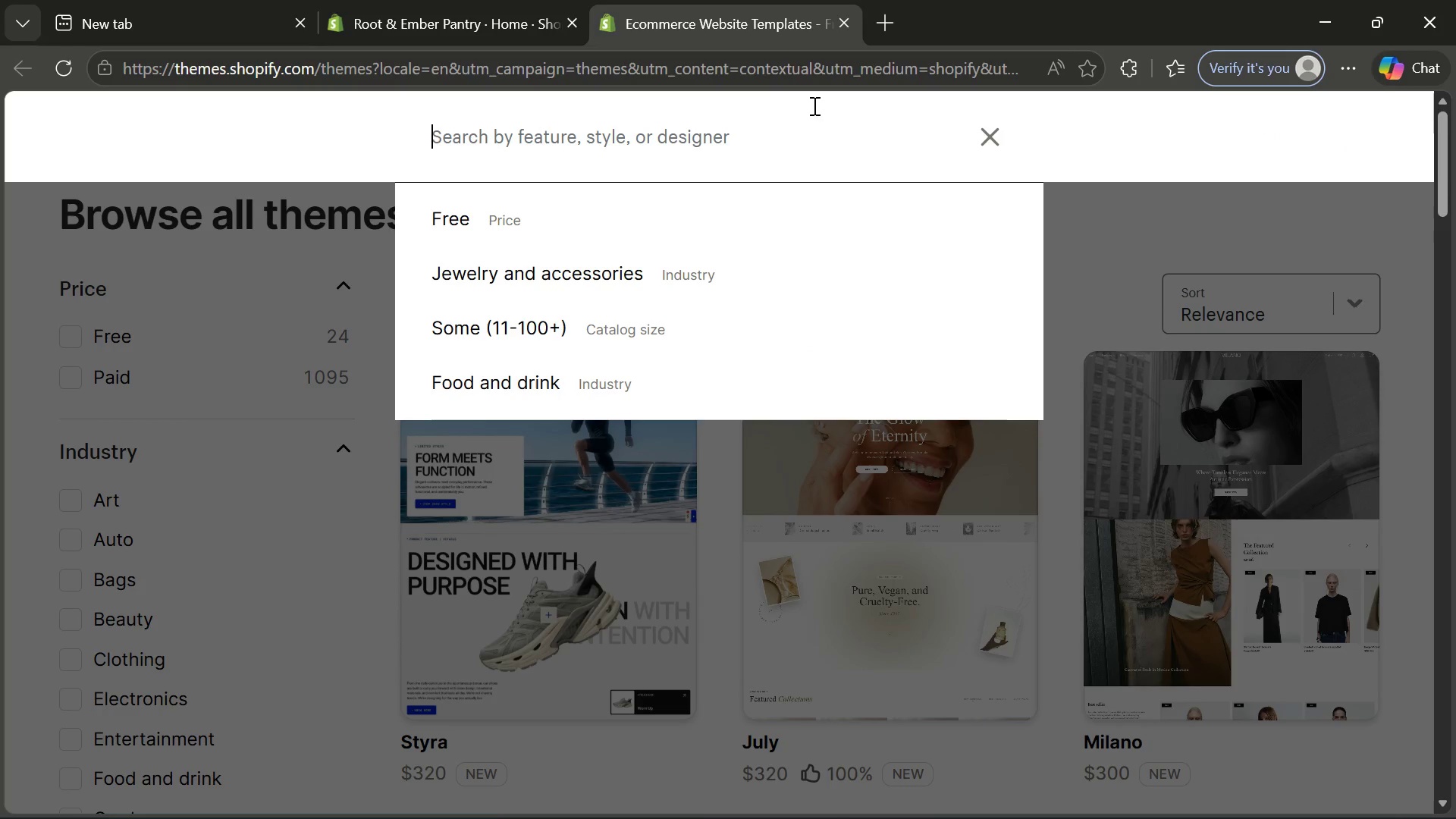 
type(Dwn)
 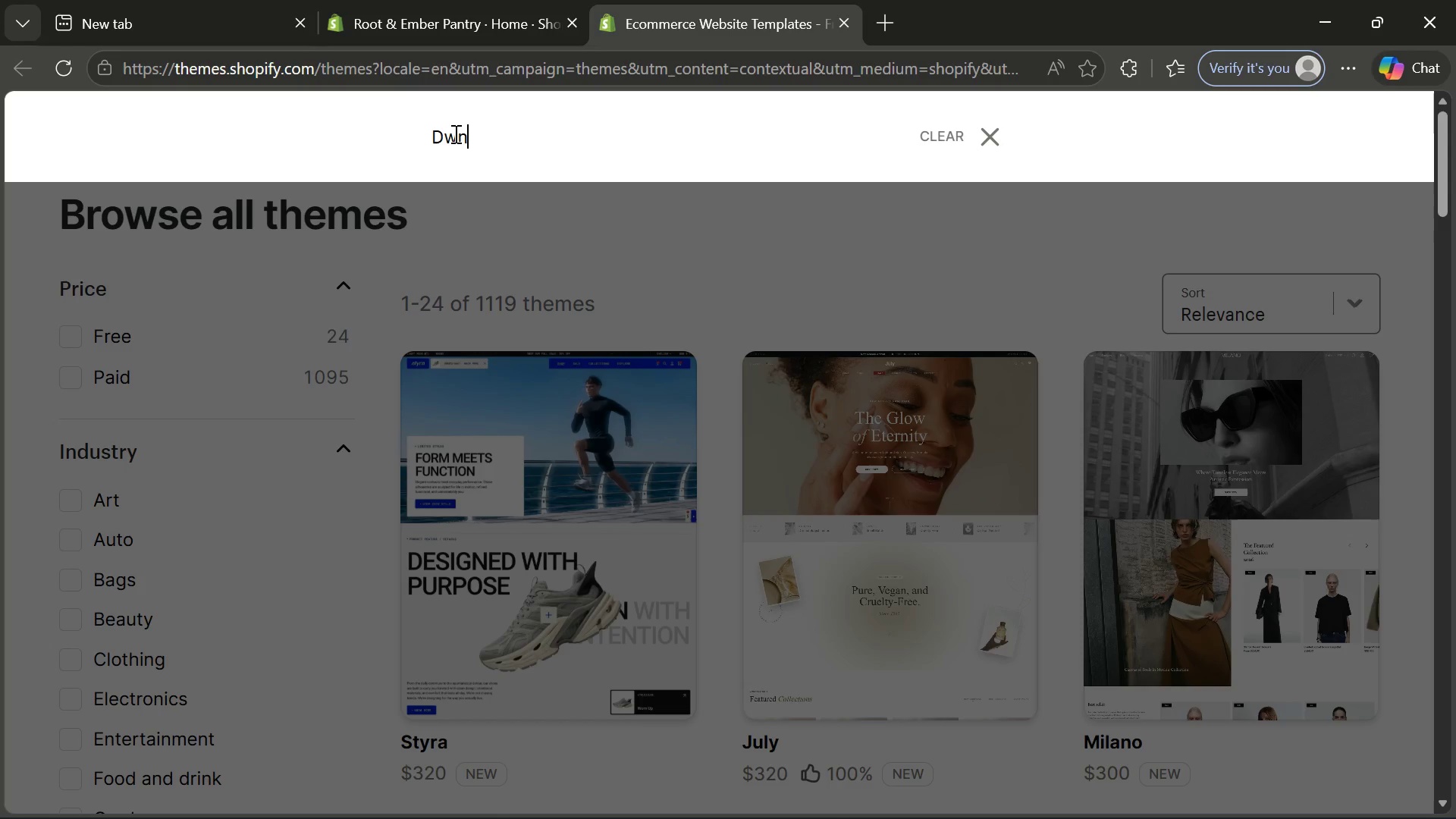 
left_click([444, 131])
 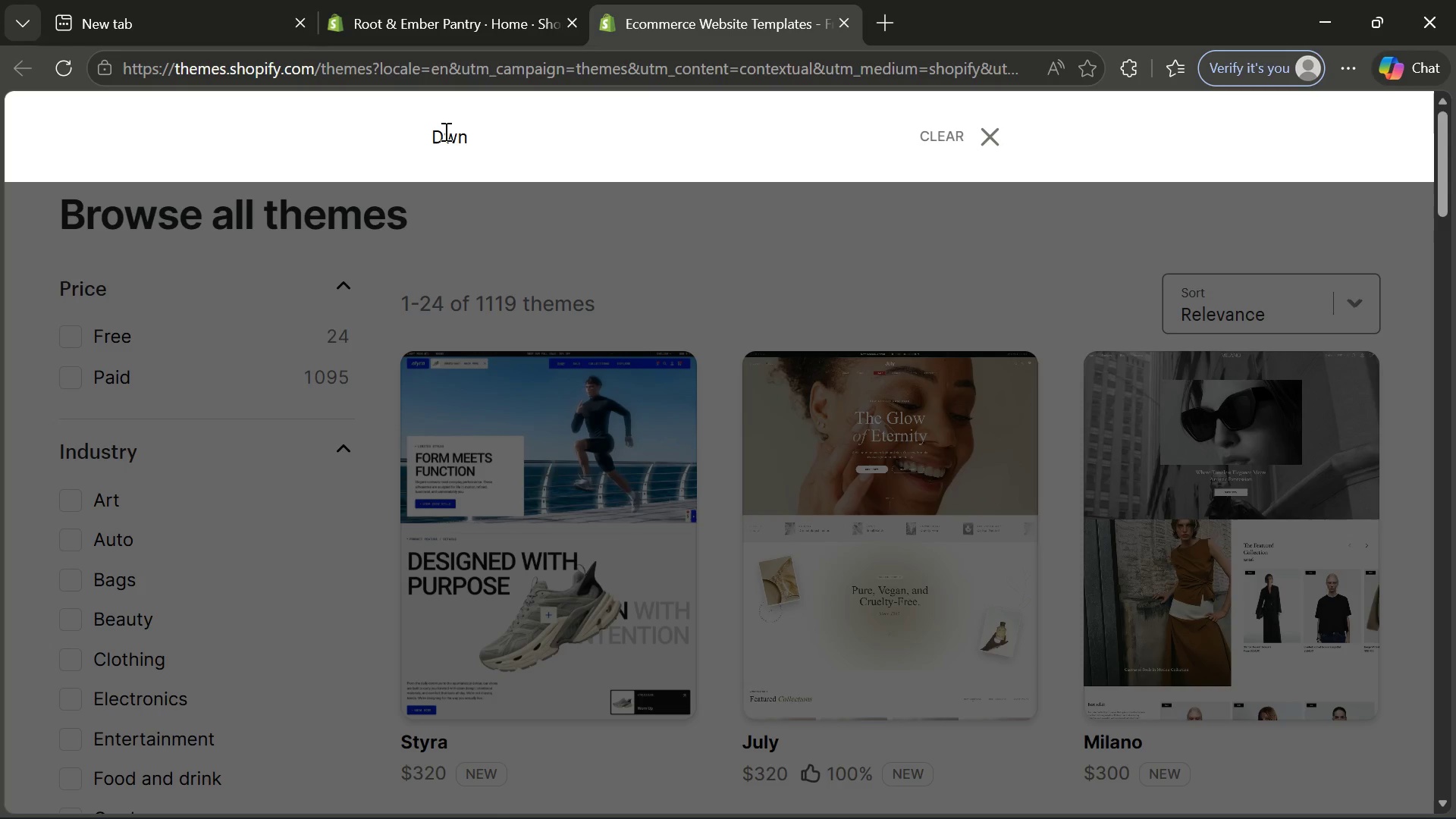 
key(A)
 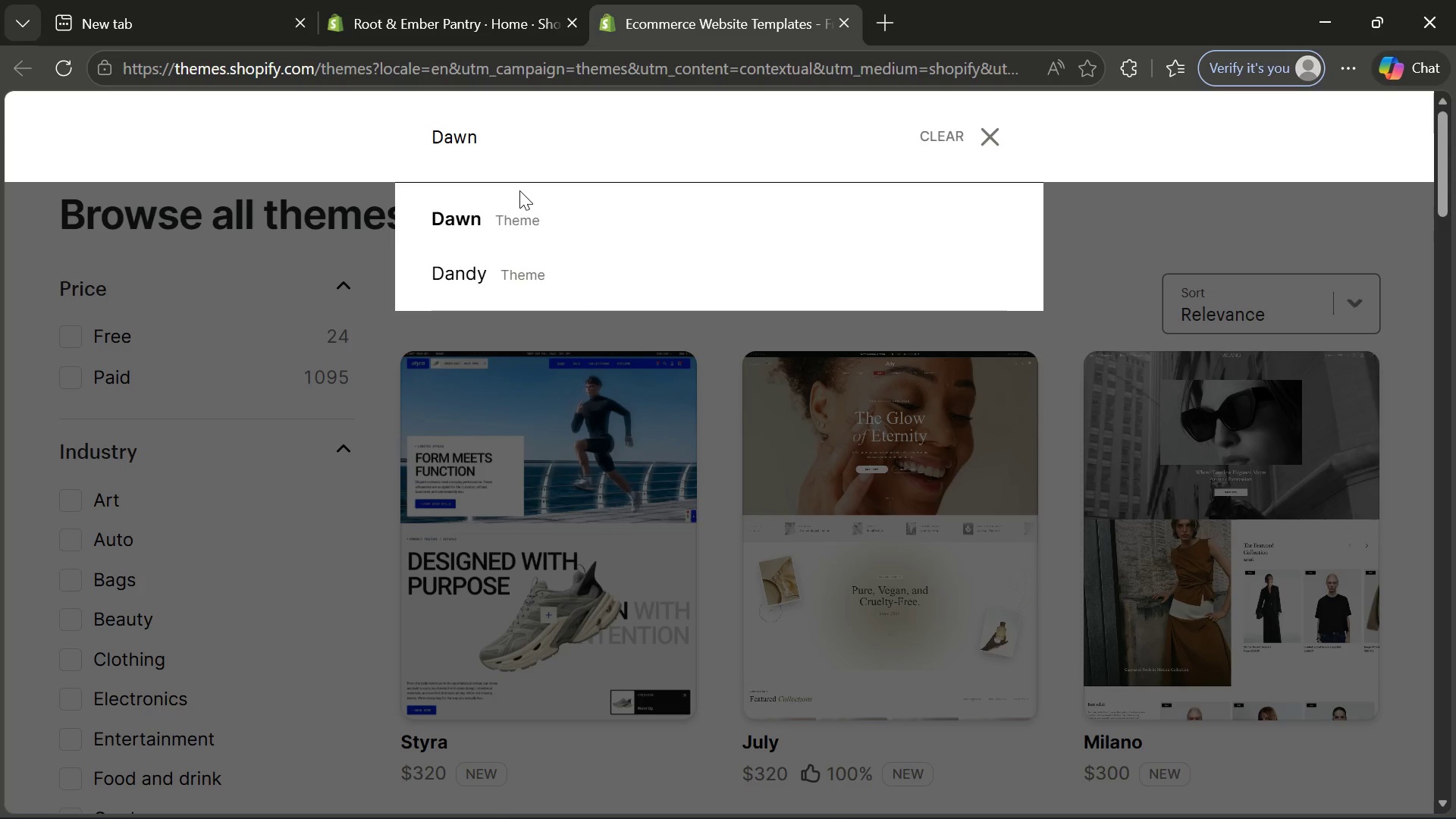 
left_click([524, 212])
 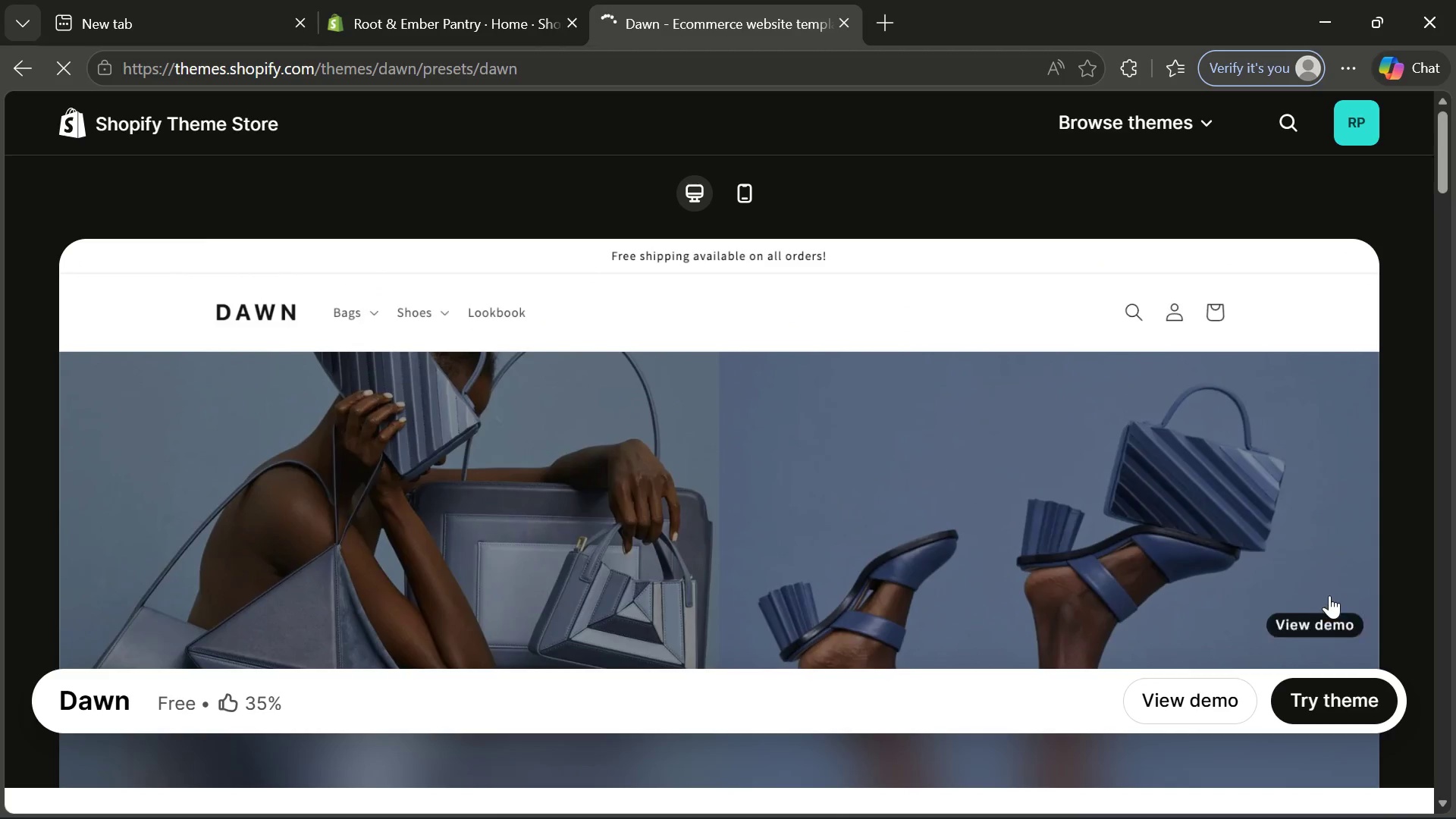 
left_click([1345, 693])
 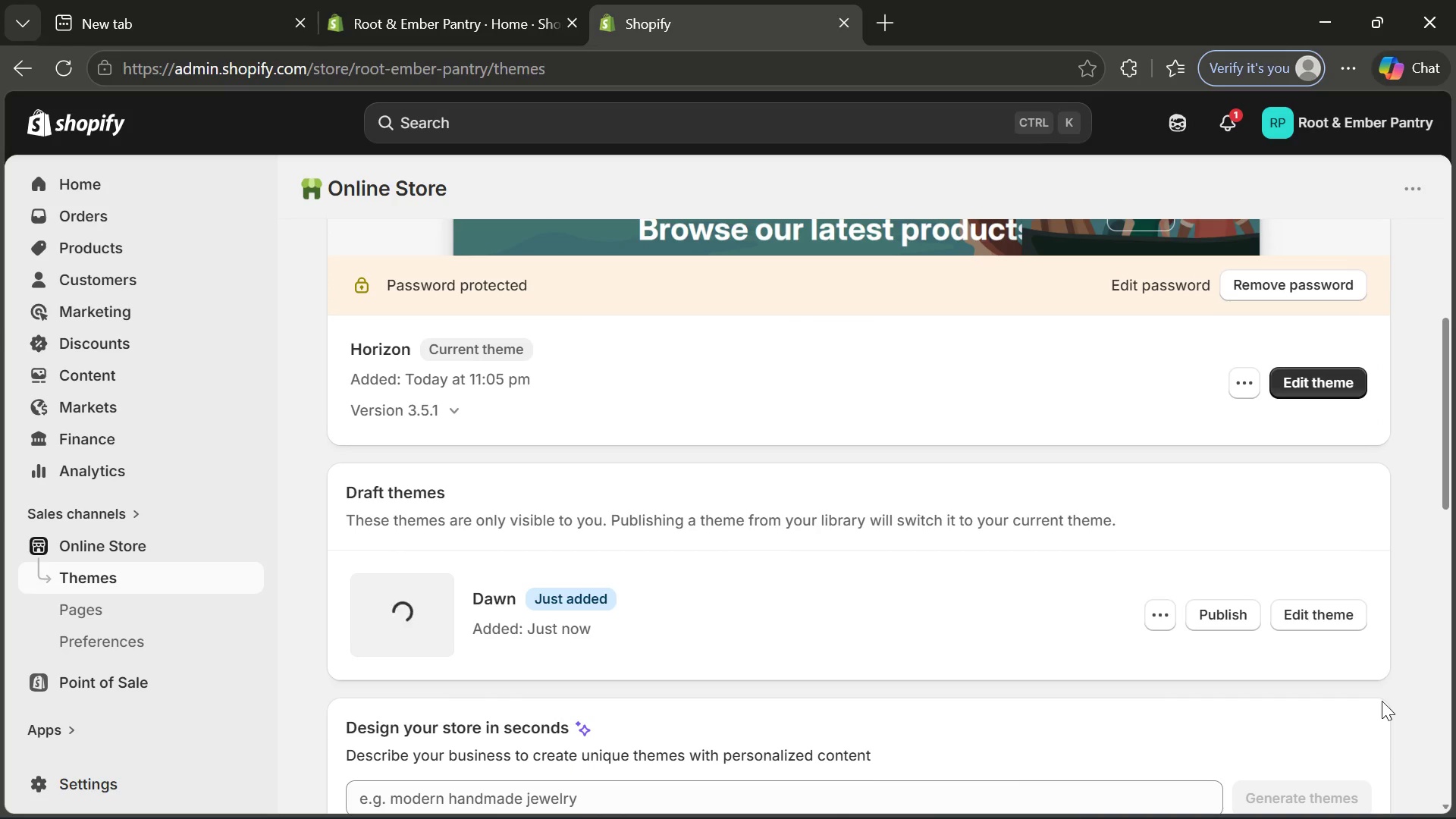 
wait(32.48)
 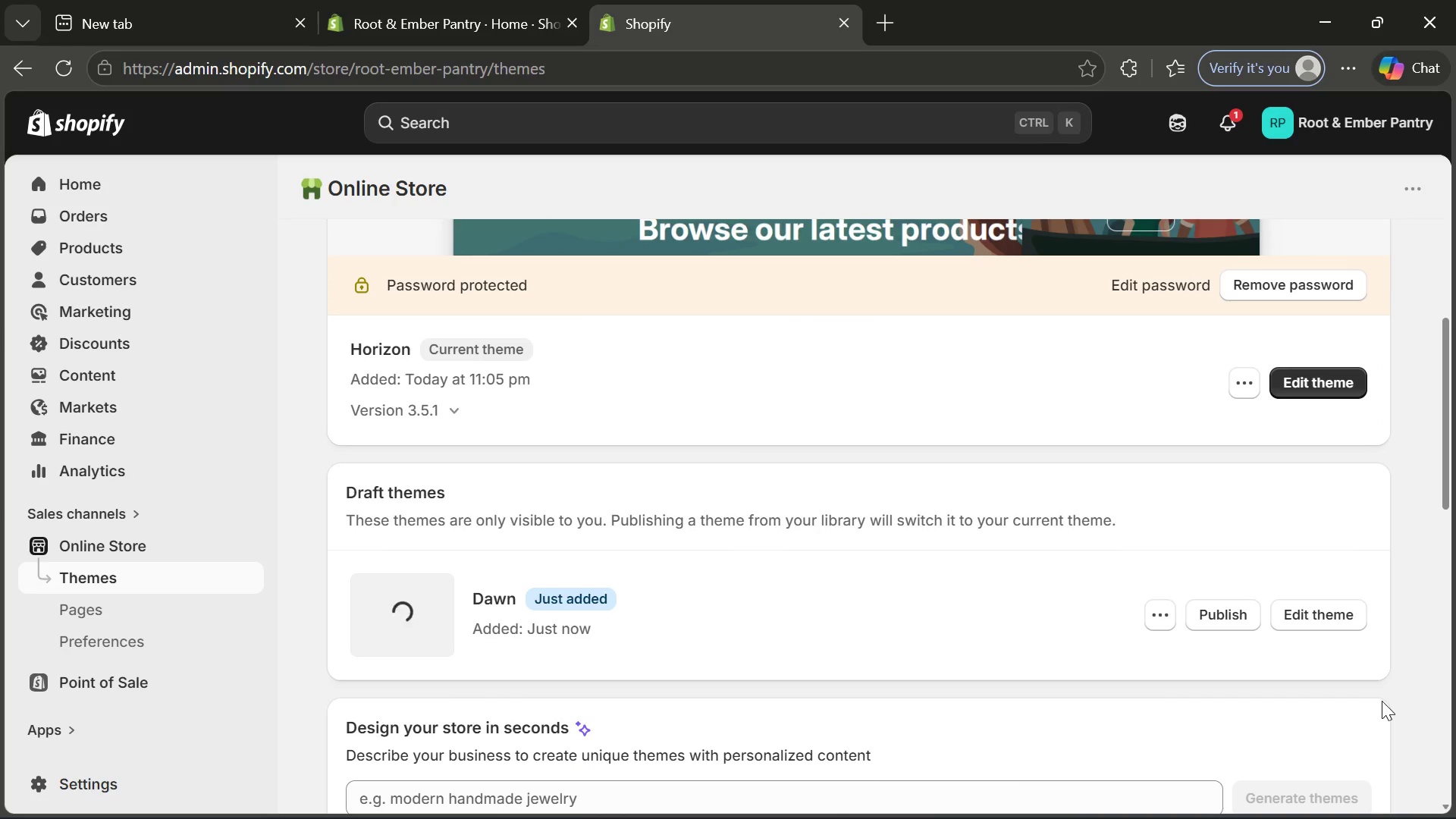 
left_click([1320, 619])
 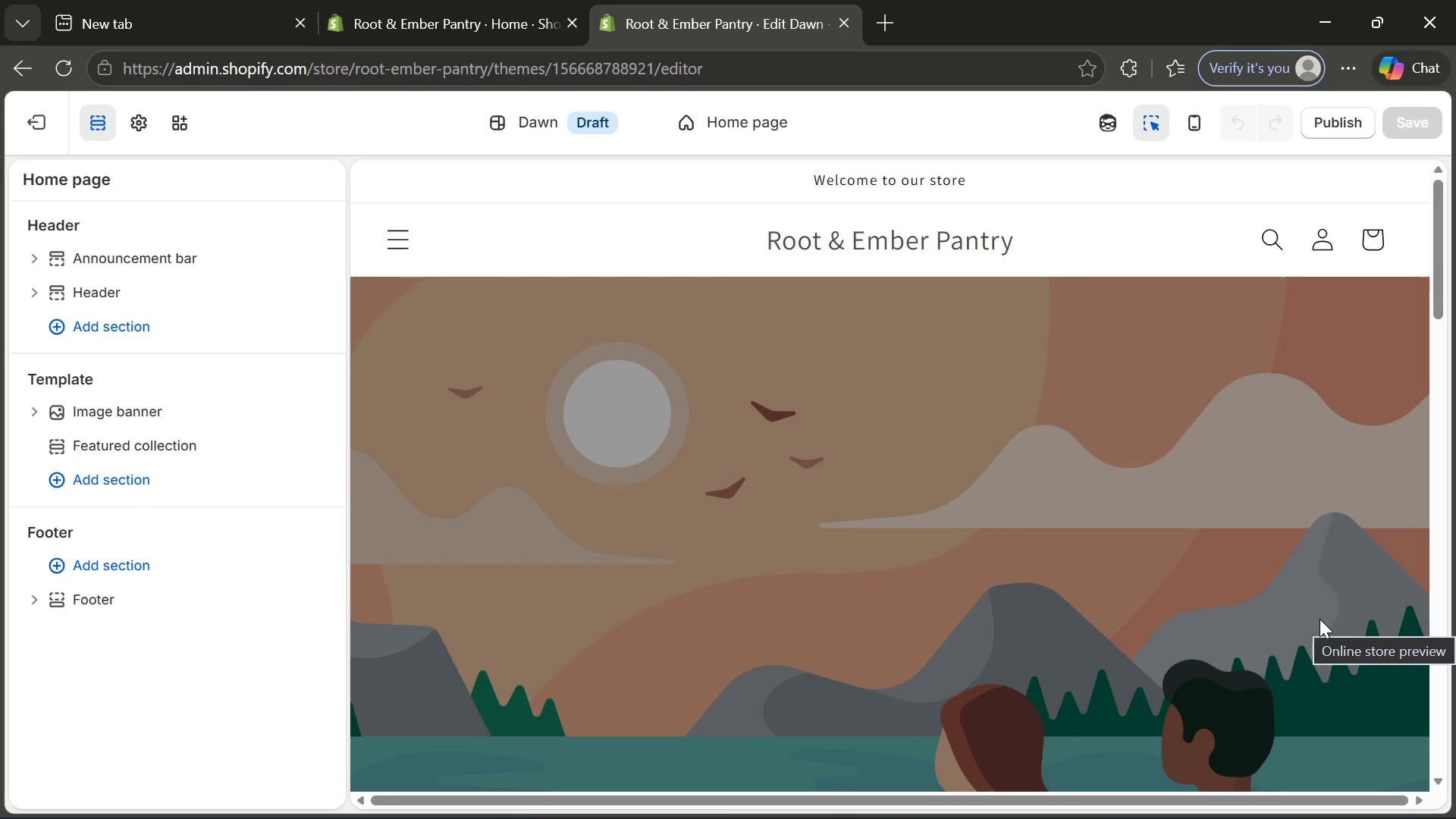 
wait(12.27)
 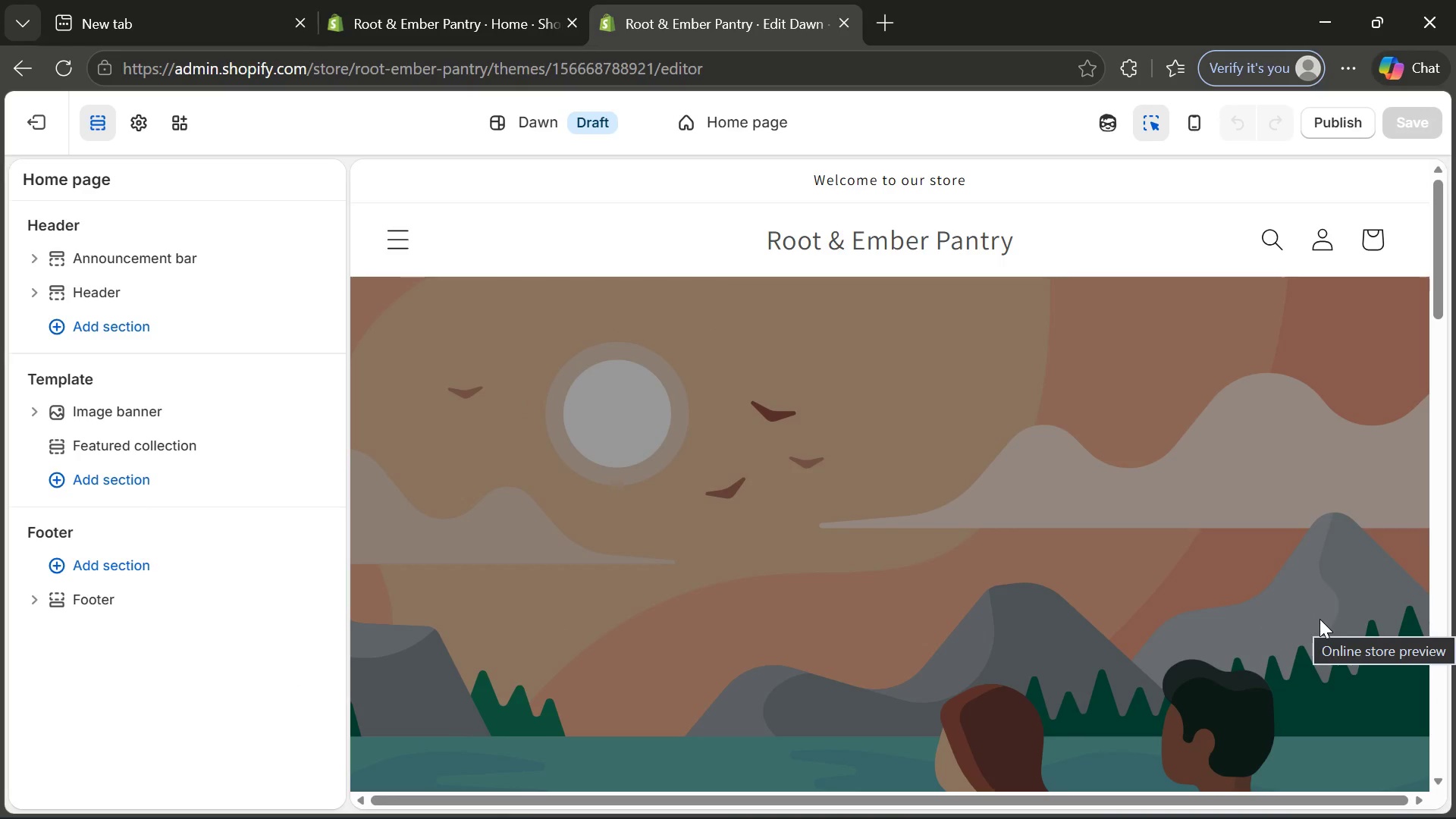 
left_click([145, 130])
 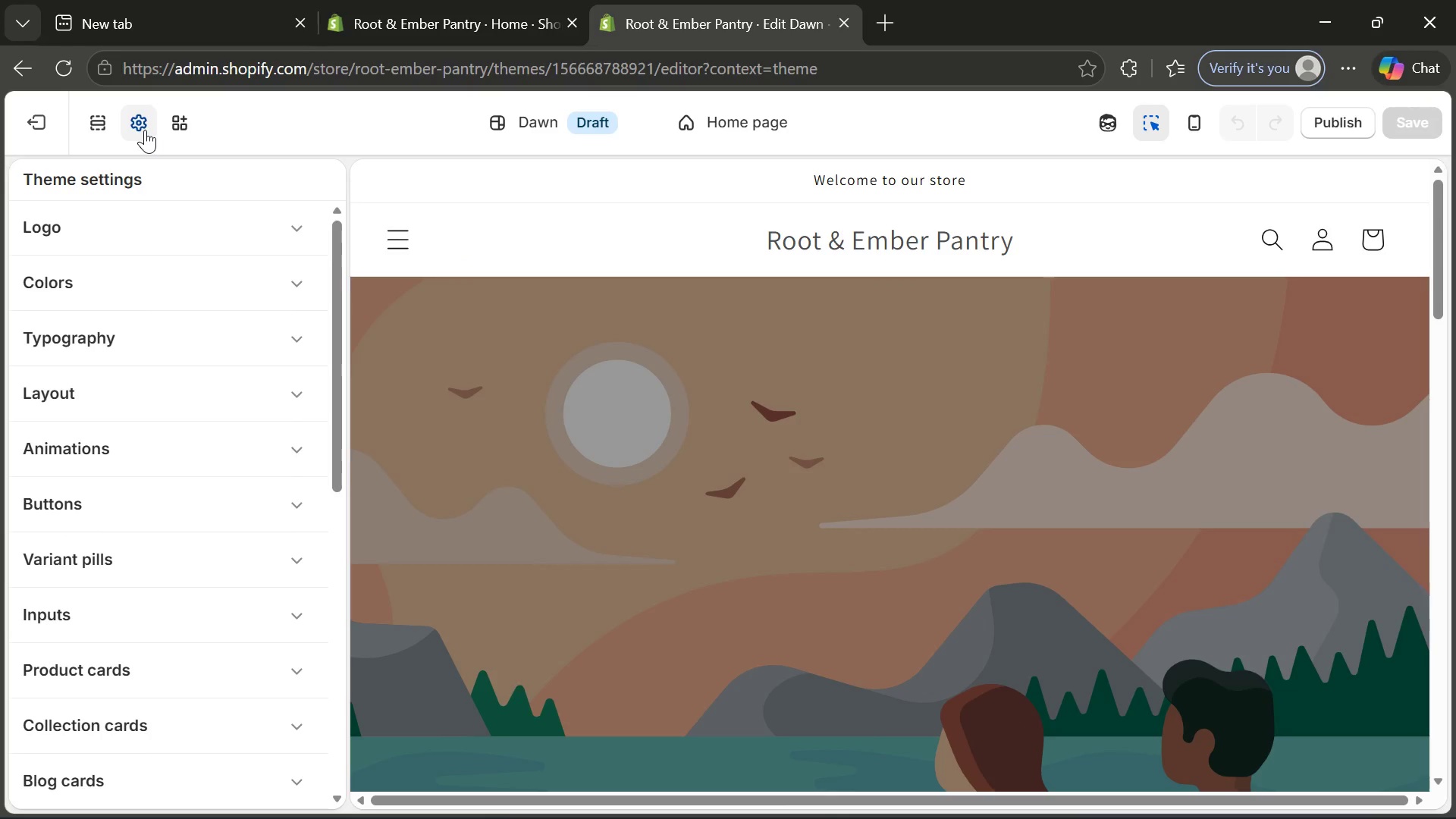 
wait(7.27)
 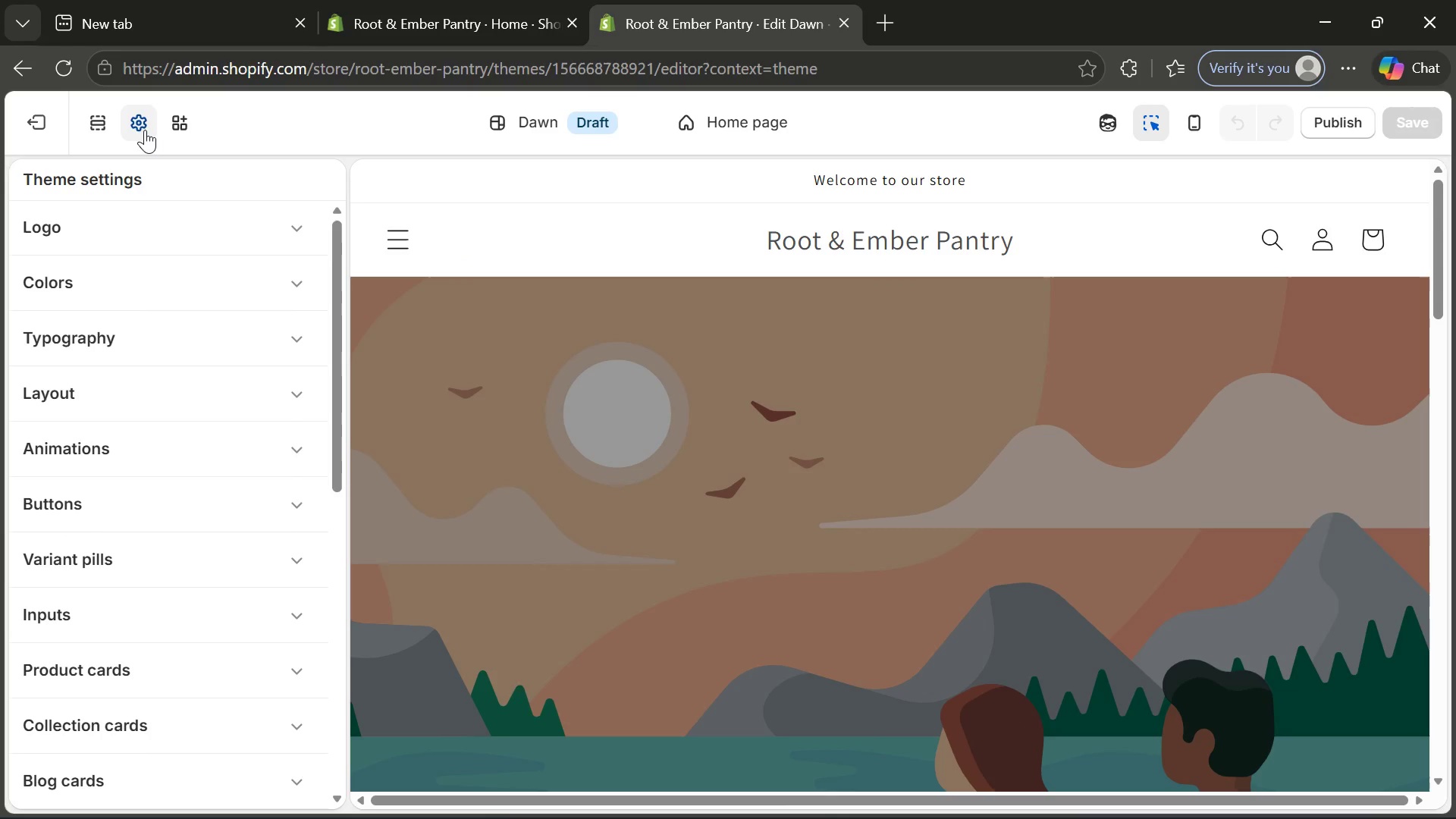 
left_click([61, 278])
 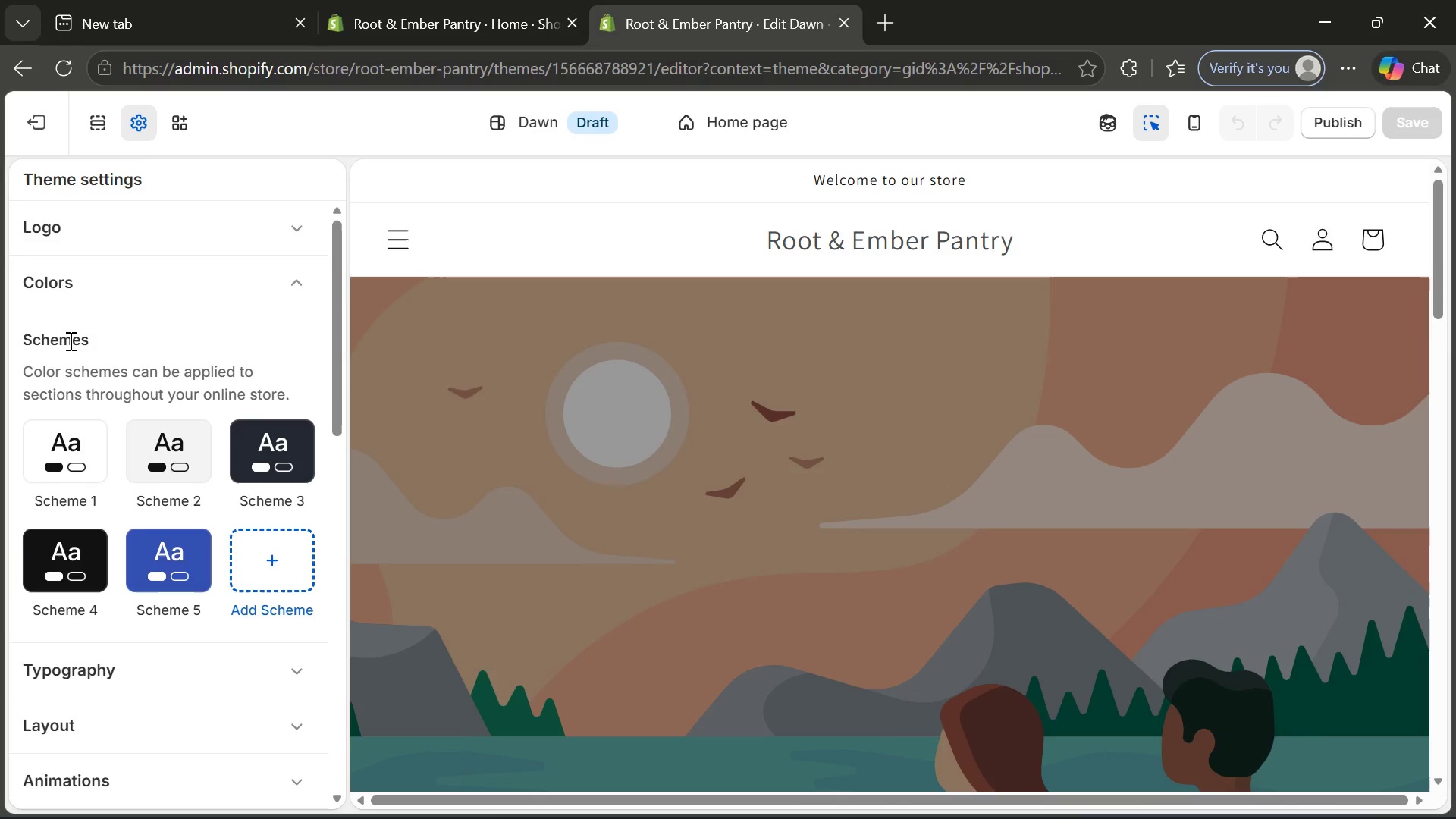 
left_click([71, 473])
 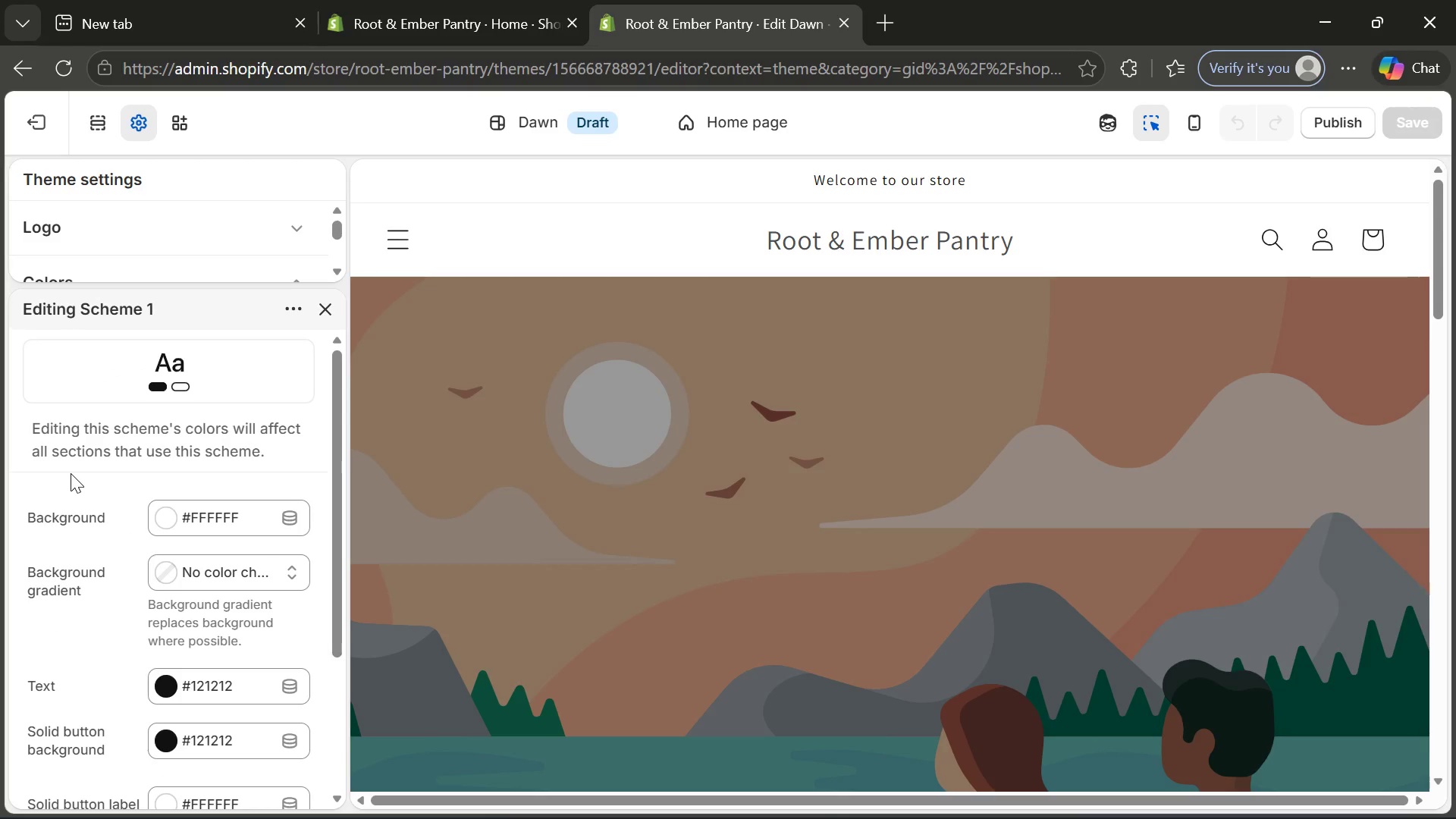 
wait(15.25)
 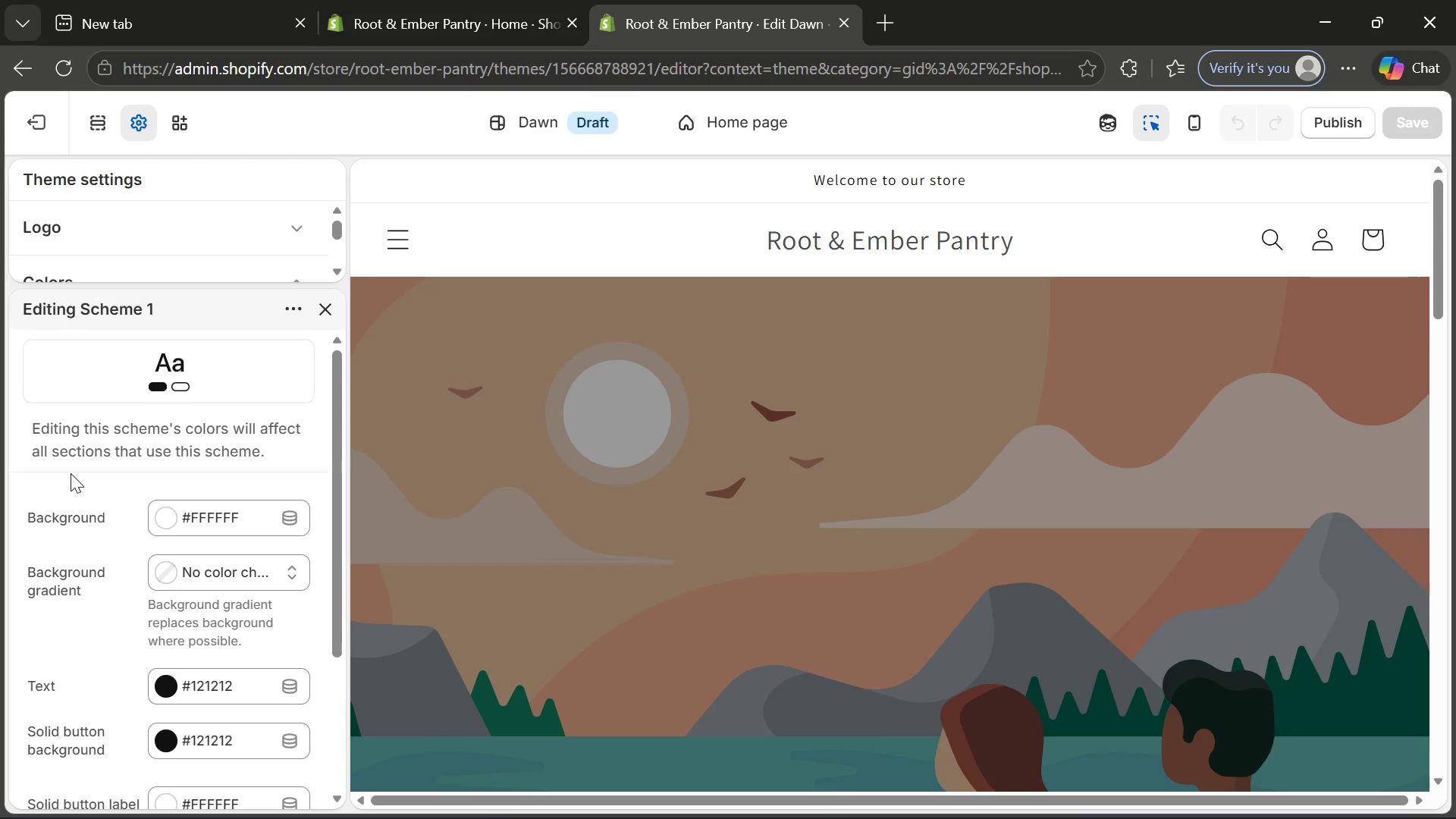 
left_click([224, 518])
 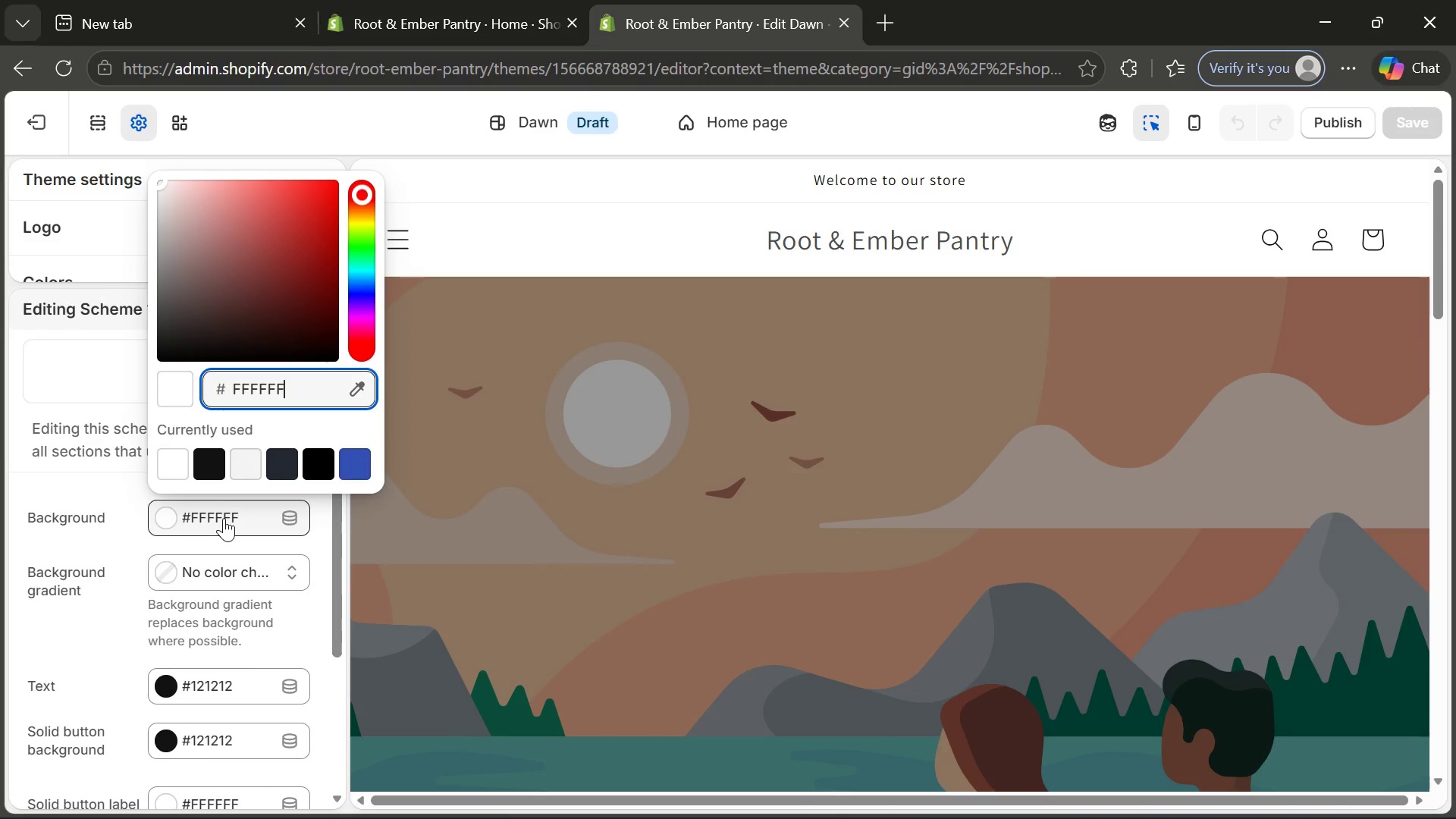 
wait(8.36)
 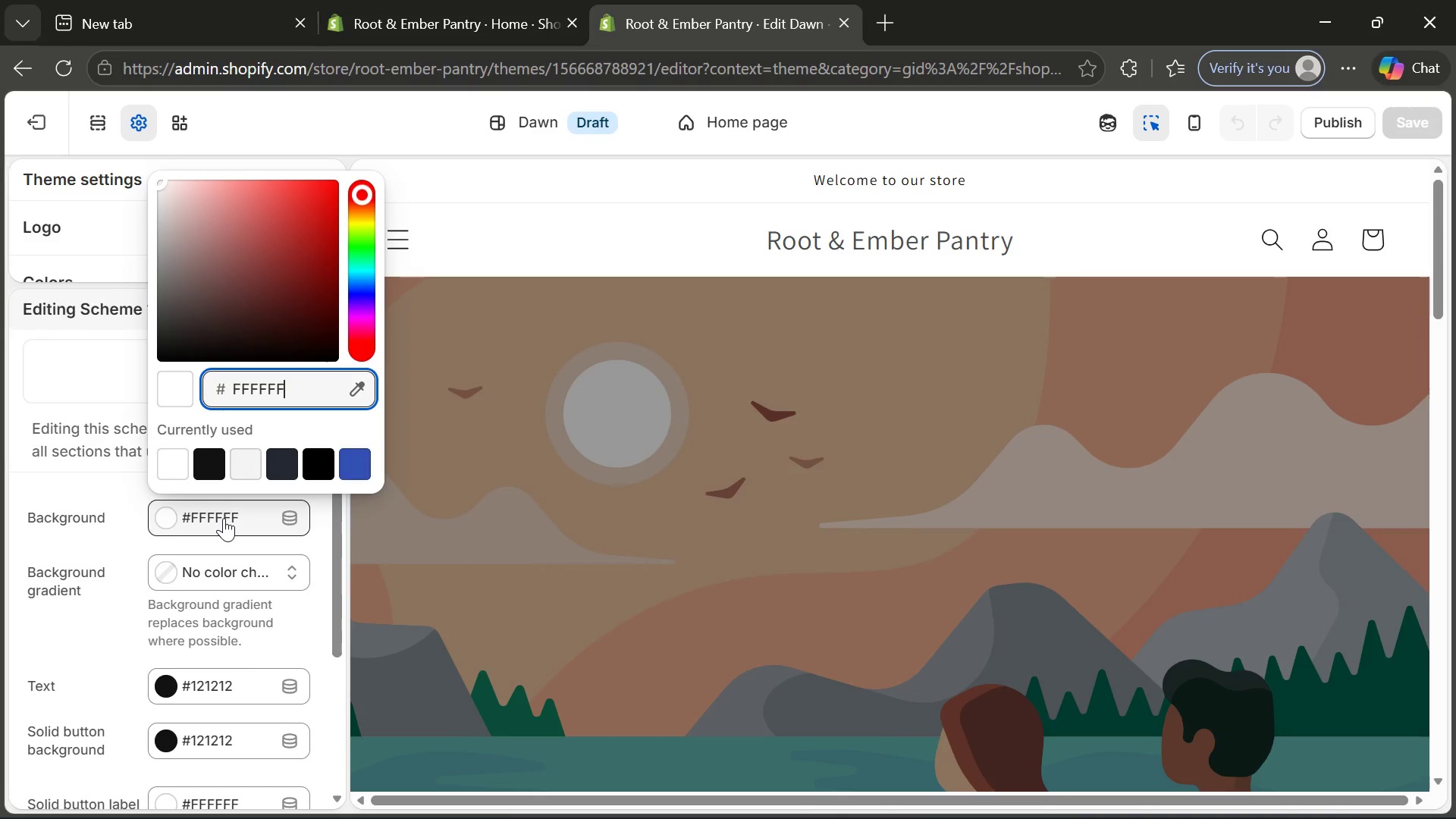 
key(Backspace)
key(Backspace)
key(Backspace)
key(Backspace)
key(Backspace)
key(Backspace)
type(F6F1E)
 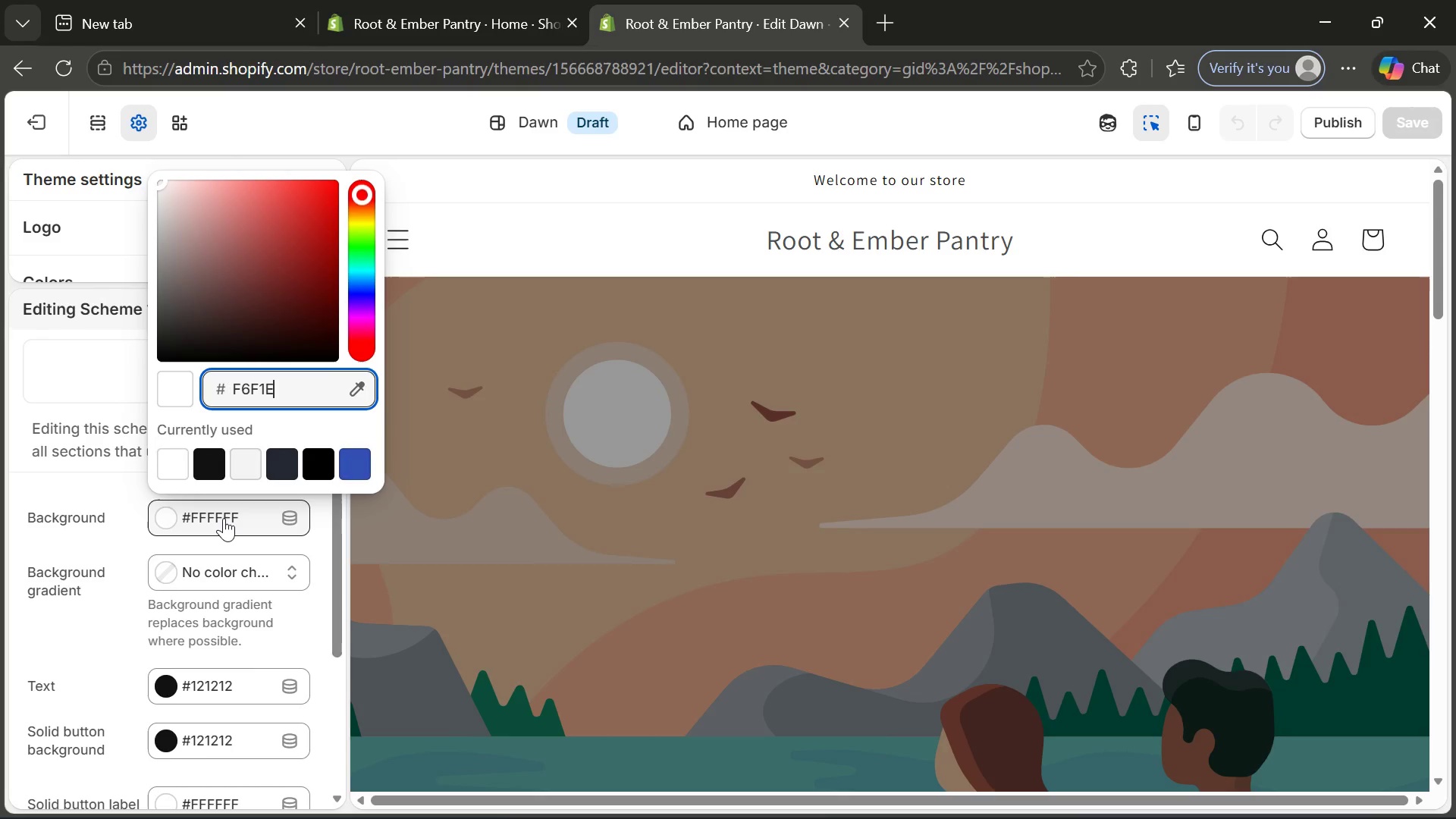 
key(7)
 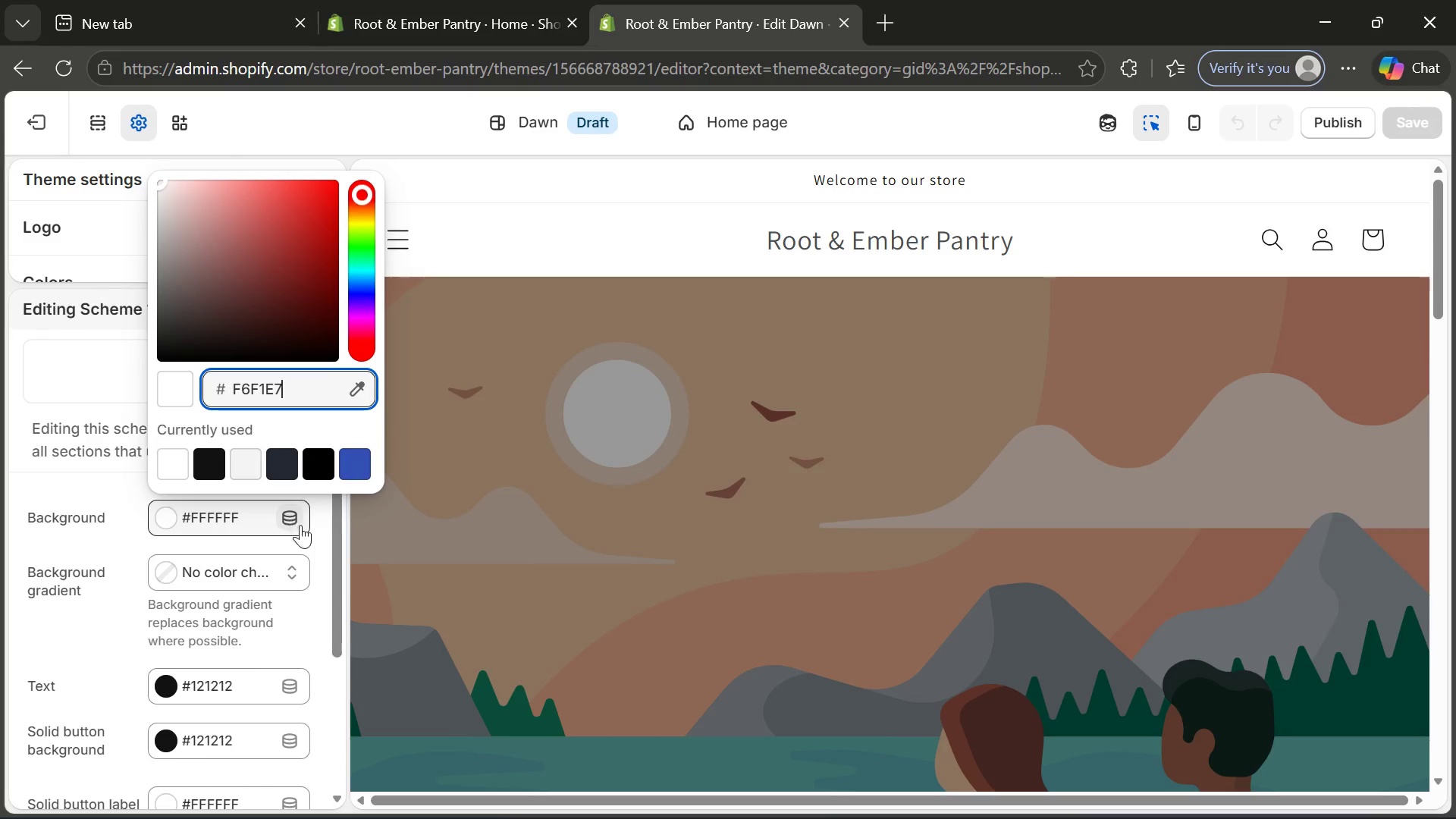 
left_click([325, 538])
 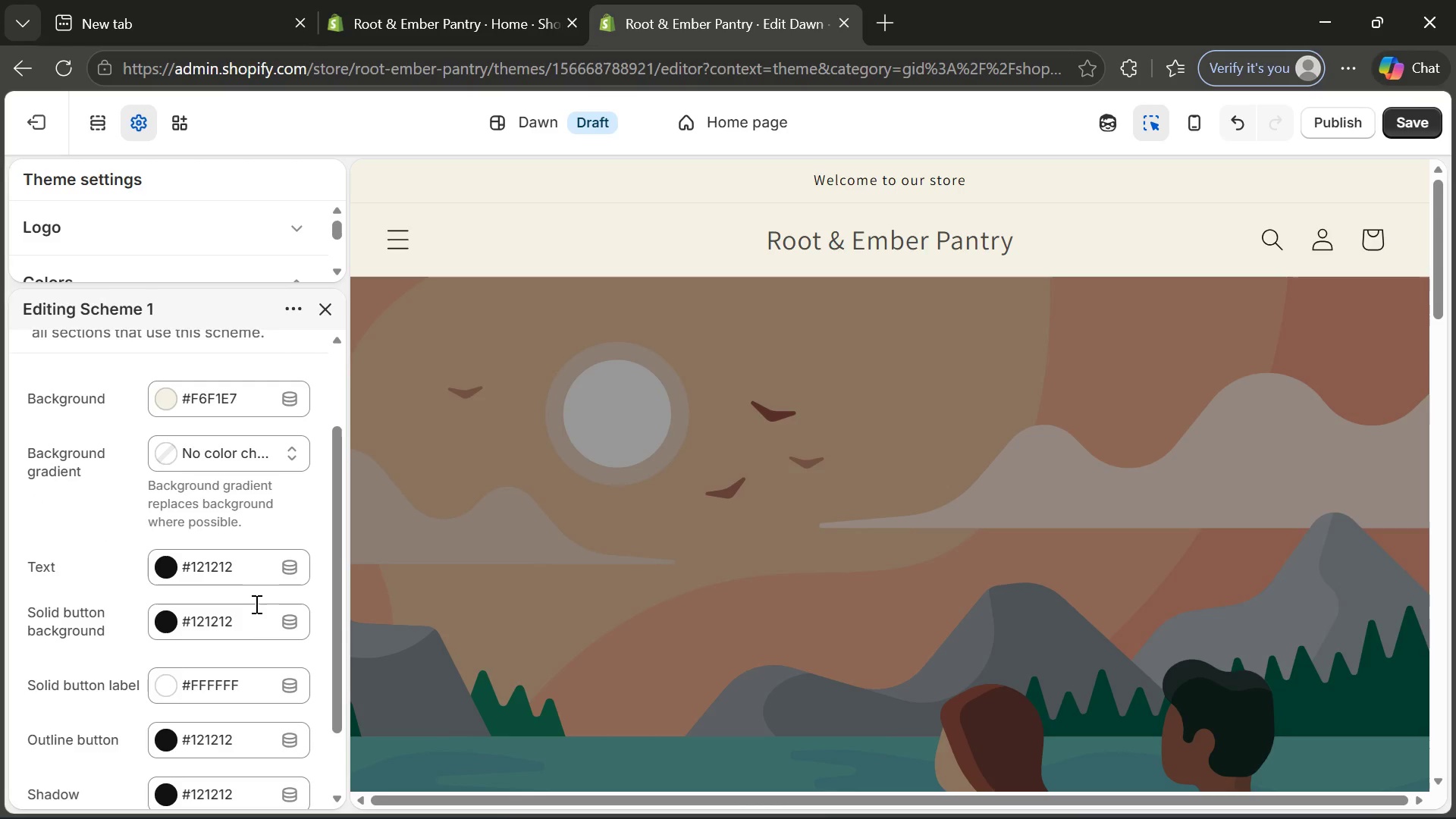 
wait(48.94)
 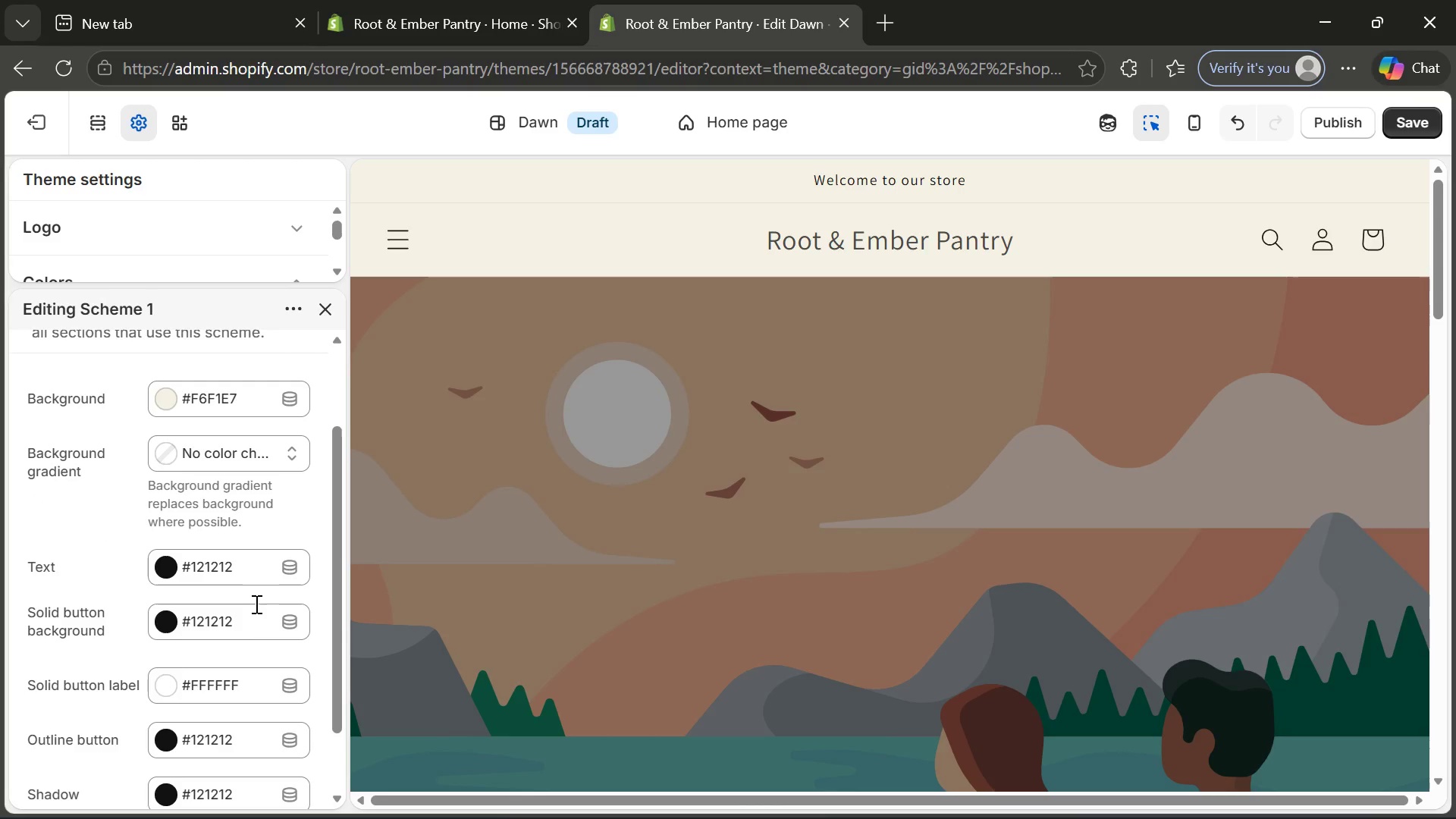 
left_click([245, 573])
 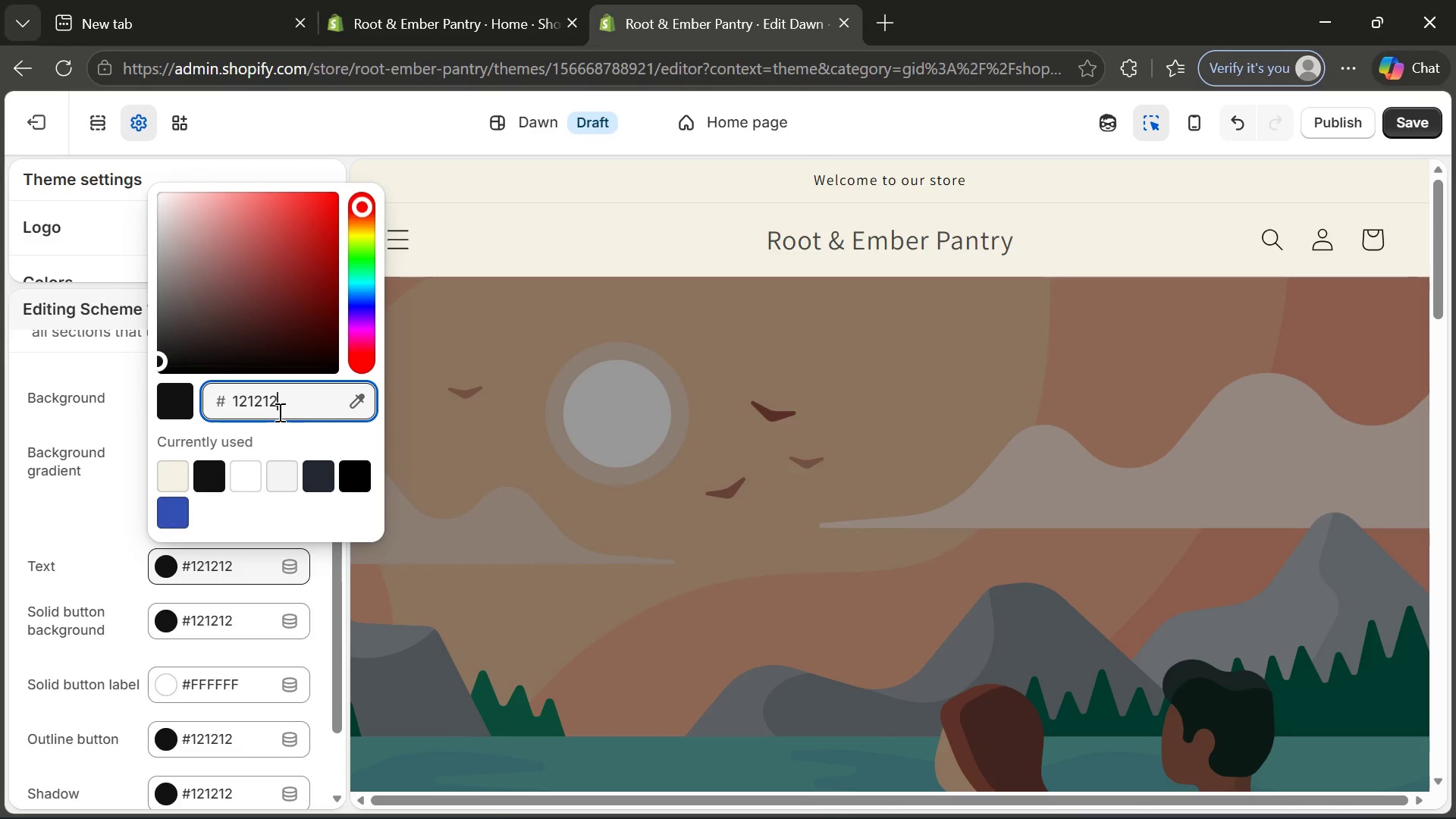 
key(Backspace)
 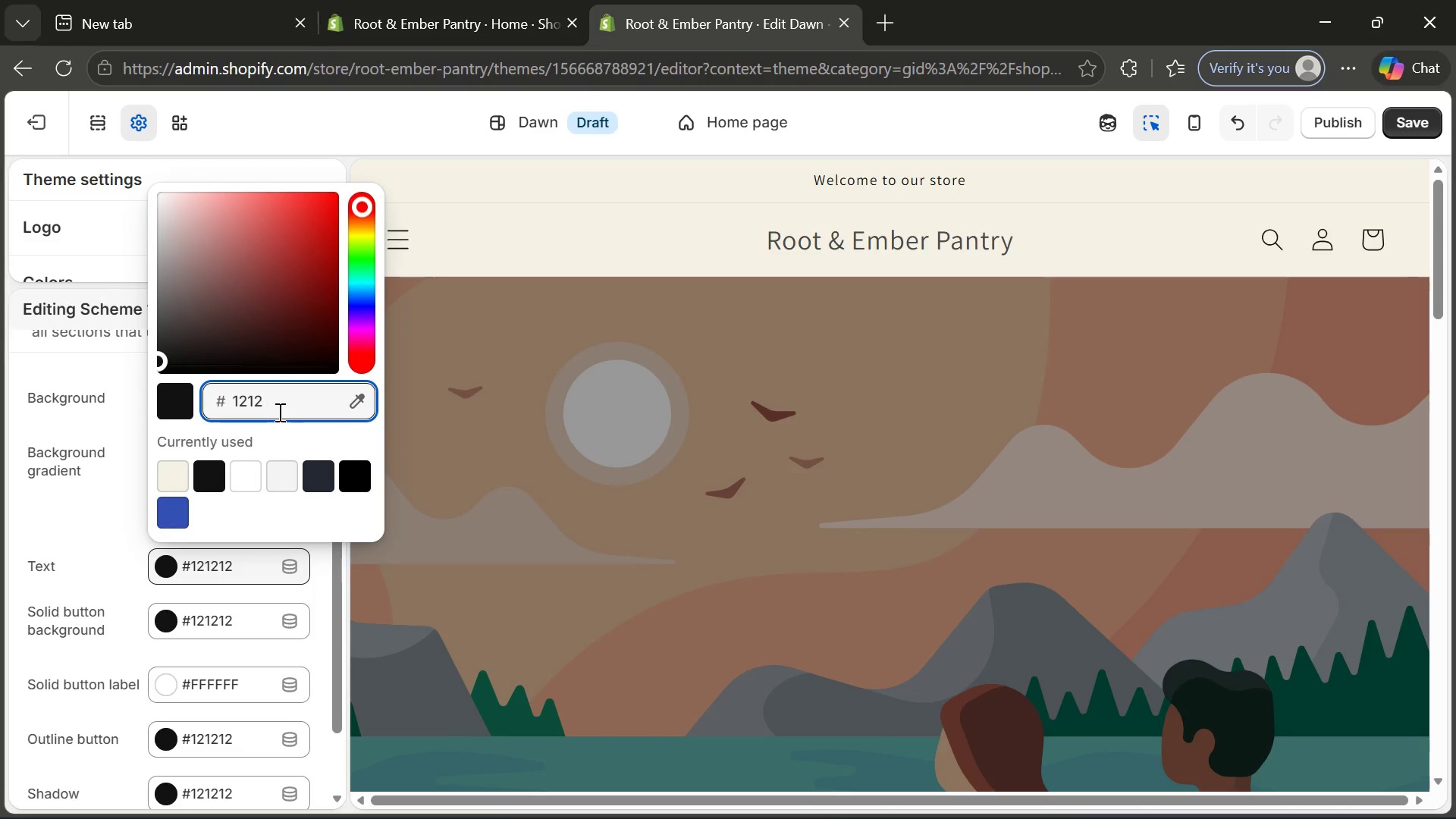 
key(Backspace)
 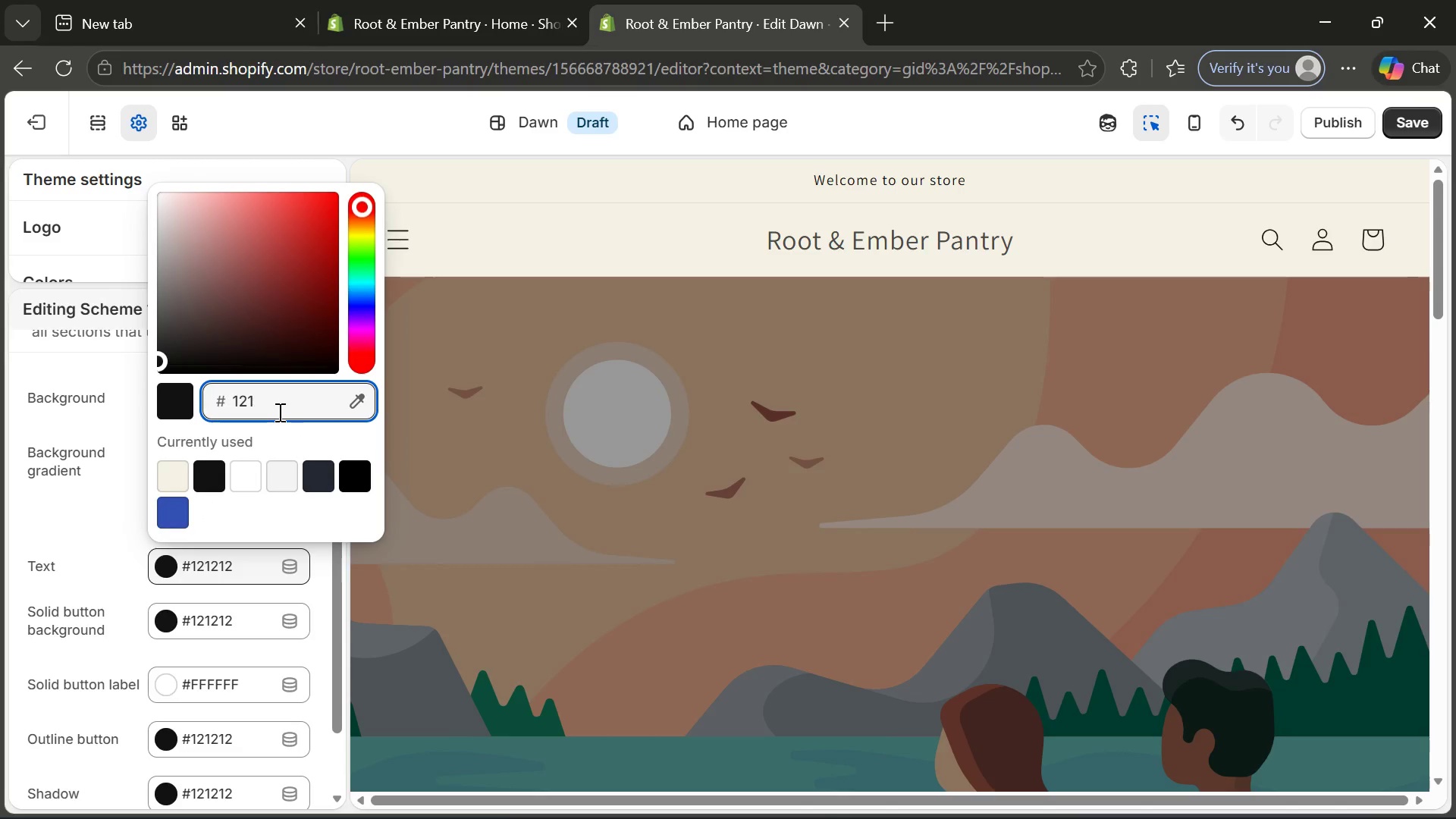 
key(Backspace)
 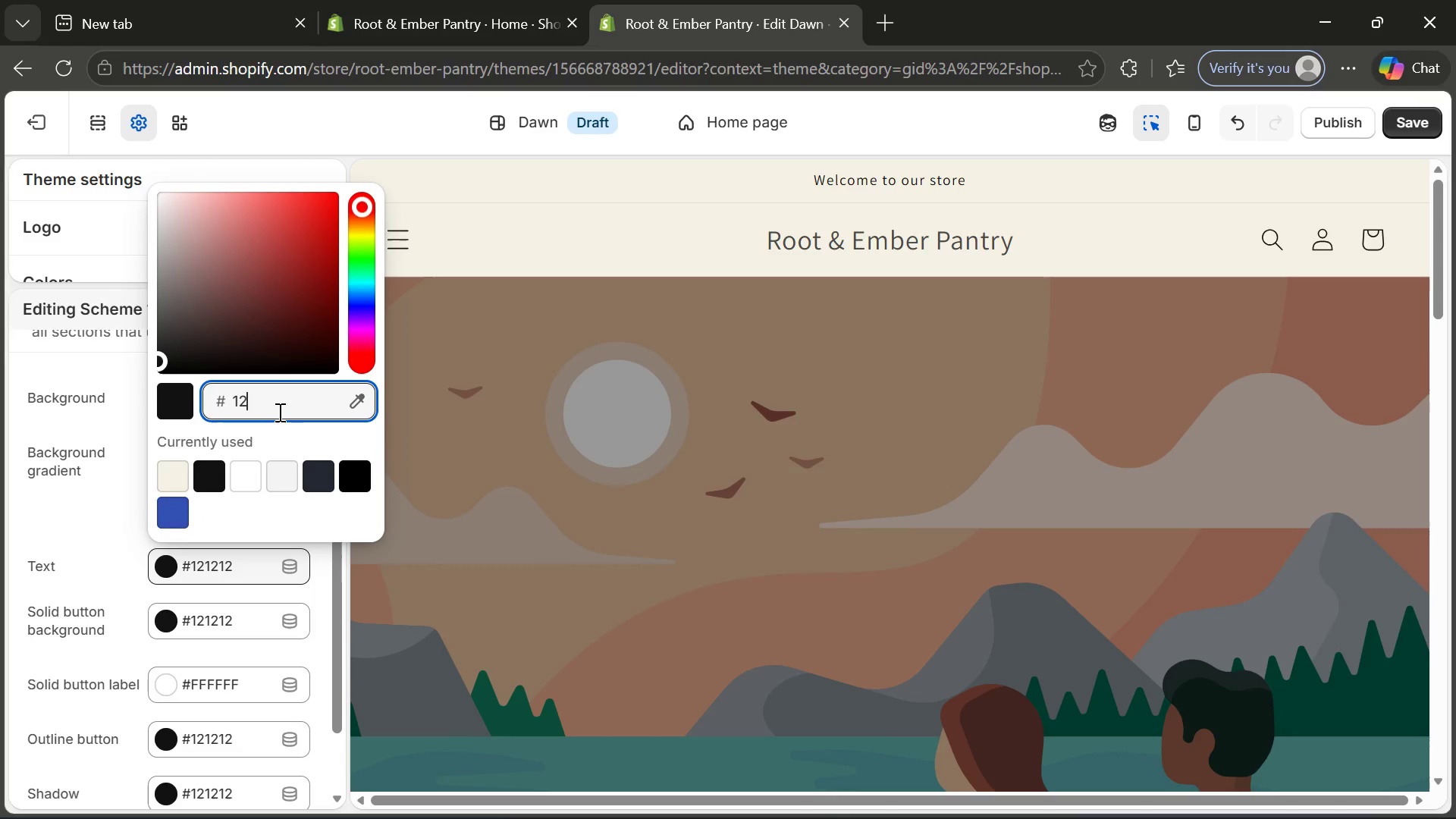 
key(Backspace)
 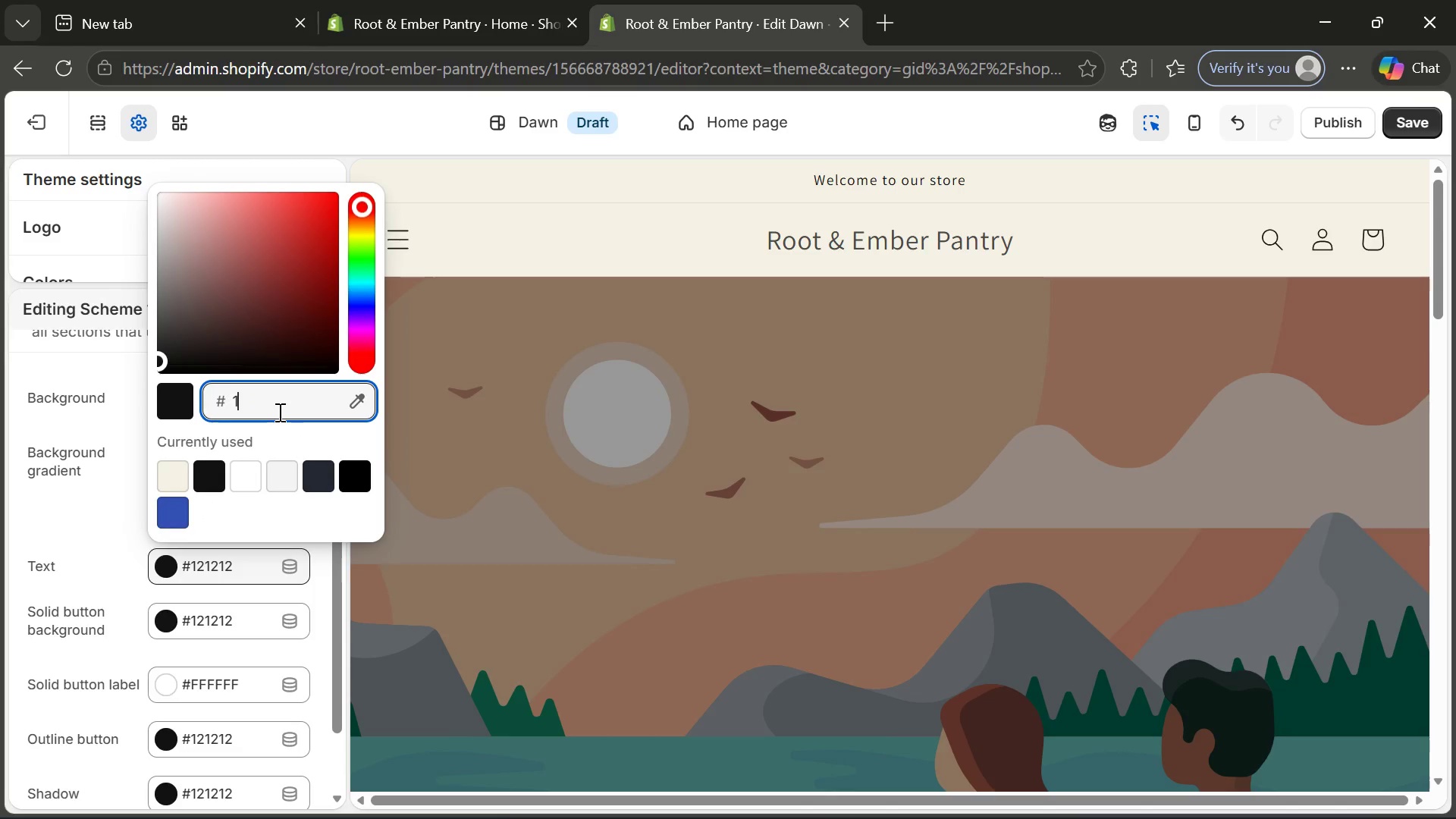 
key(Backspace)
 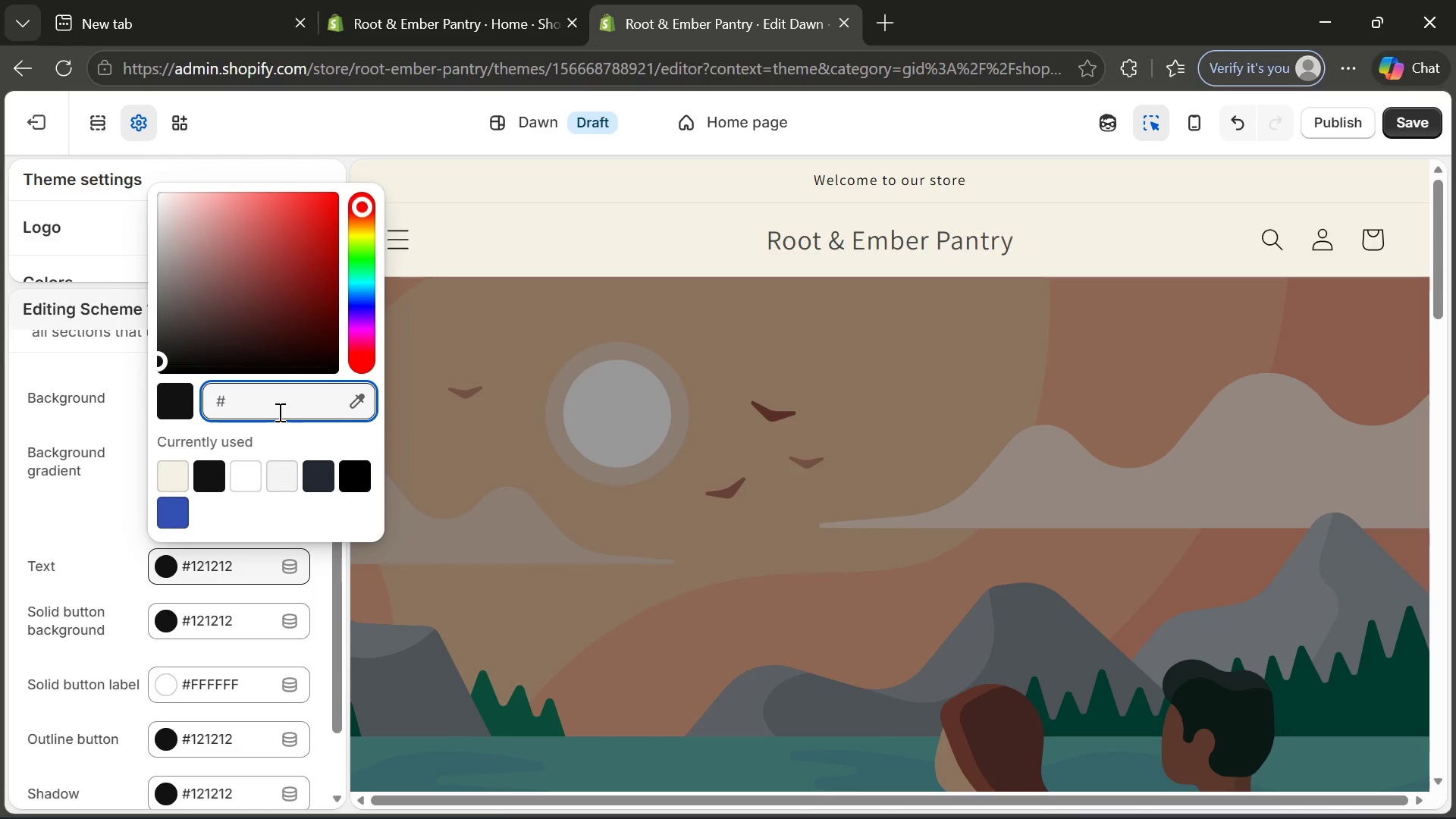 
key(Backspace)
 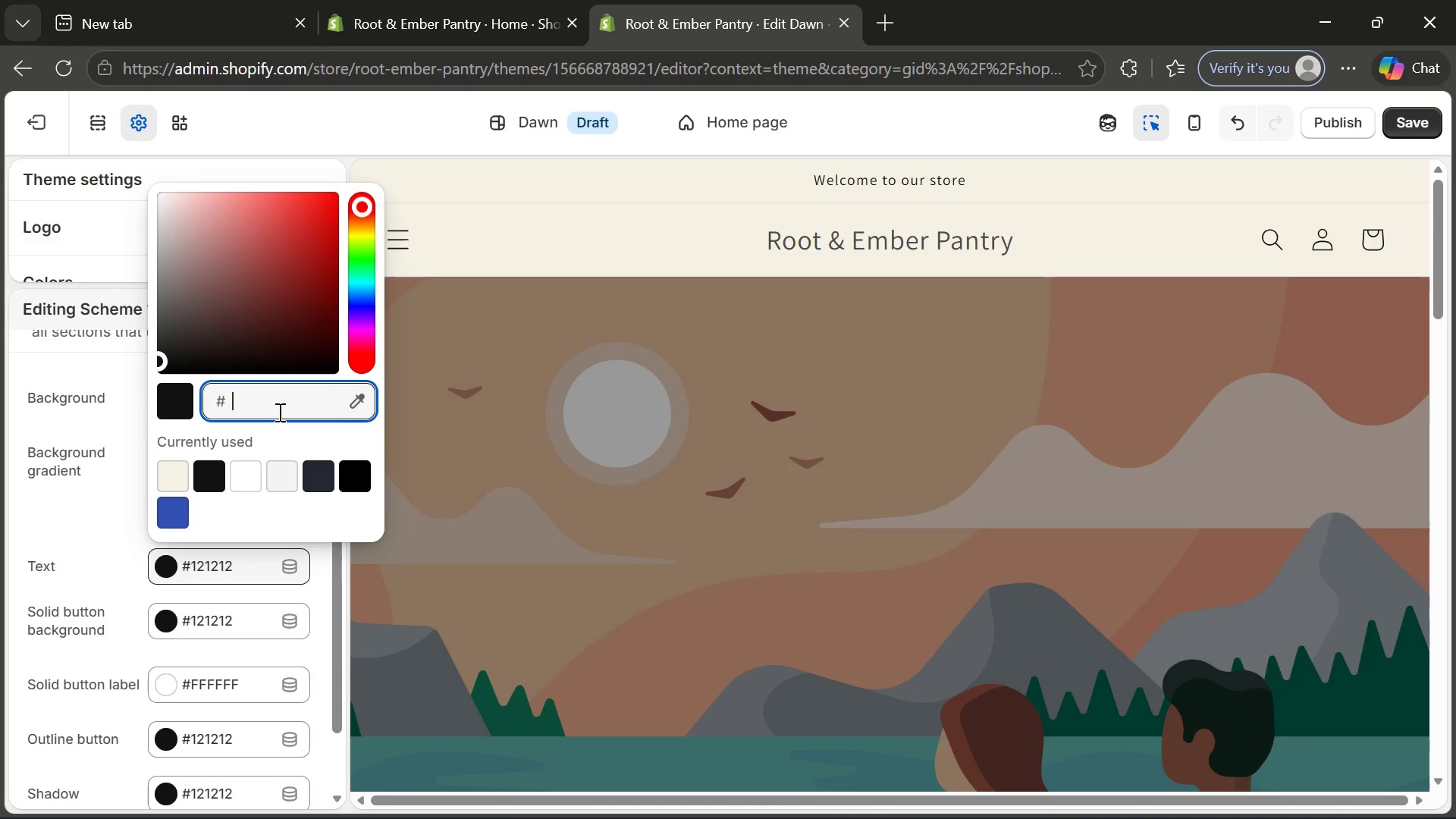 
wait(6.09)
 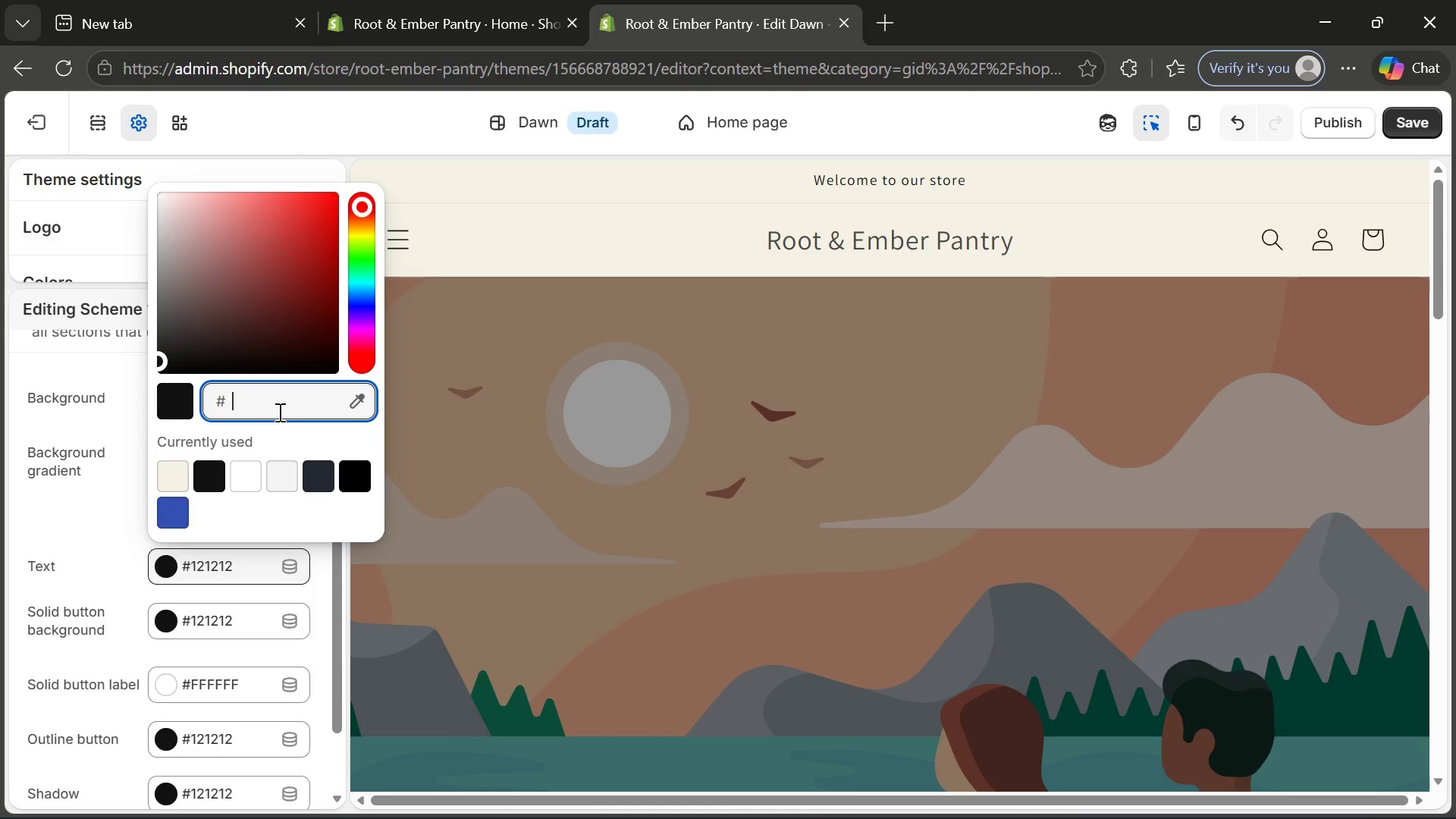 
type(8B6F47)
 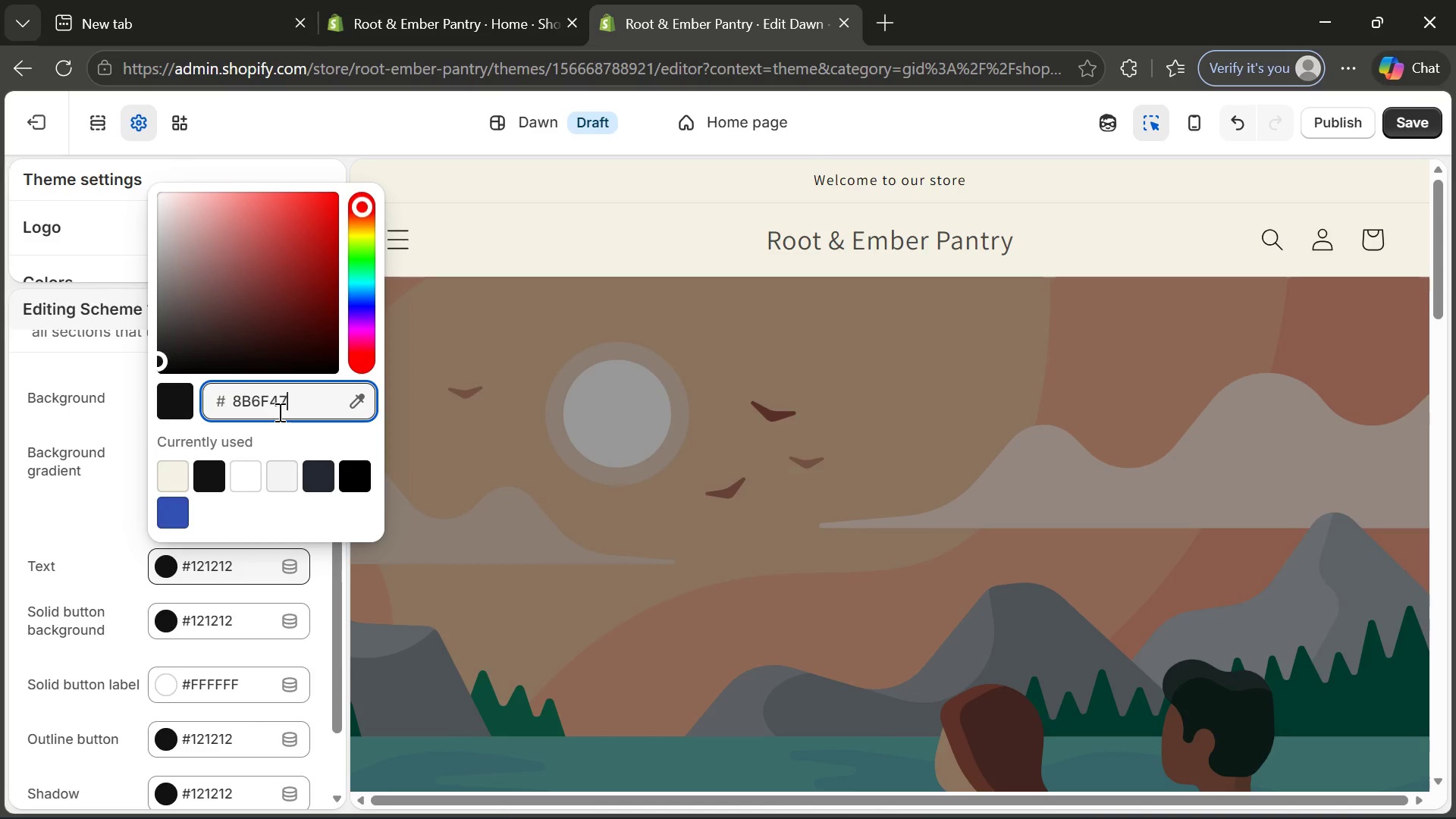 
key(Enter)
 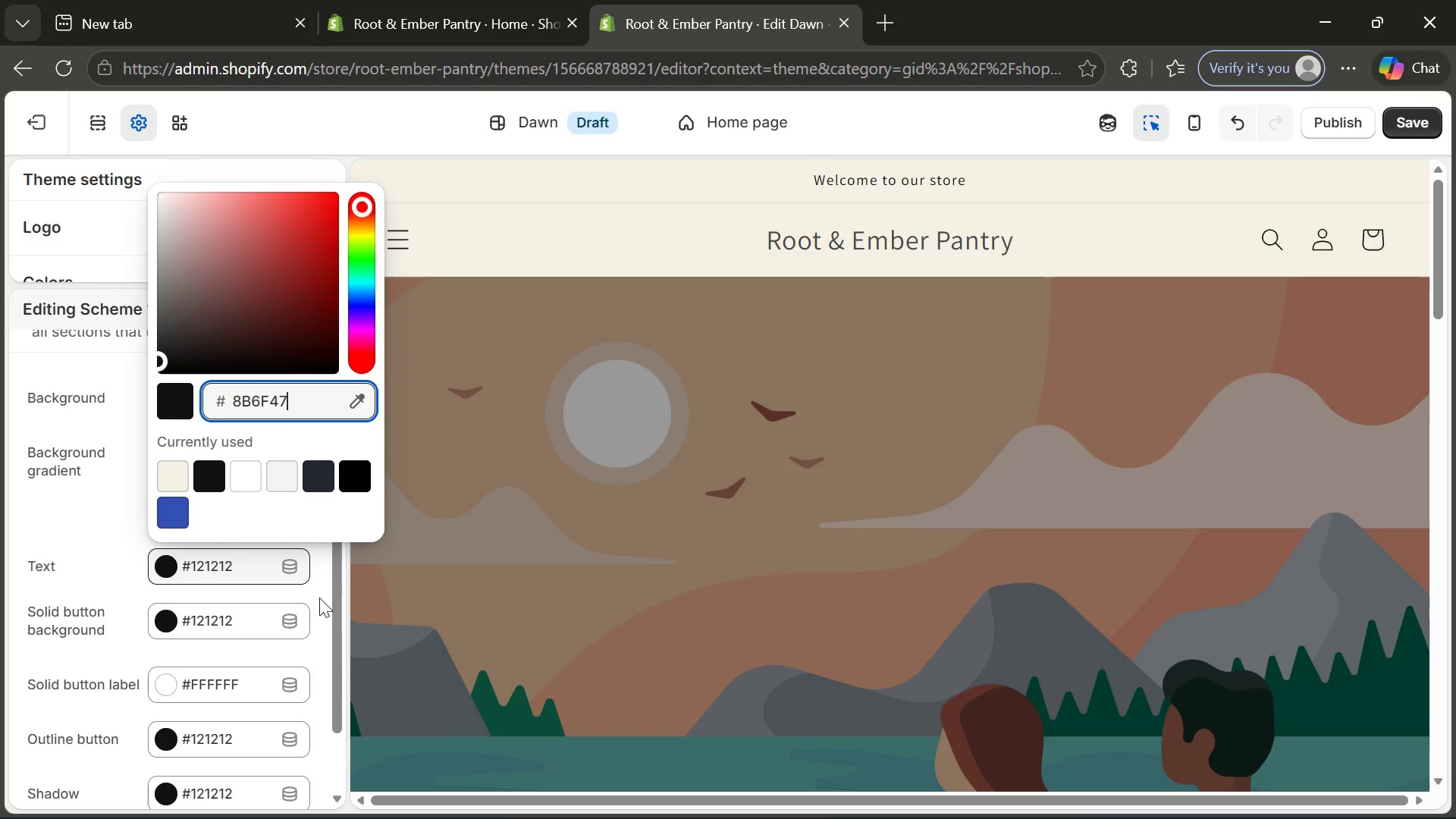 
left_click([319, 598])
 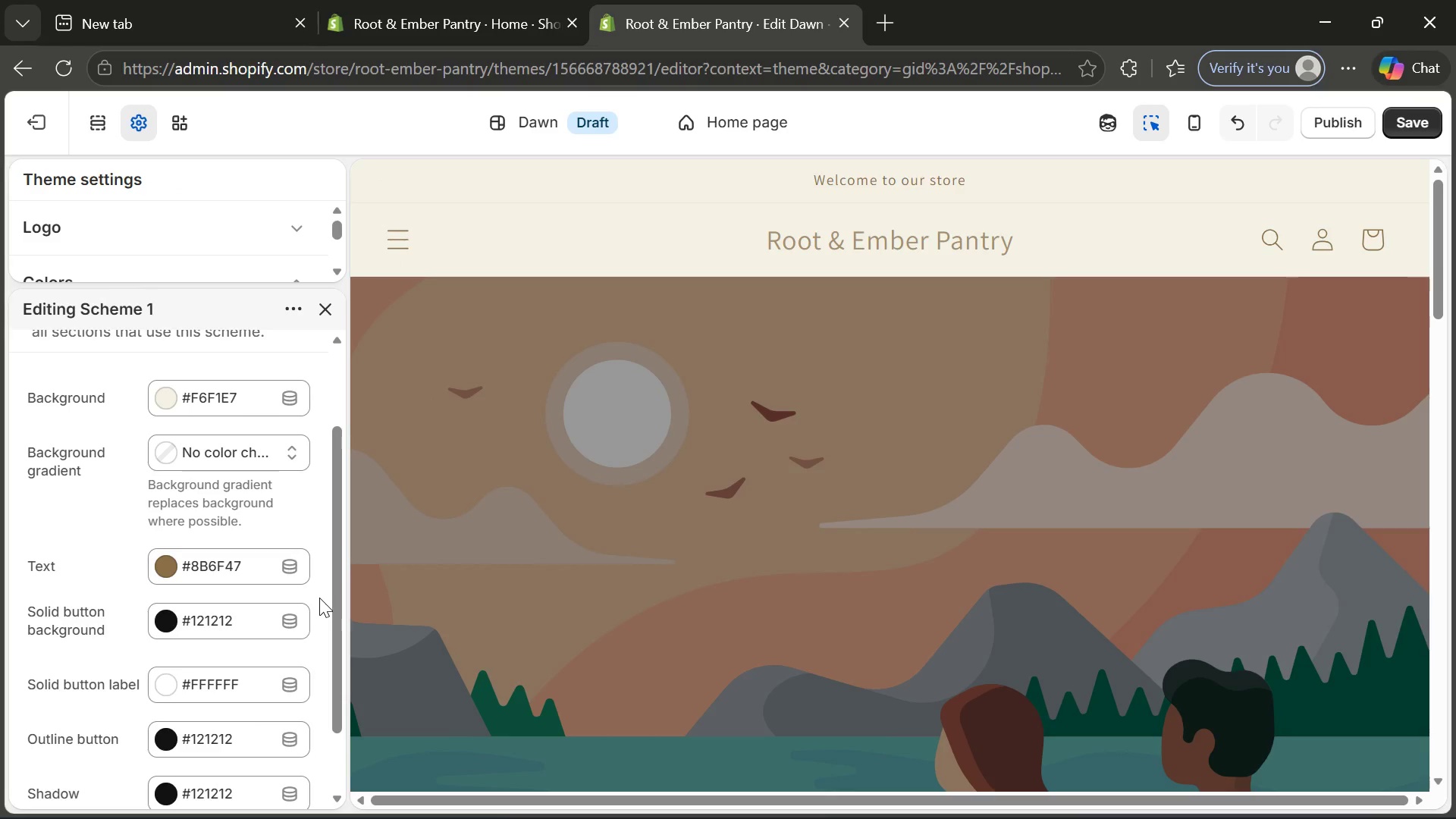 
wait(24.73)
 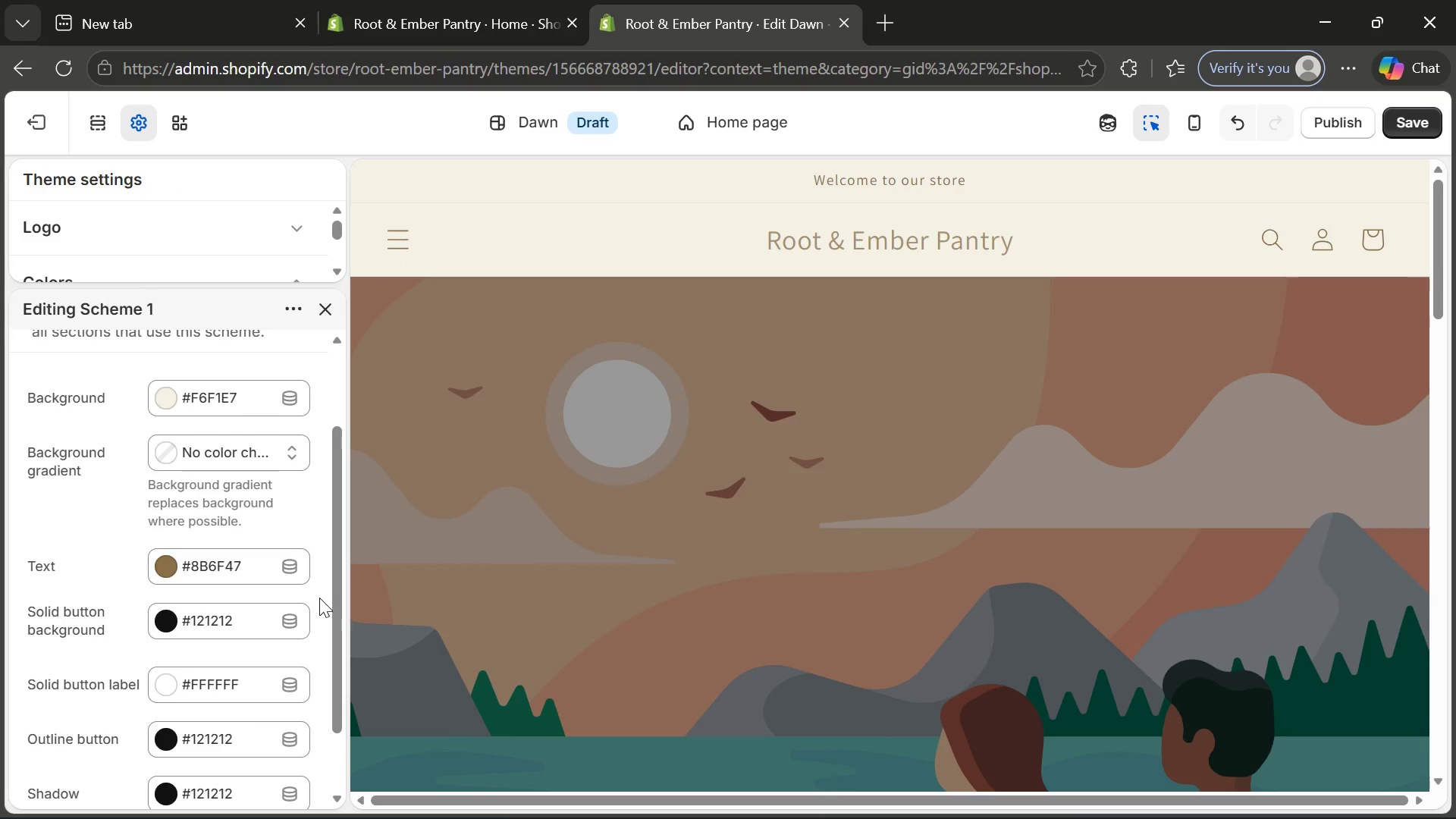 
left_click([240, 560])
 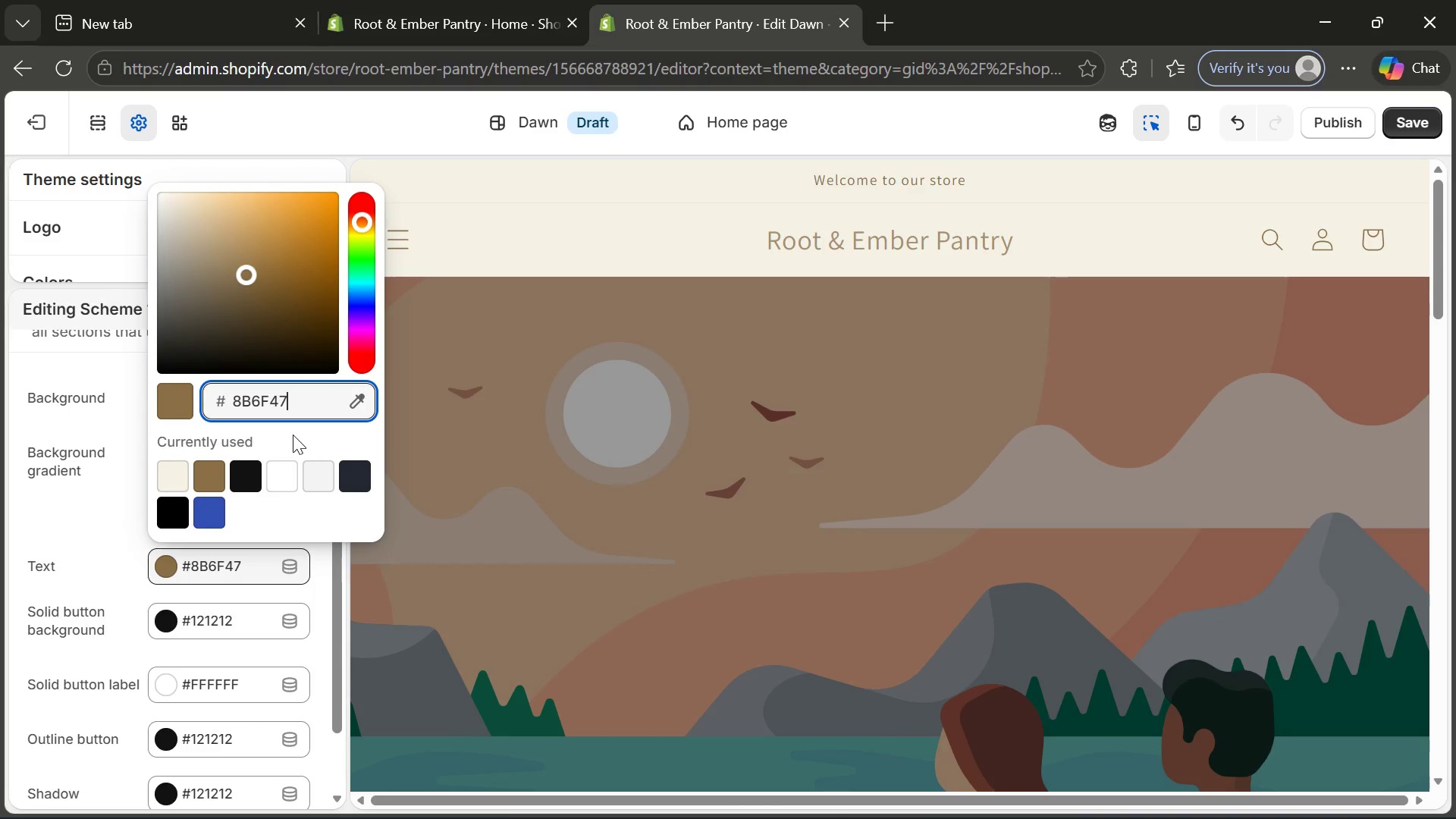 
key(Backspace)
 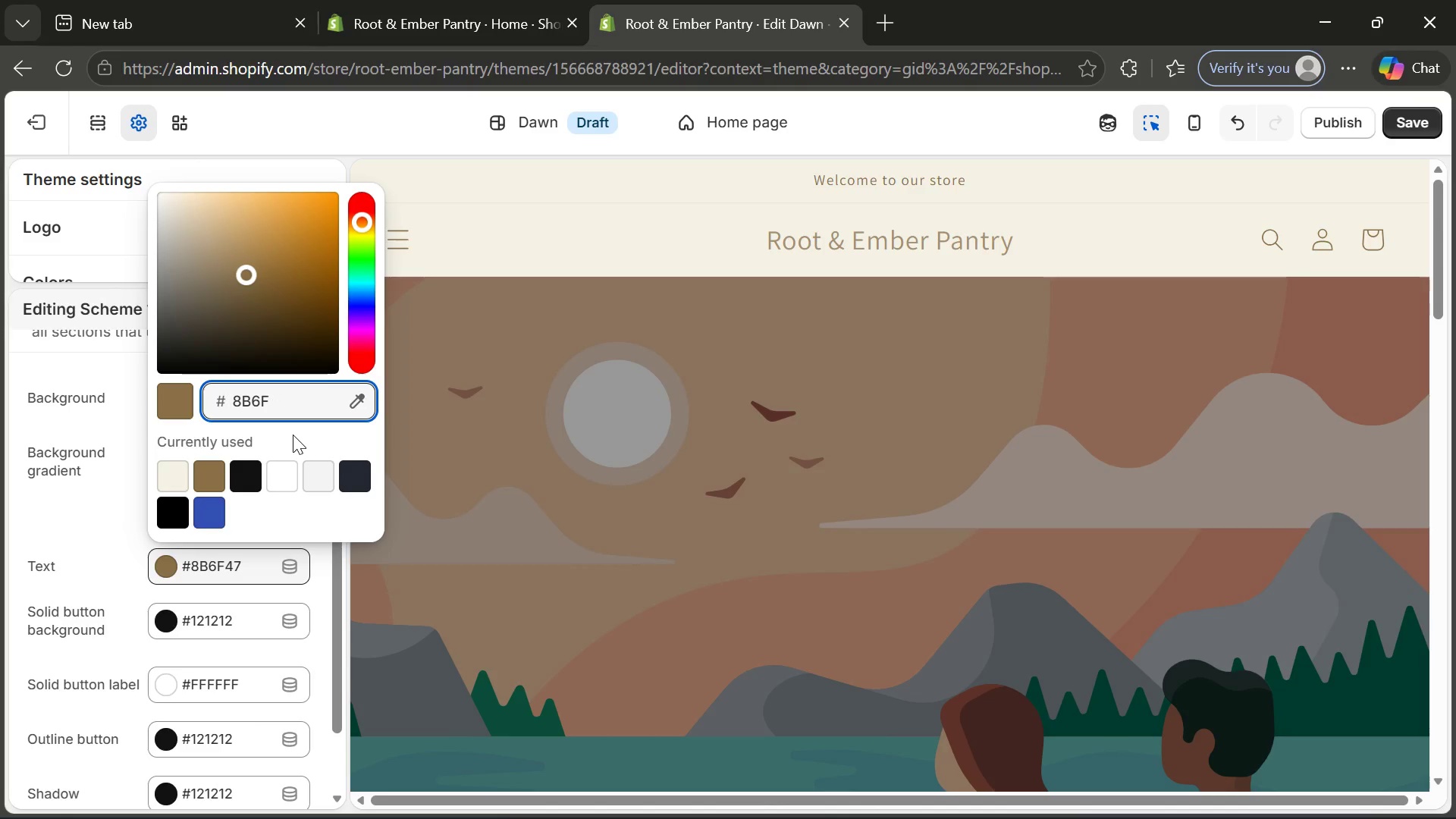 
key(Backspace)
 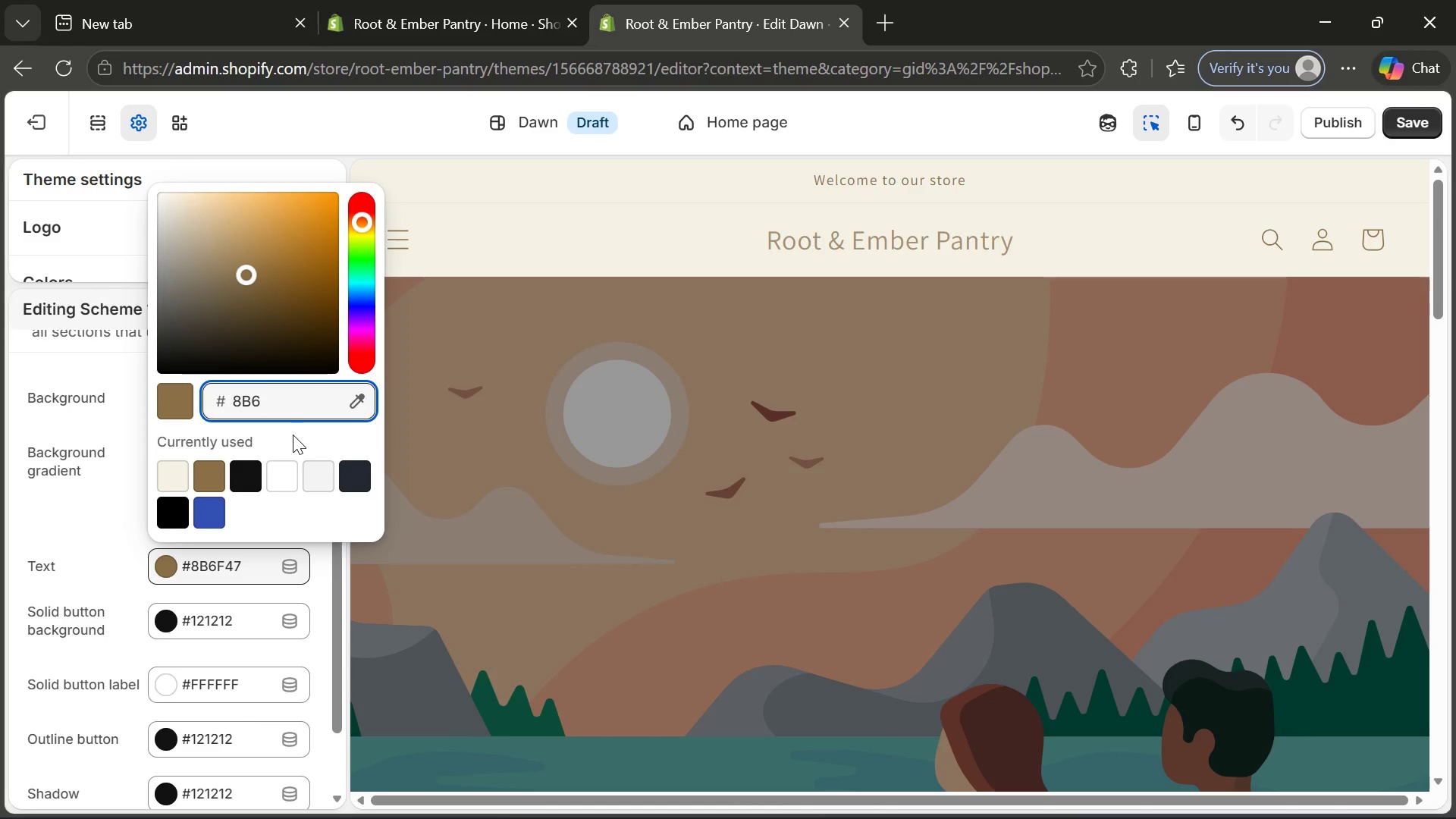 
key(Backspace)
 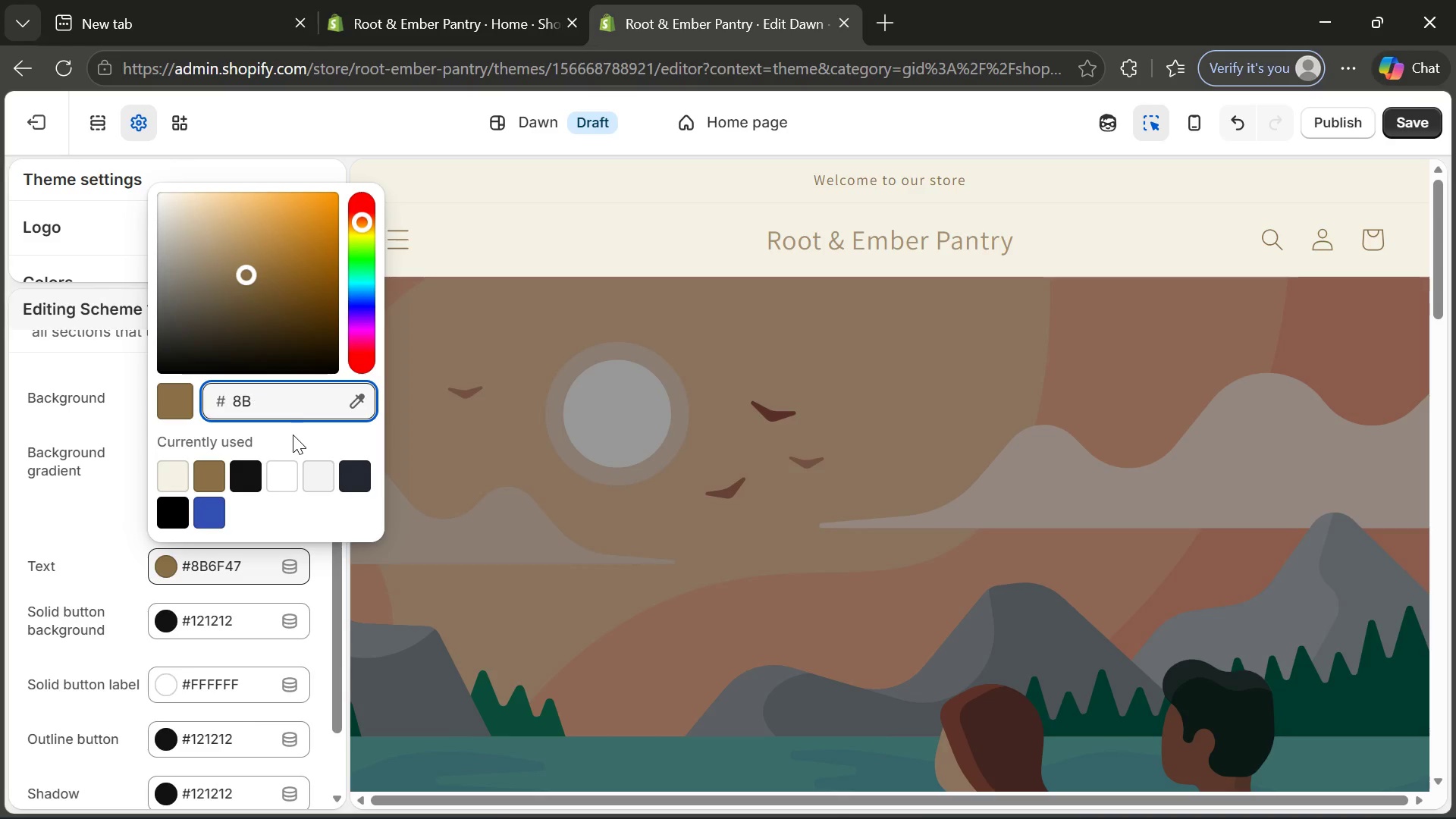 
key(Backspace)
 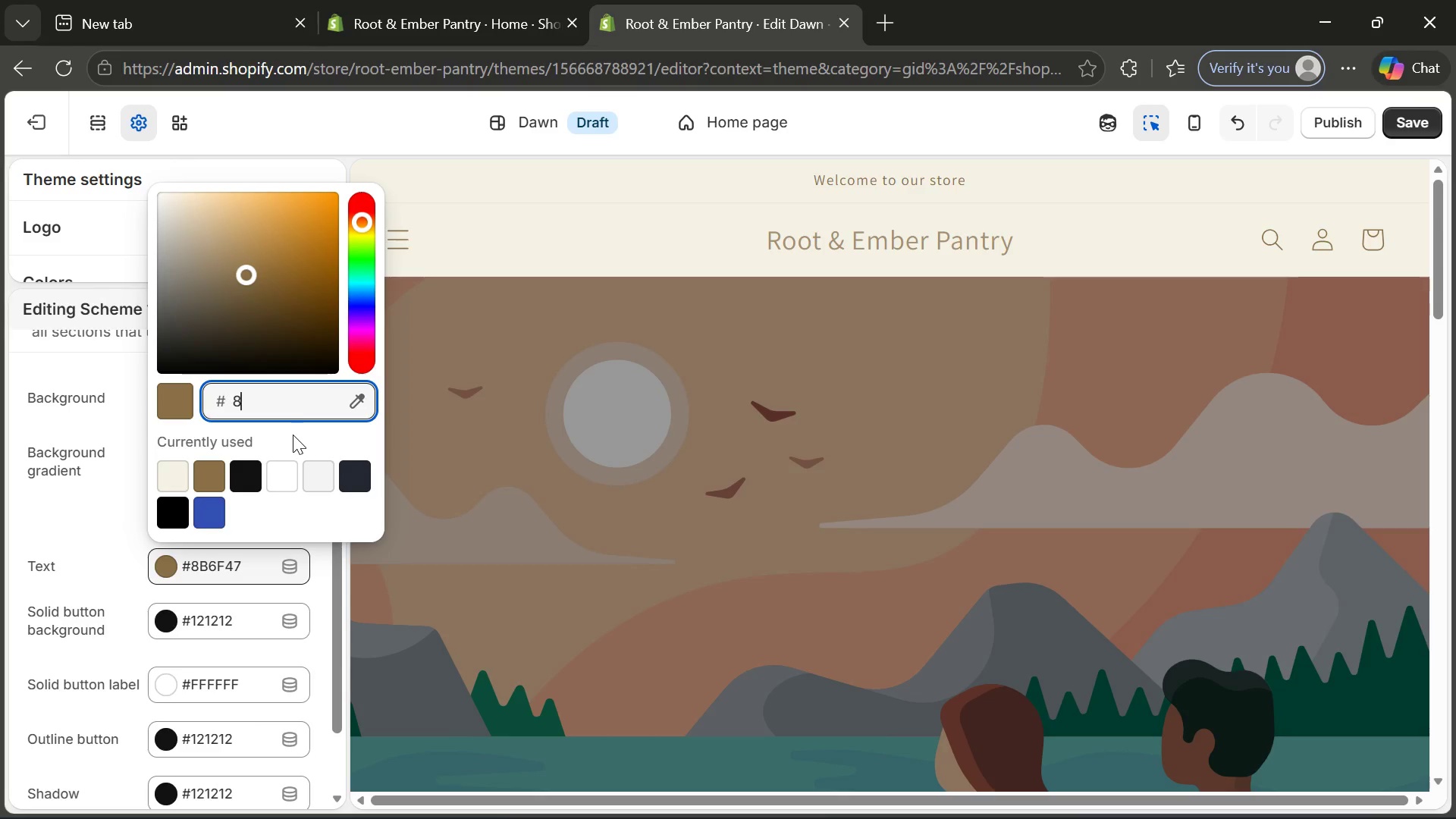 
key(Backspace)
 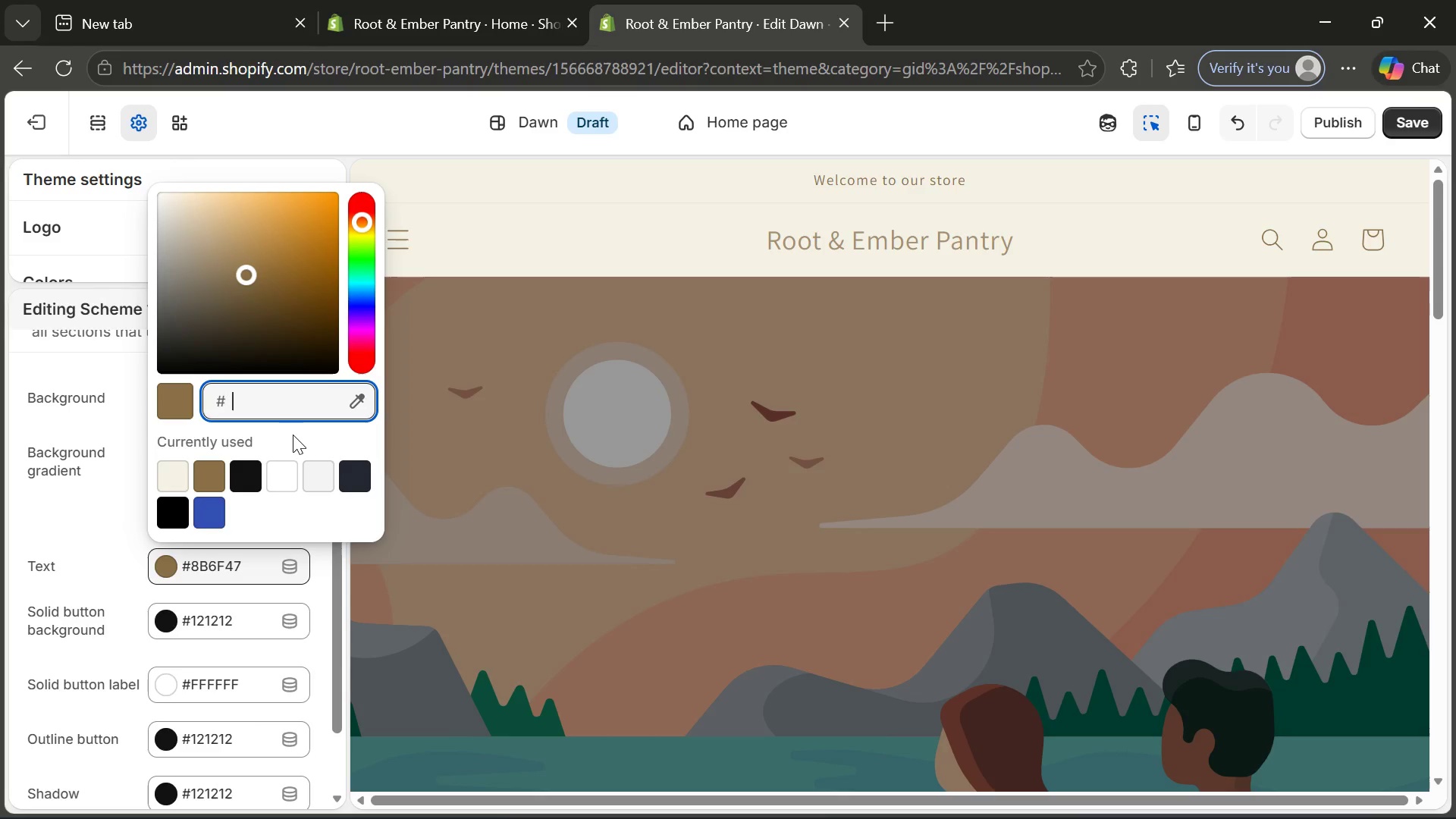 
key(Backspace)
 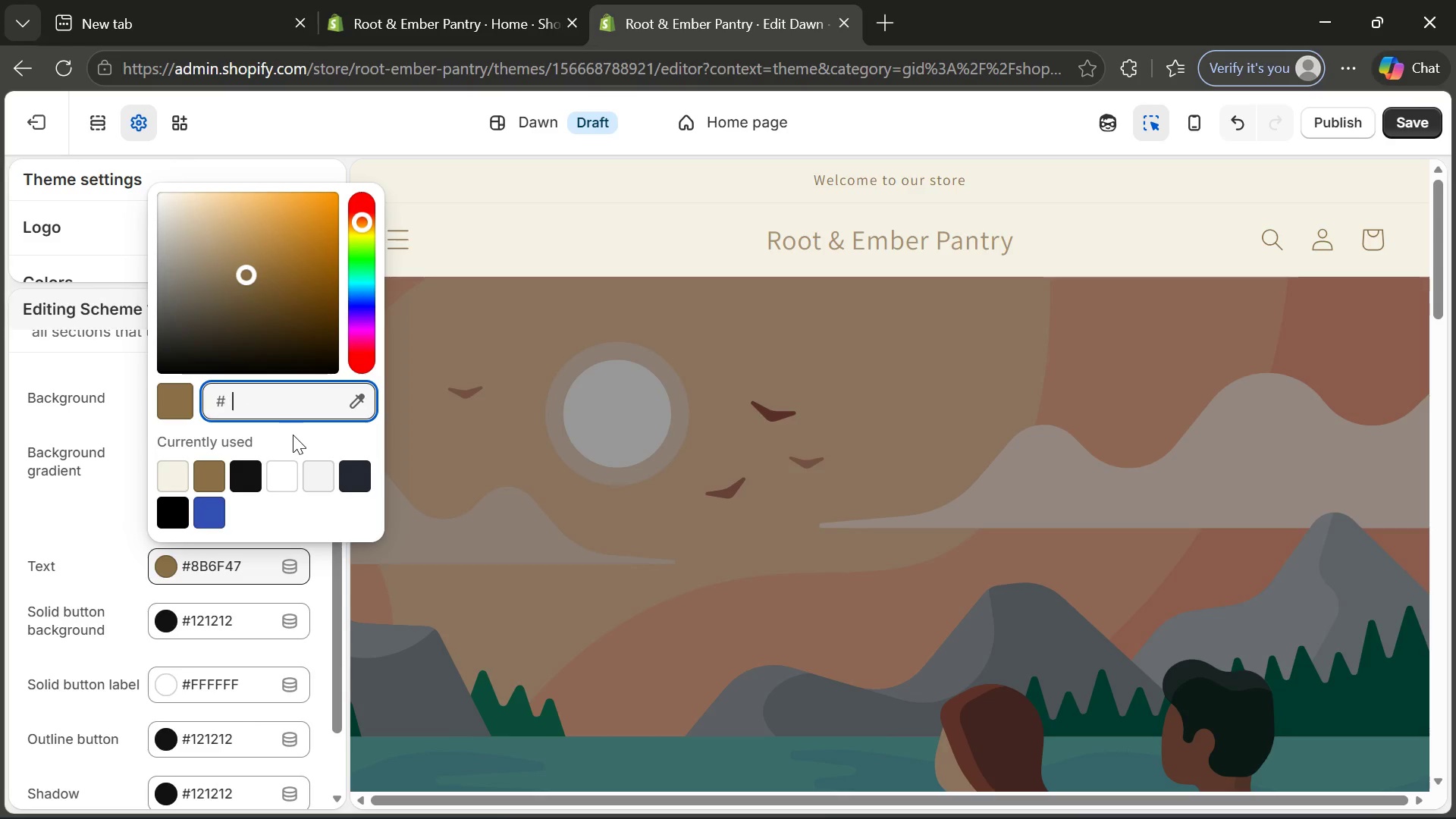 
type(2E2E2E)
 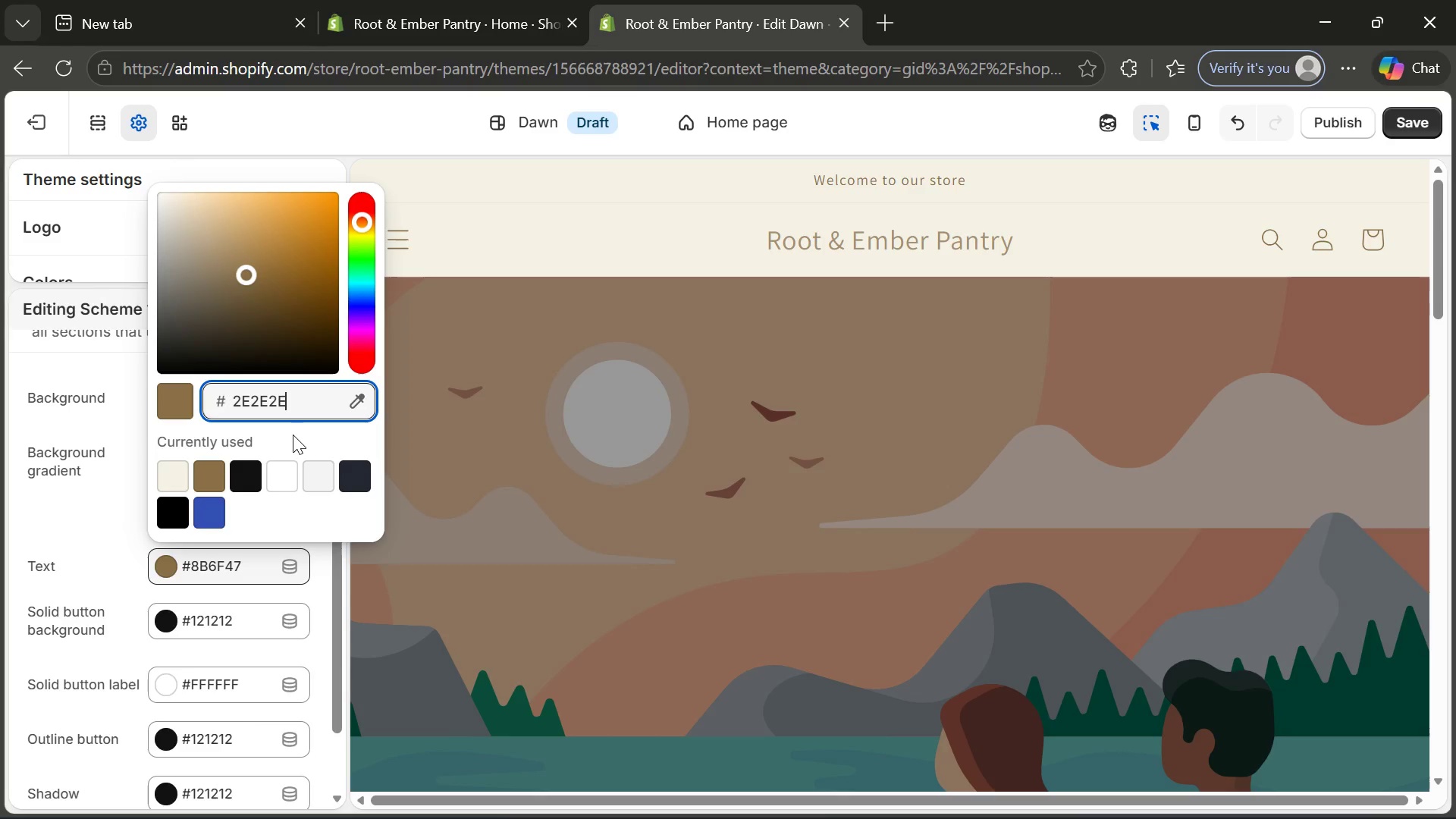 
key(Enter)
 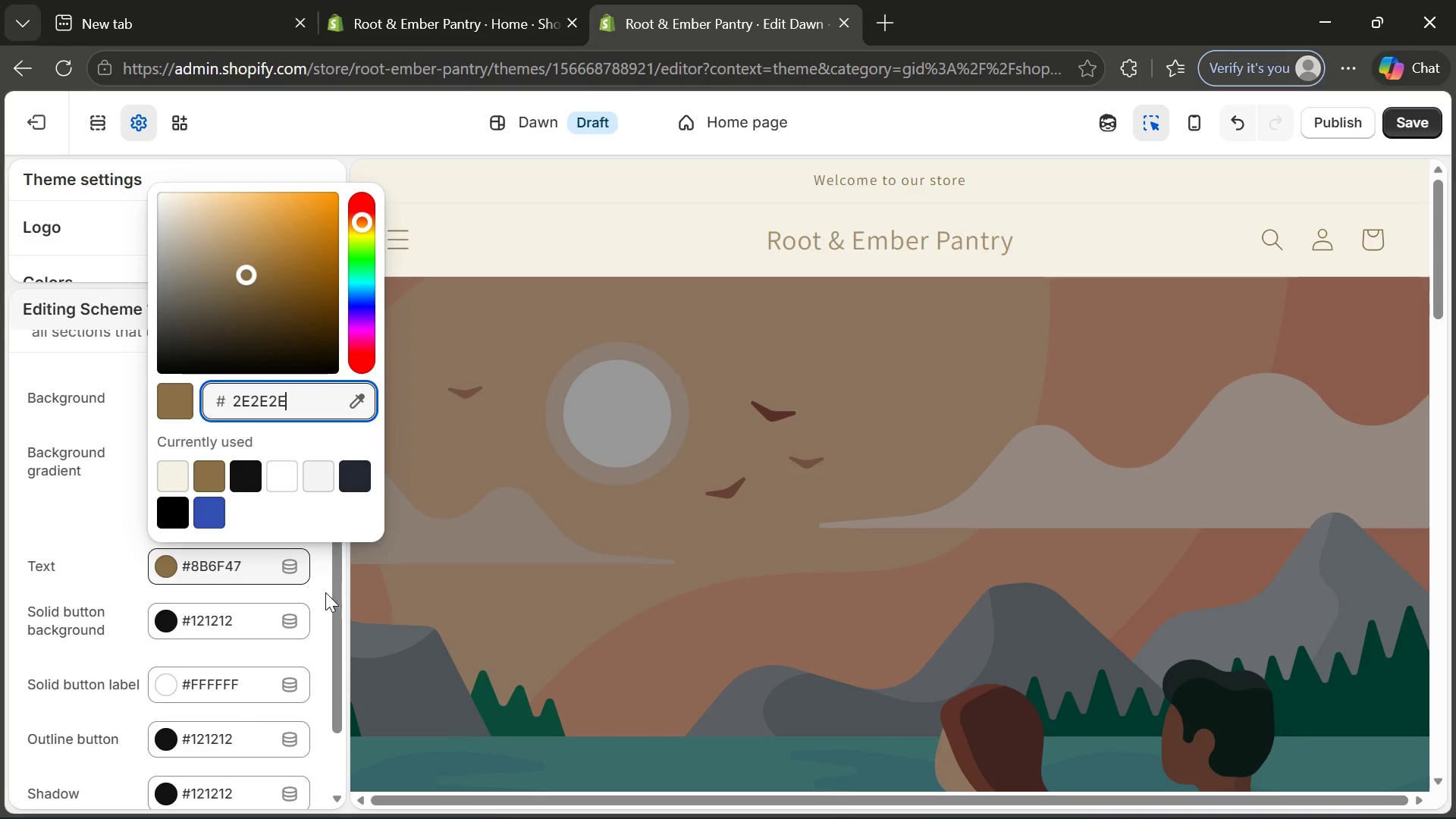 
left_click([322, 592])
 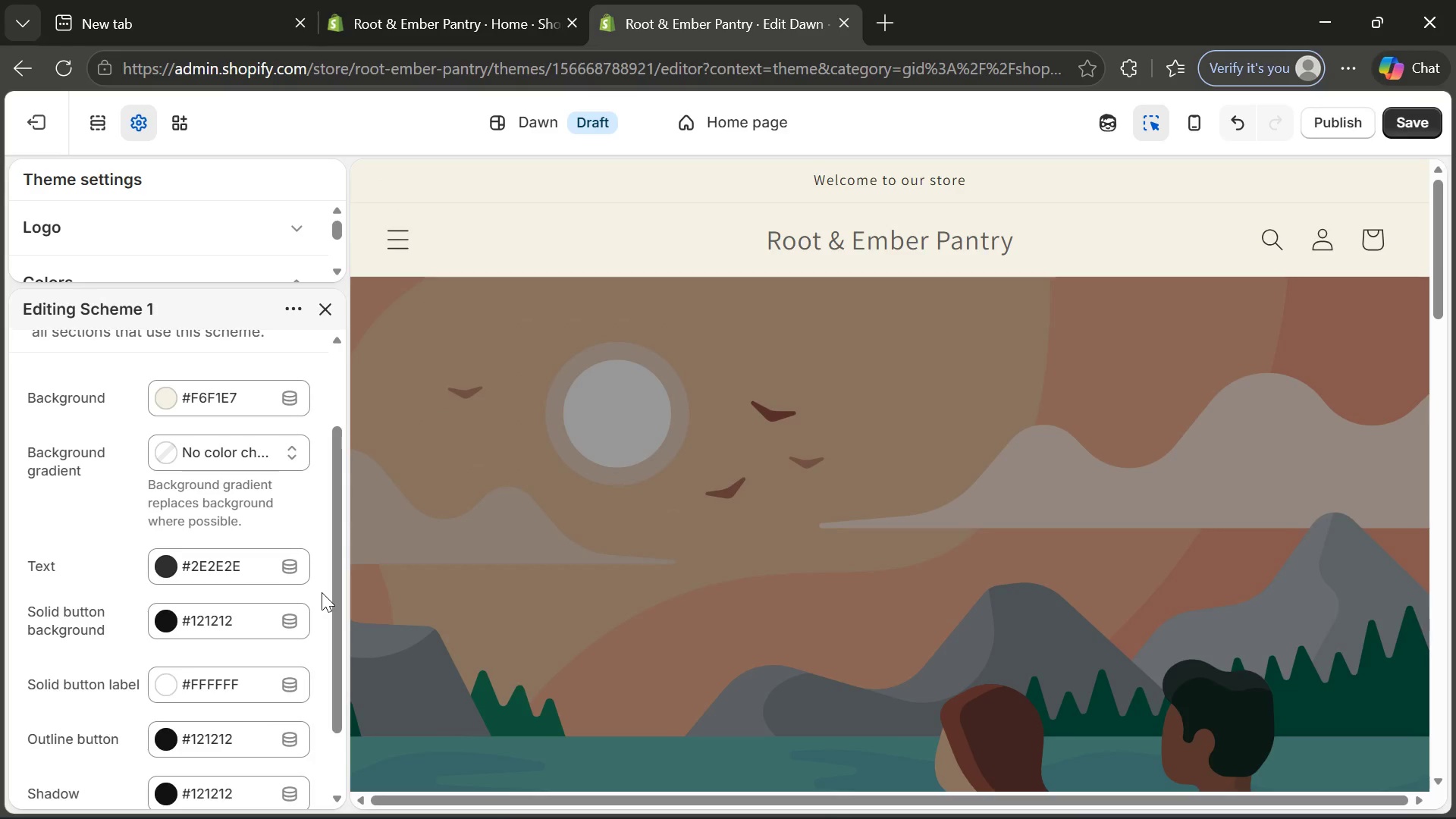 
wait(16.72)
 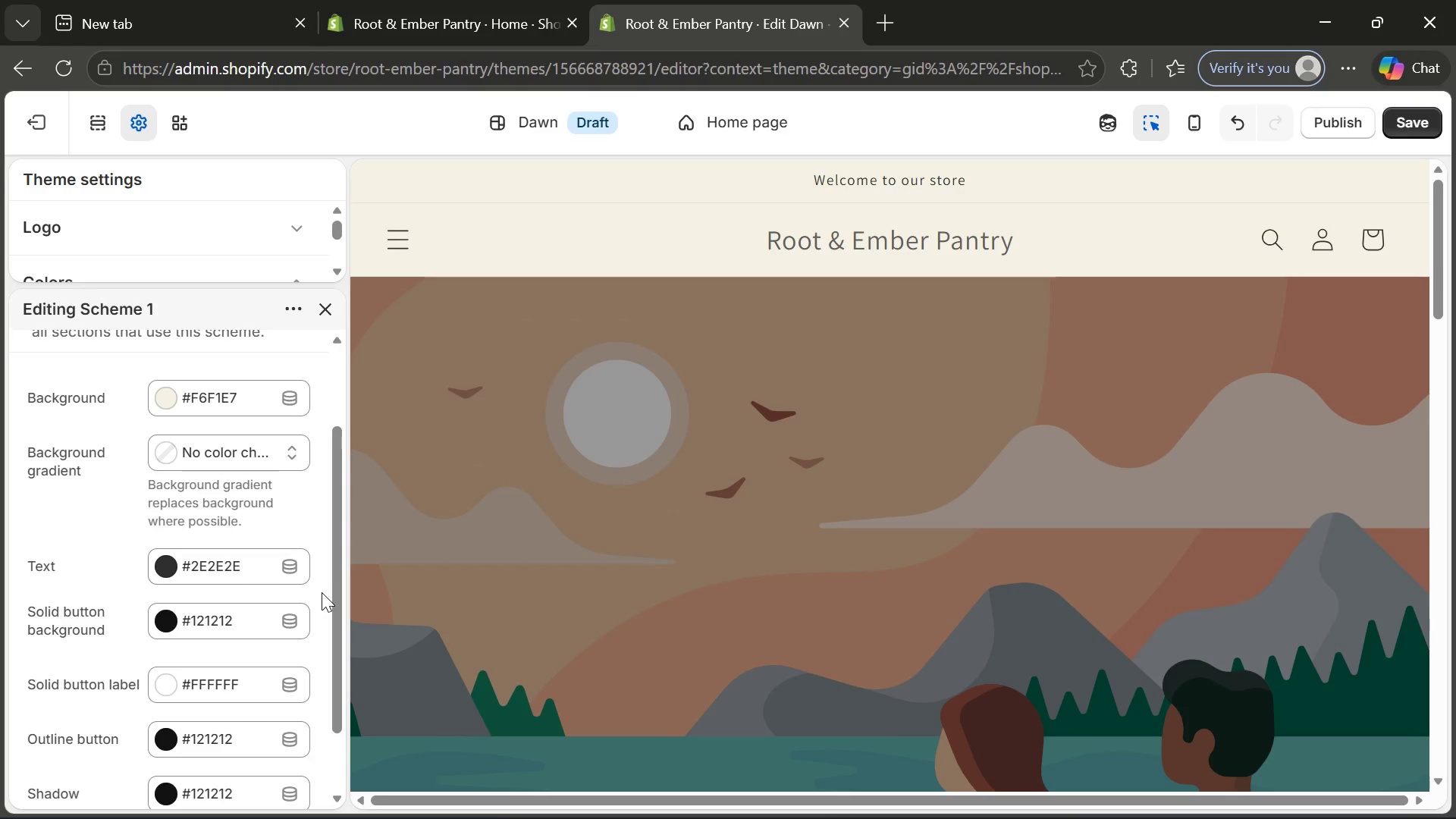 
left_click([251, 618])
 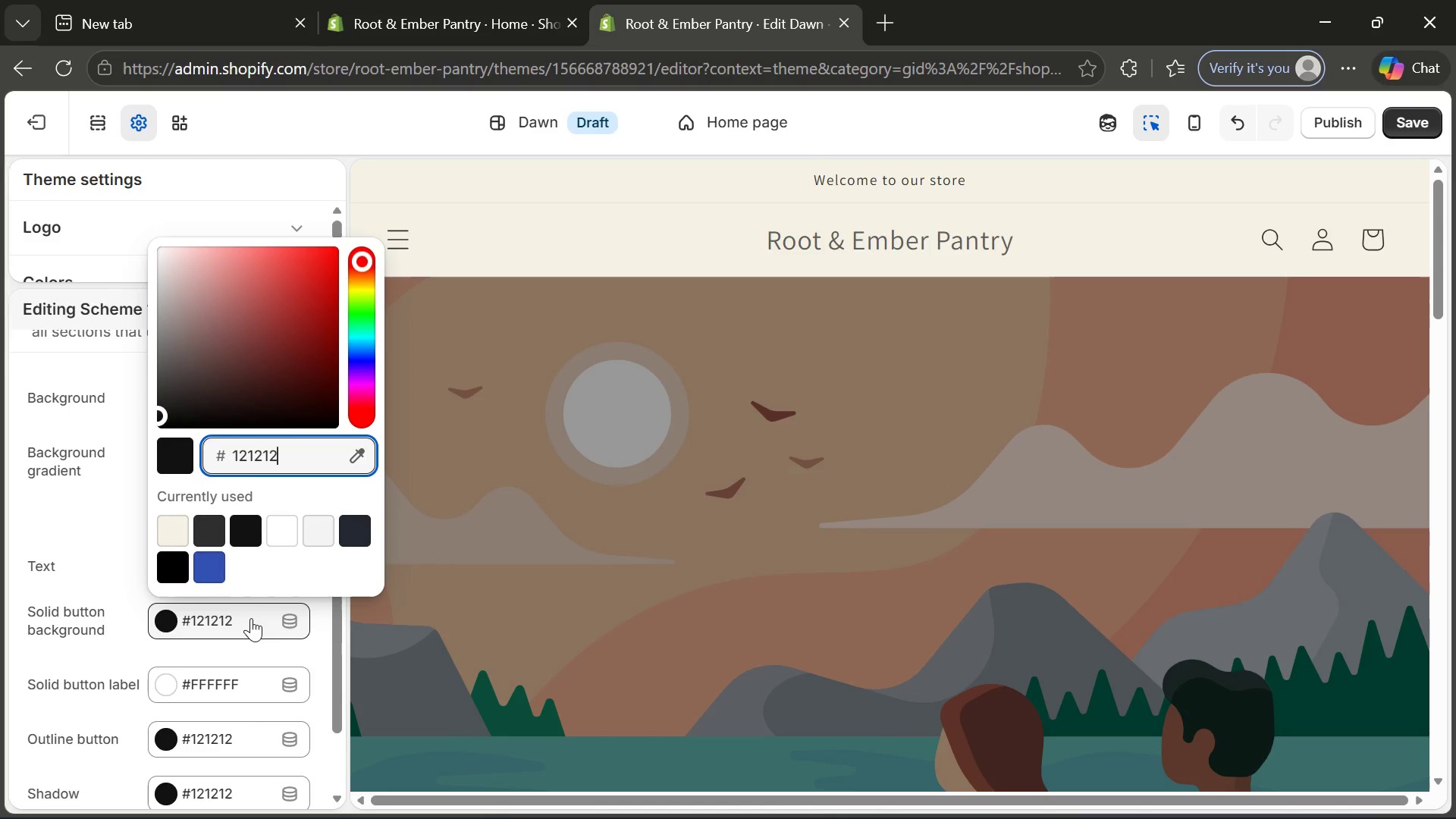 
wait(11.39)
 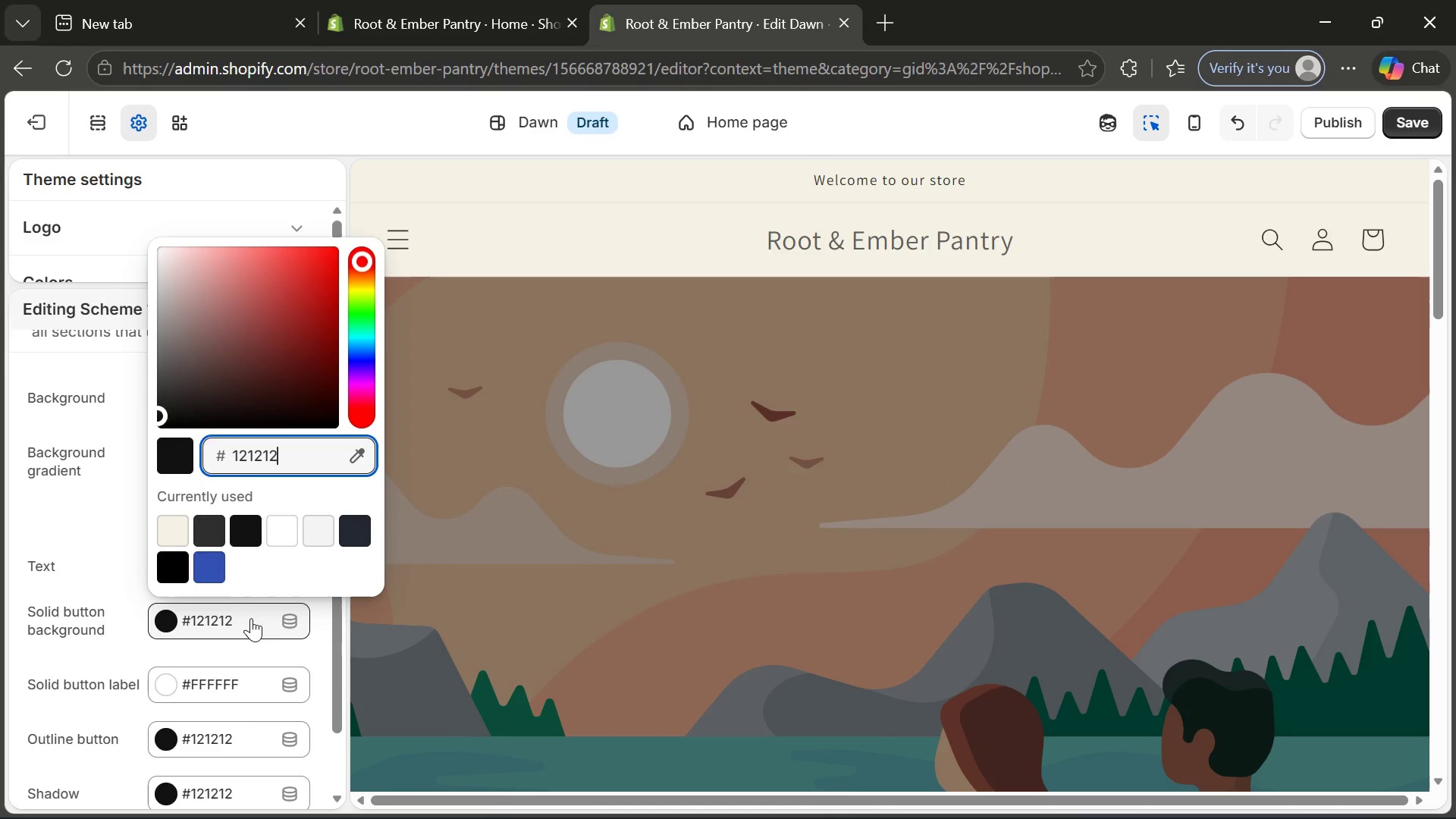 
key(Backspace)
key(Backspace)
key(Backspace)
key(Backspace)
key(Backspace)
key(Backspace)
type(A8B89A)
 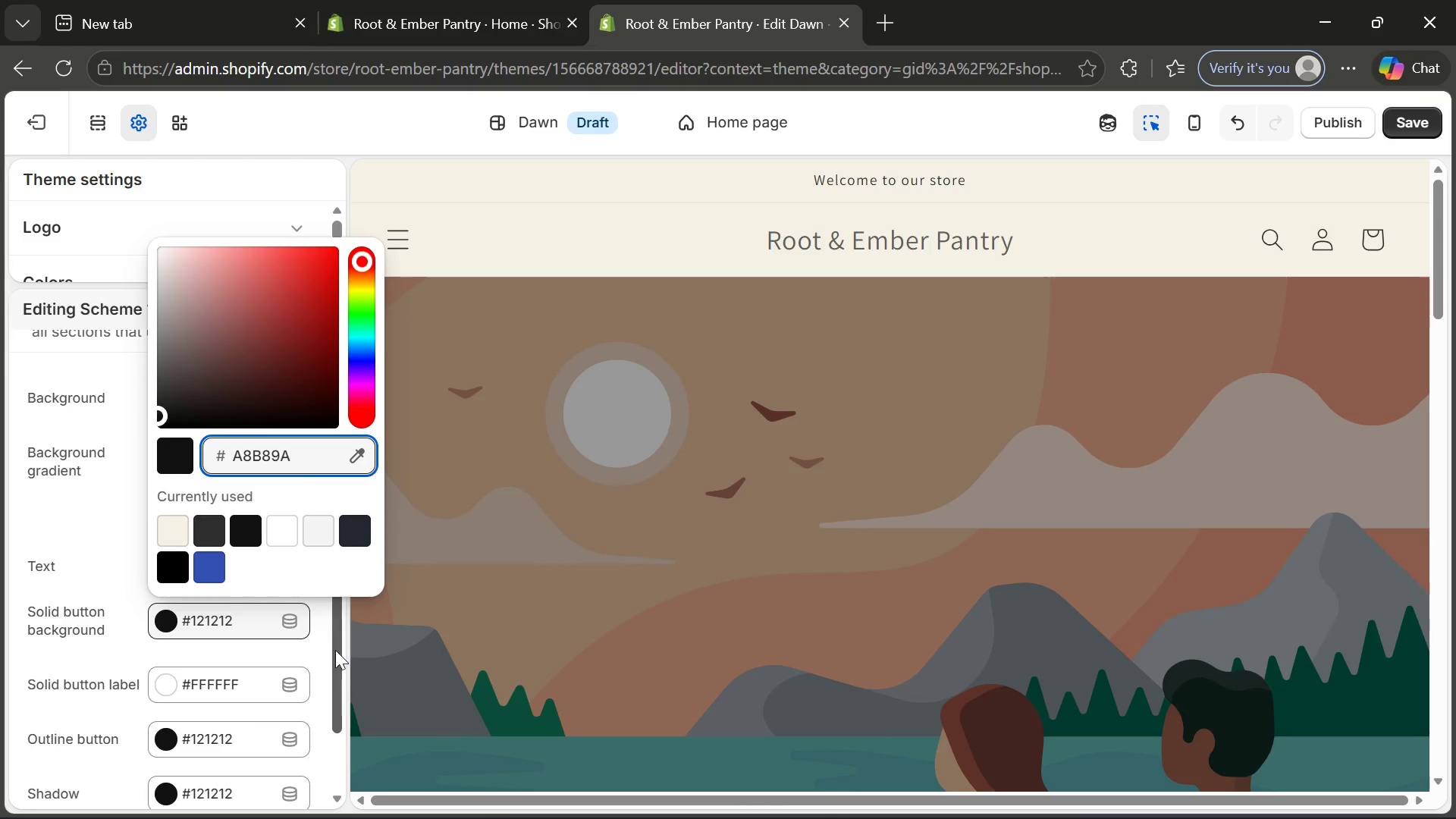 
left_click([308, 642])
 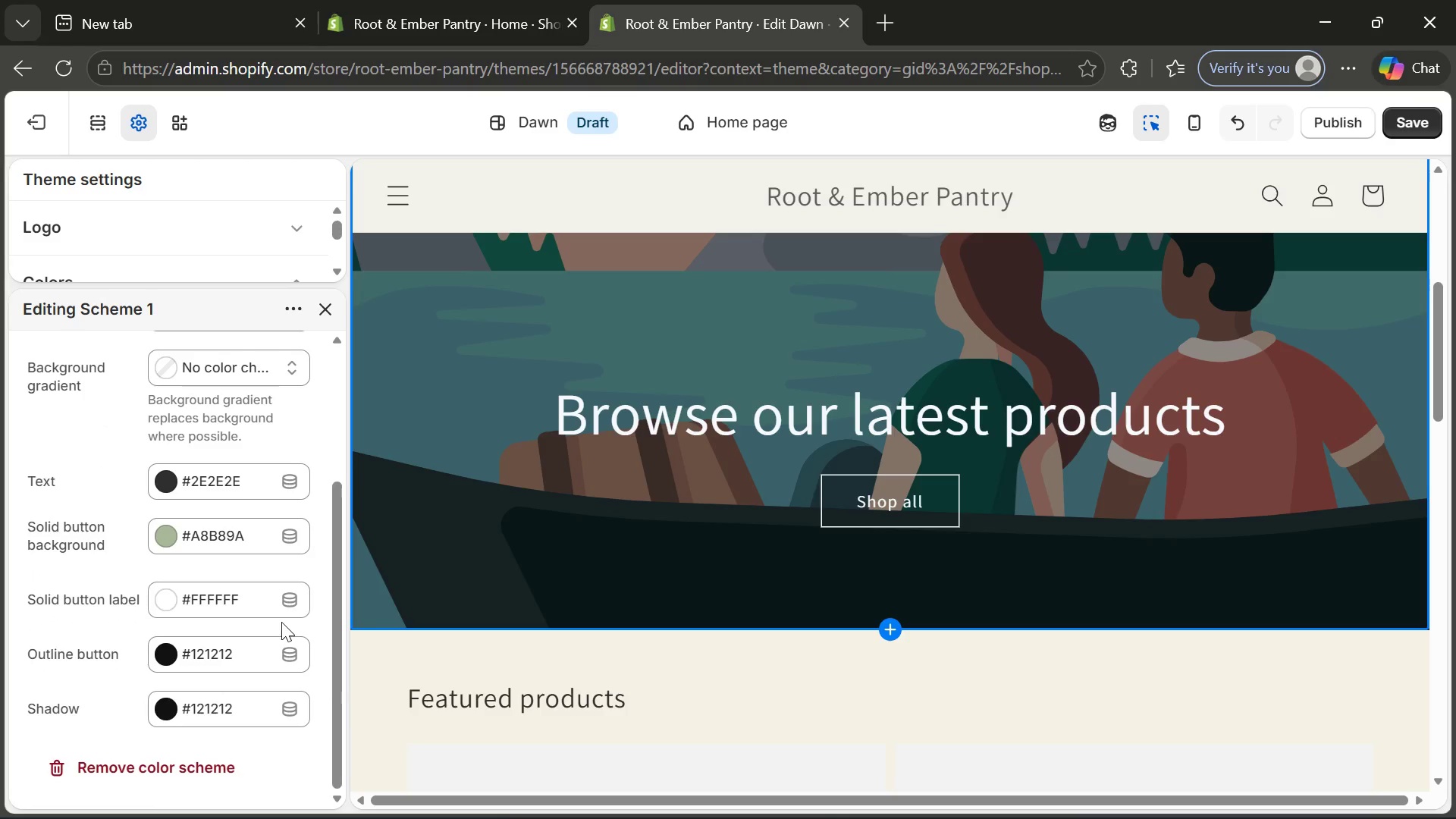 
wait(27.5)
 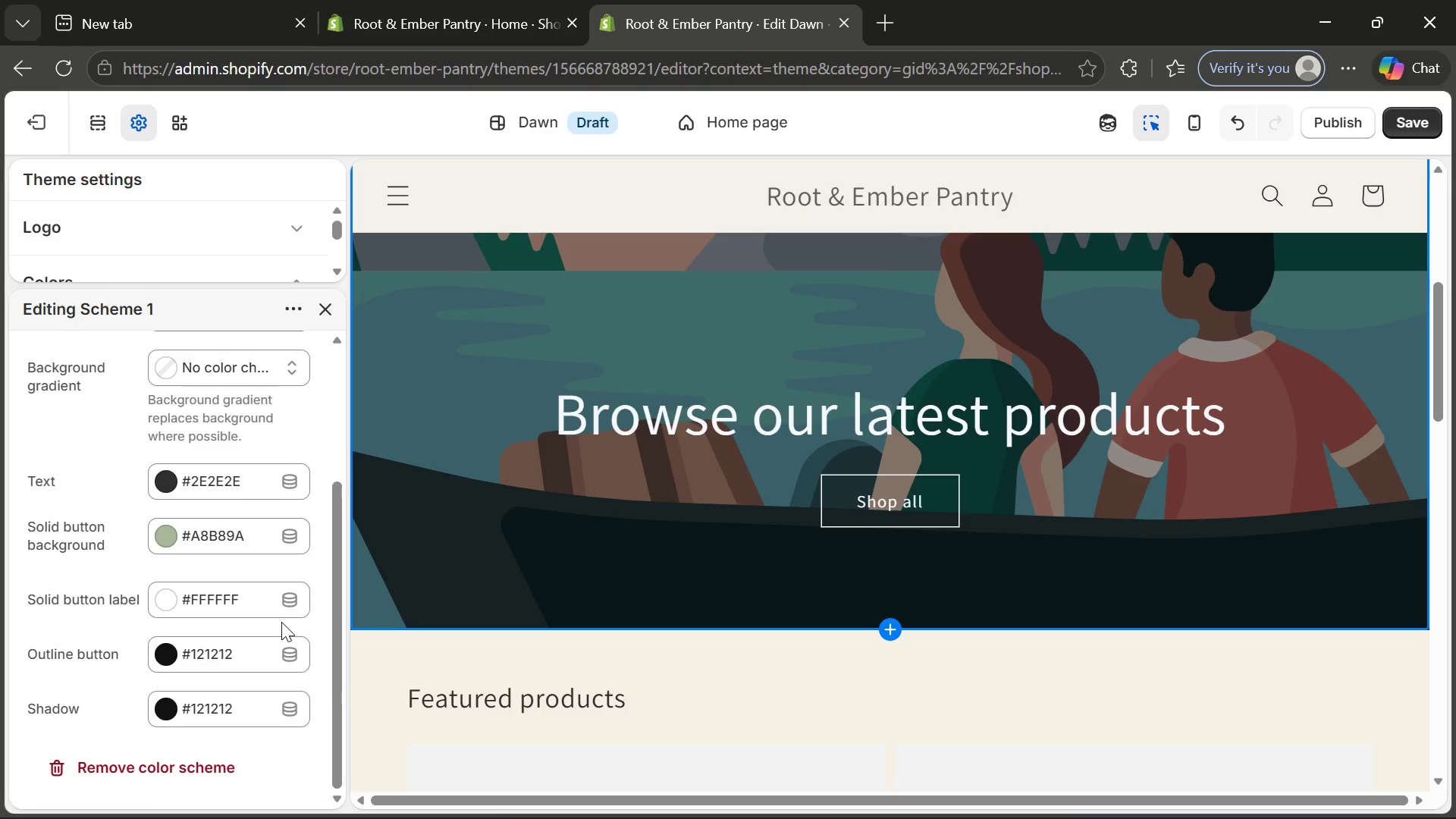 
left_click([238, 610])
 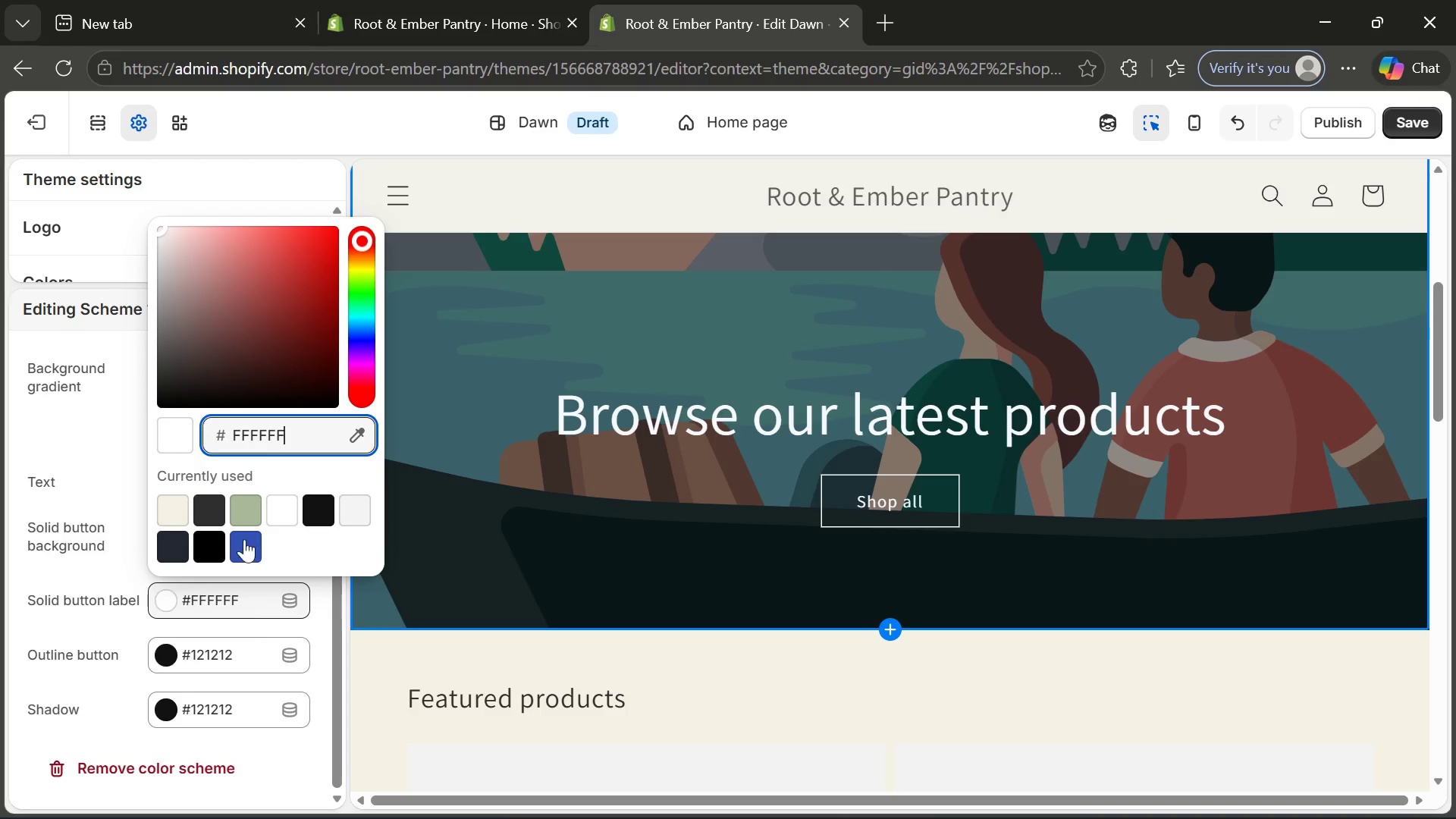 
left_click([245, 514])
 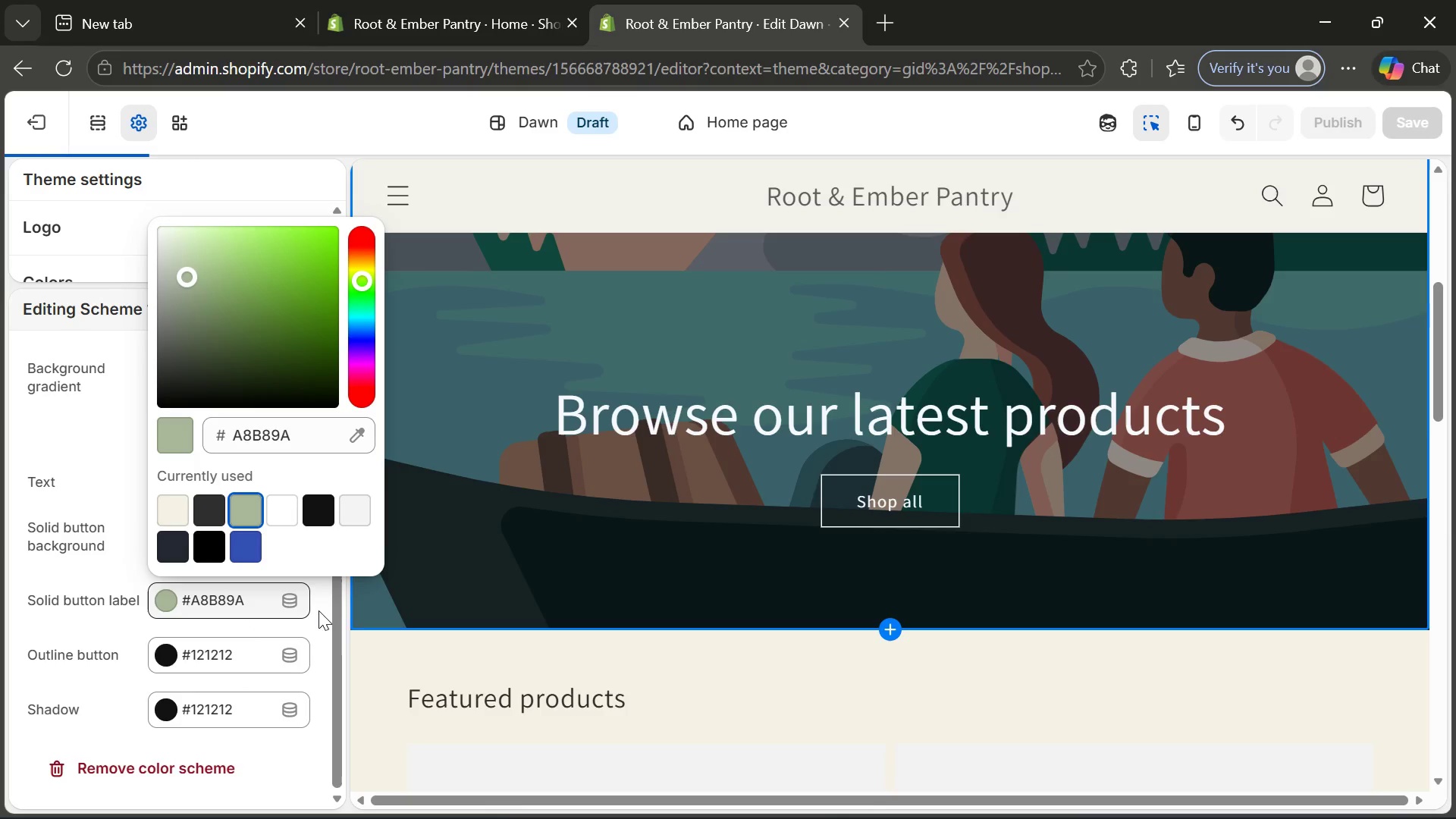 
left_click([319, 611])
 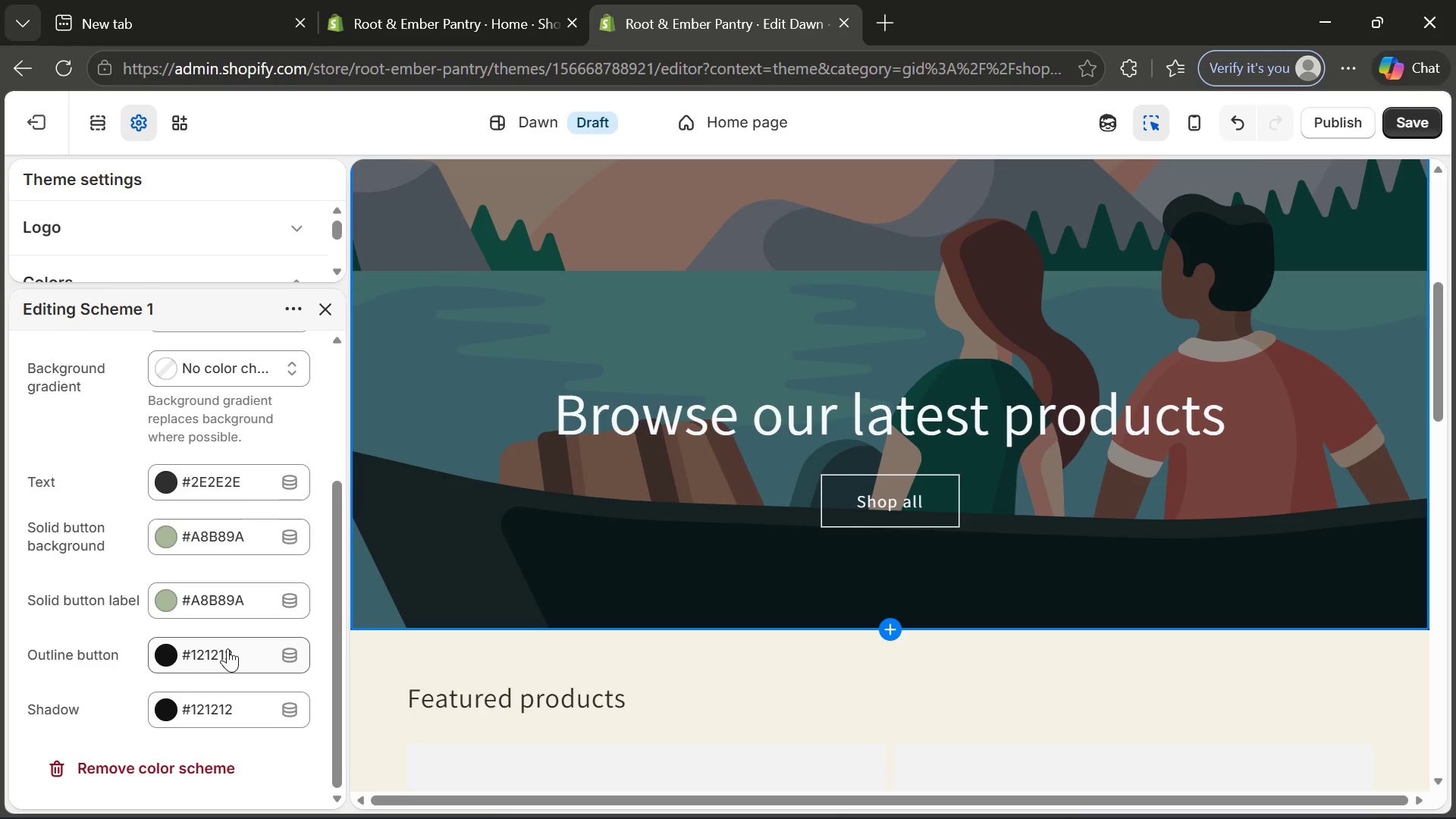 
wait(9.12)
 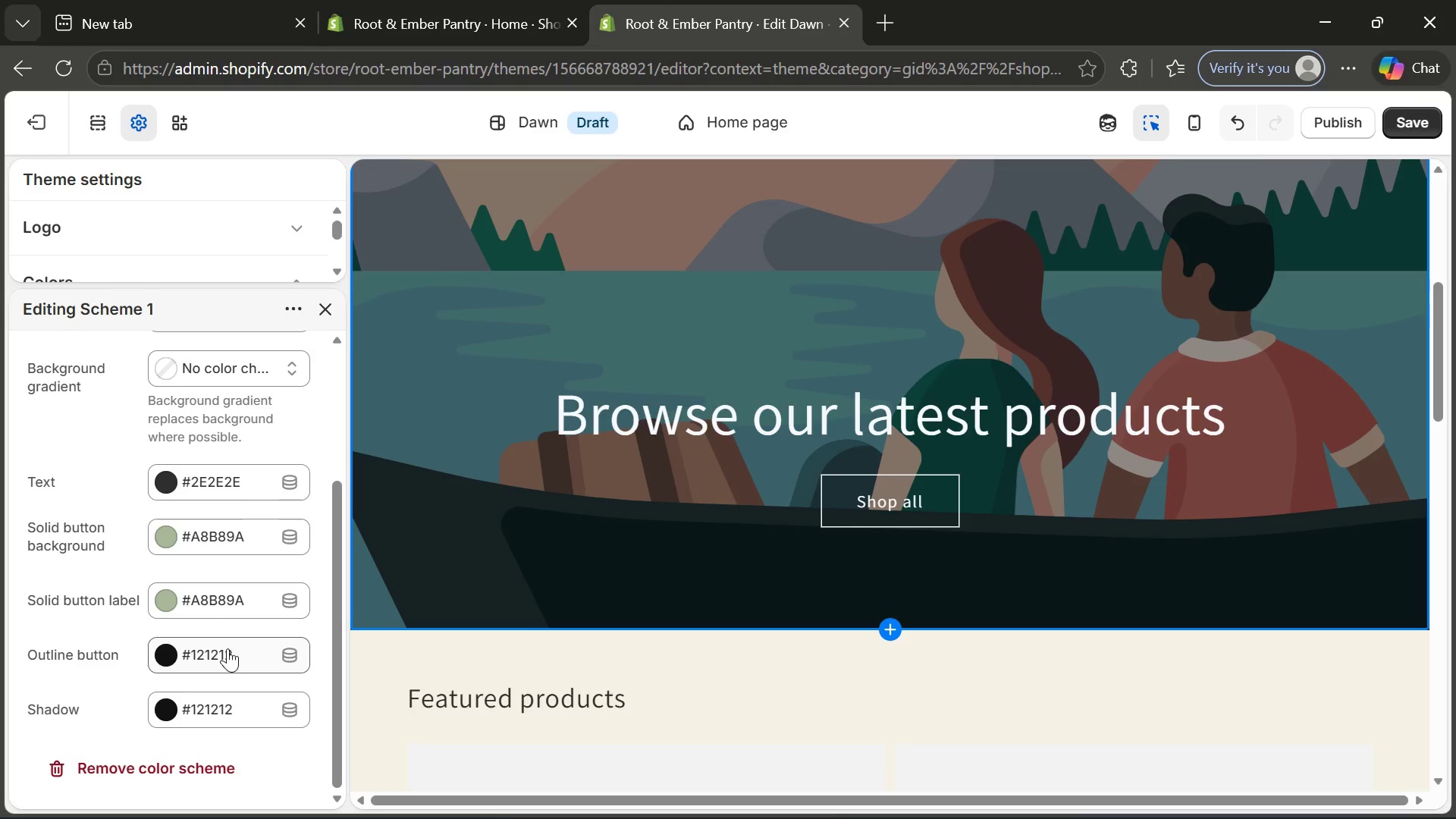 
left_click([228, 648])
 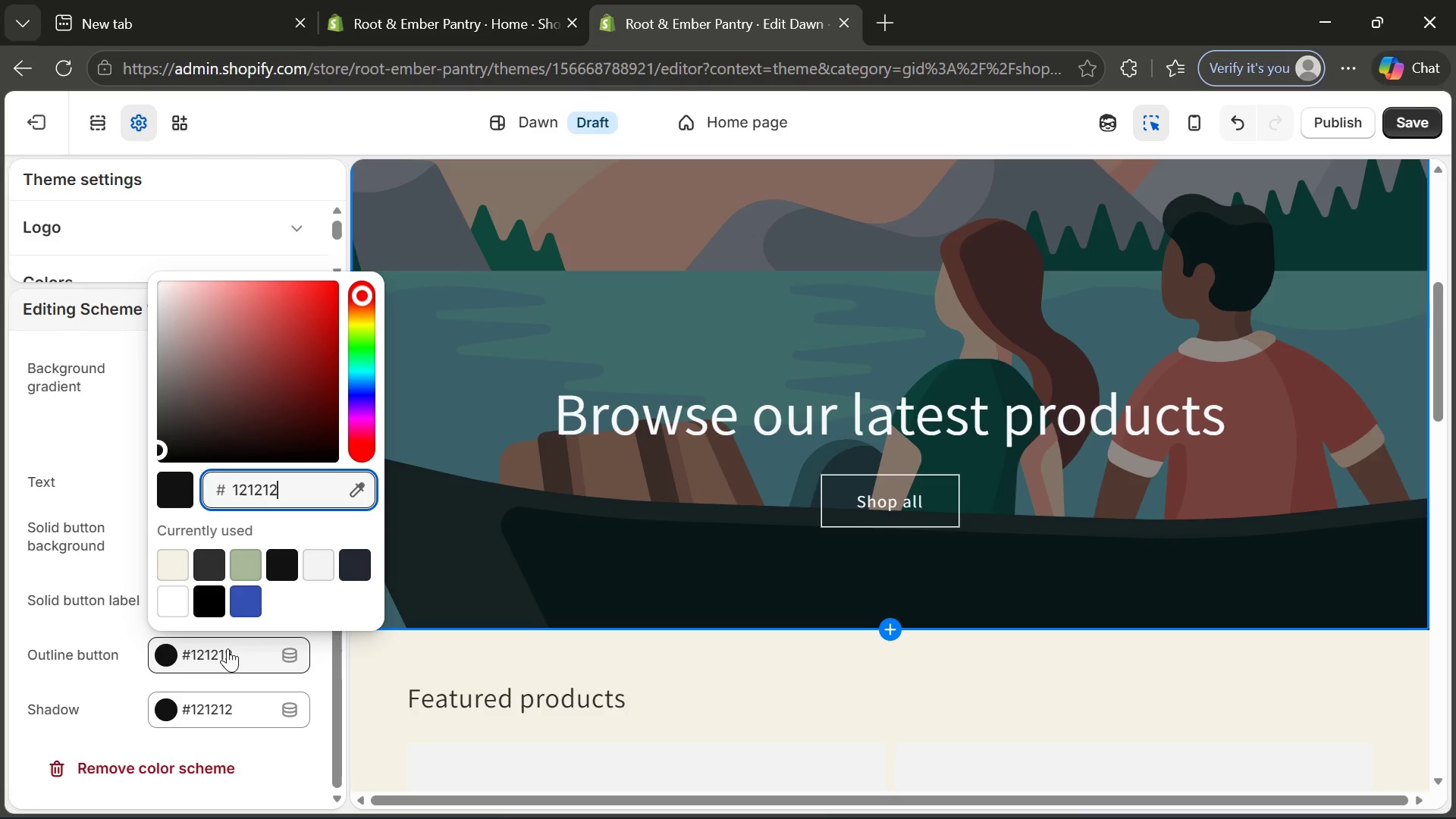 
key(Backspace)
key(Backspace)
key(Backspace)
key(Backspace)
key(Backspace)
key(Backspace)
type(8B)
 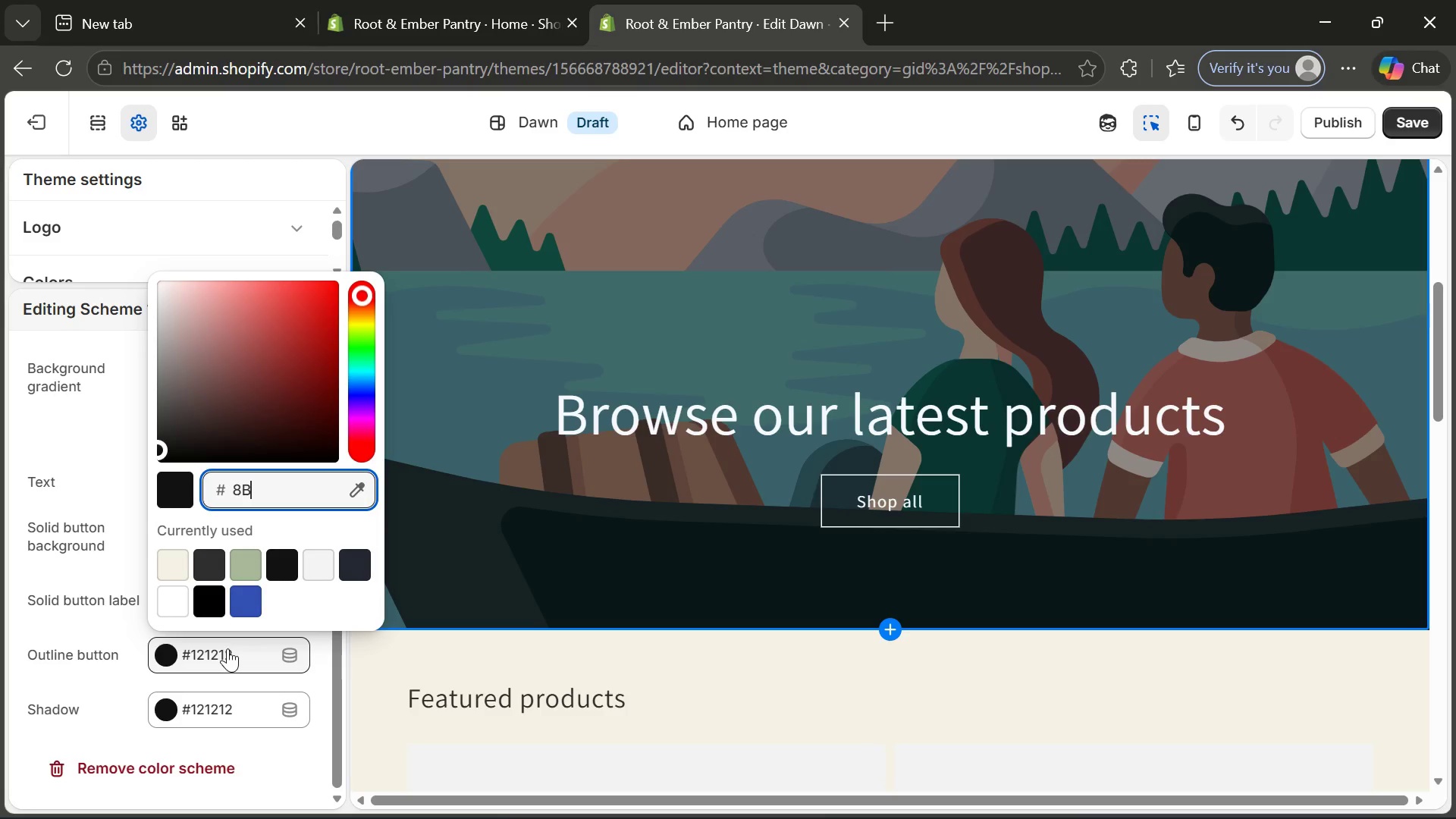 
wait(5.59)
 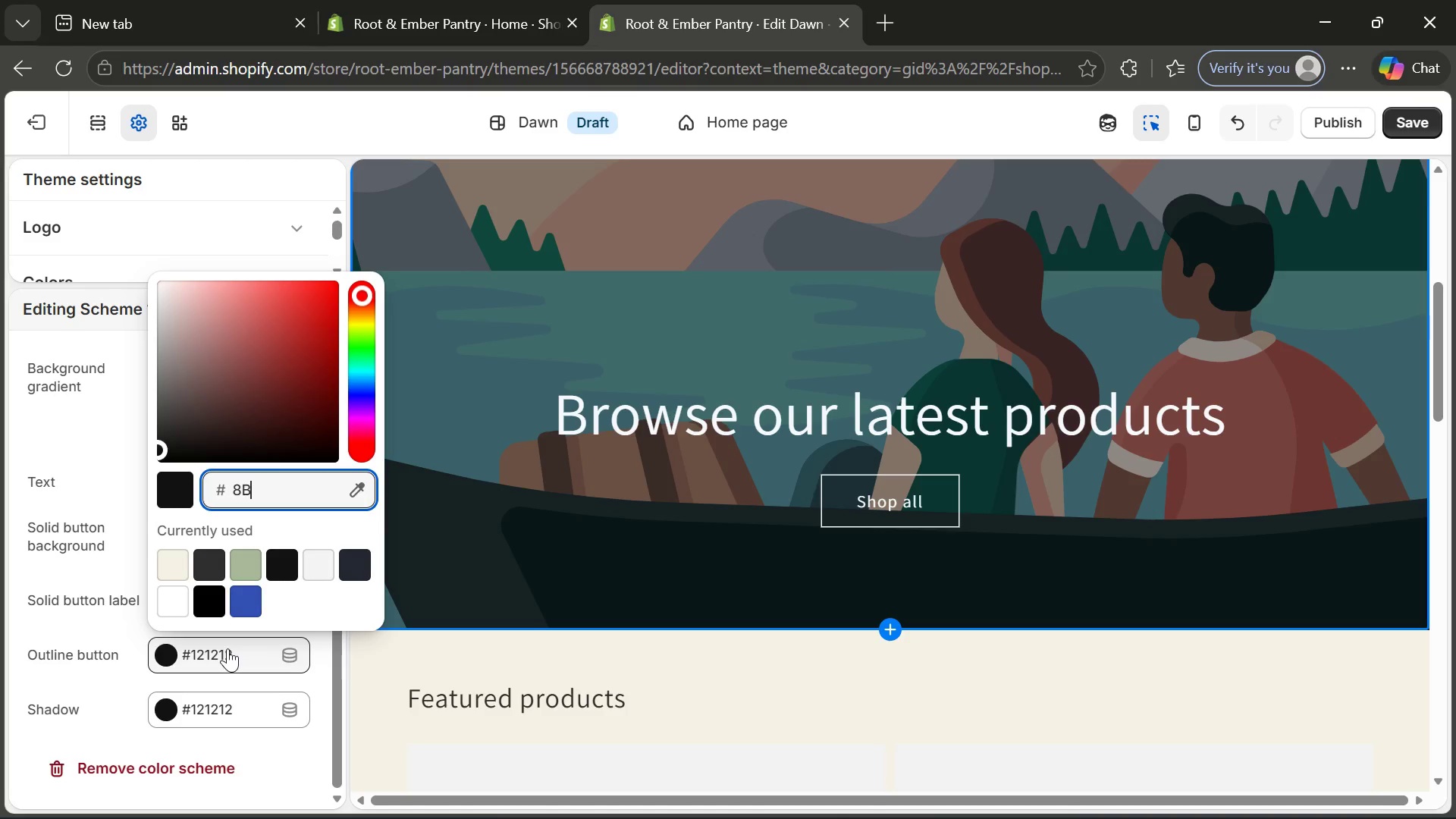 
type(6F47)
 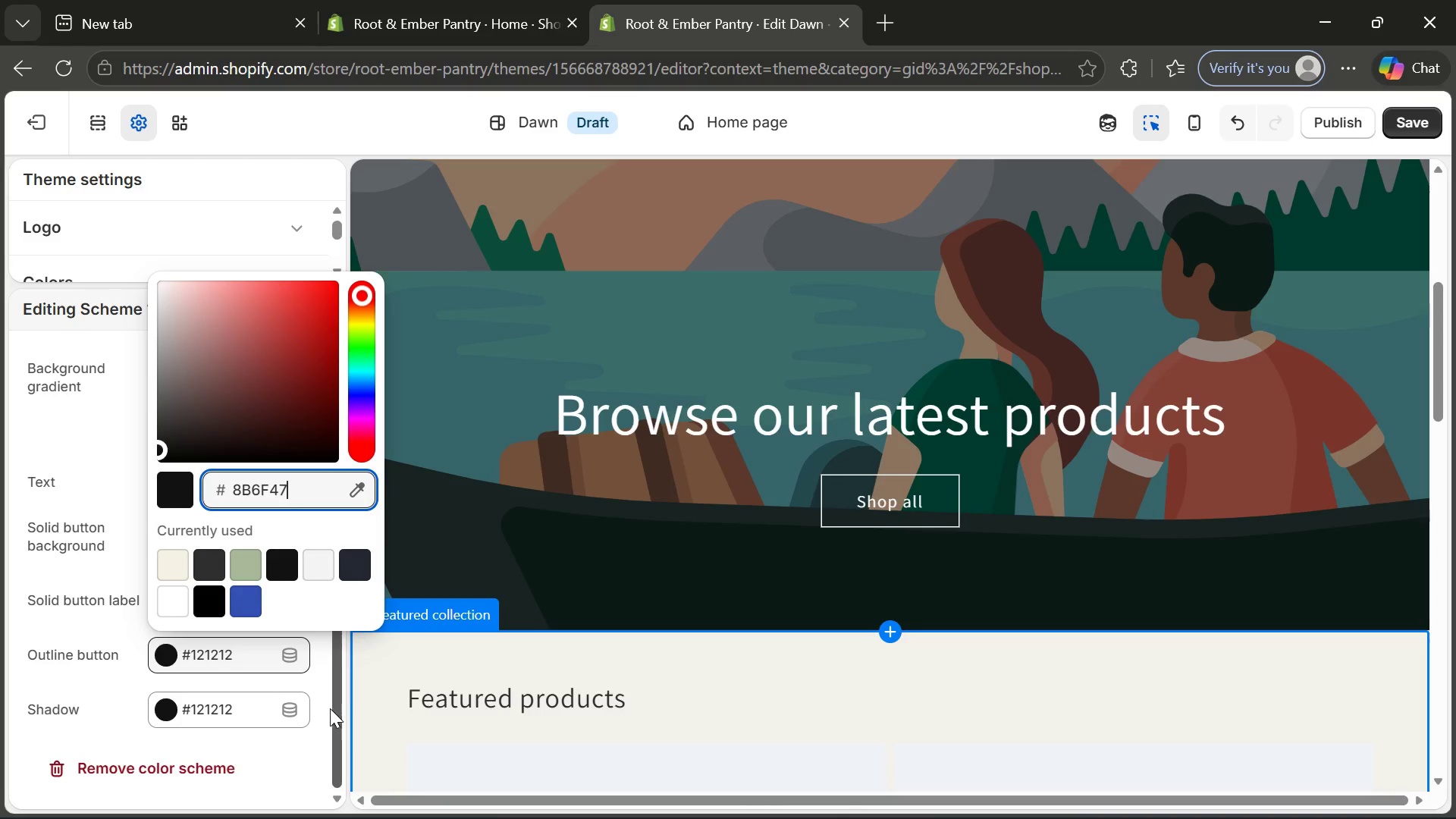 
left_click([320, 686])
 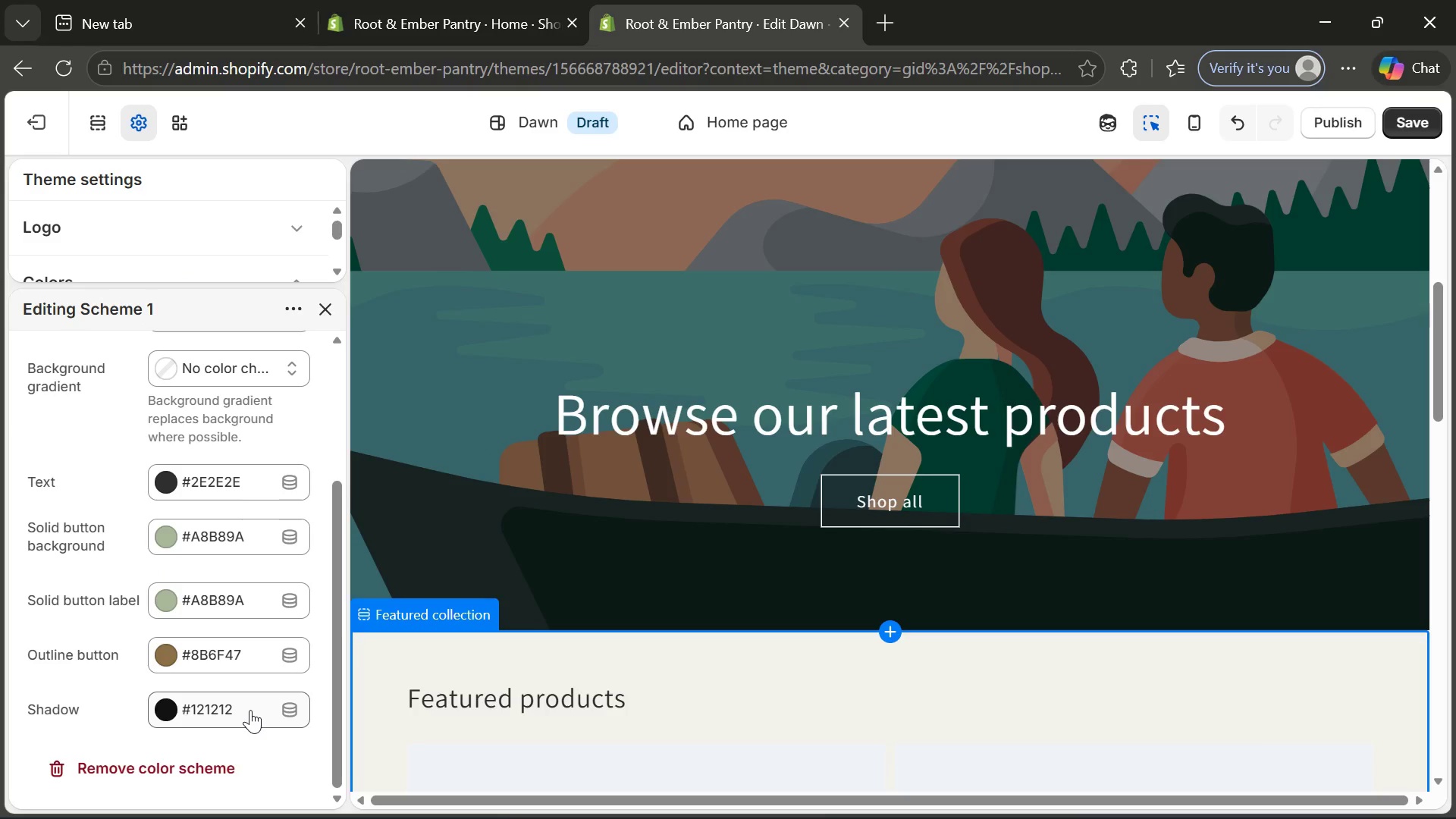 
wait(19.08)
 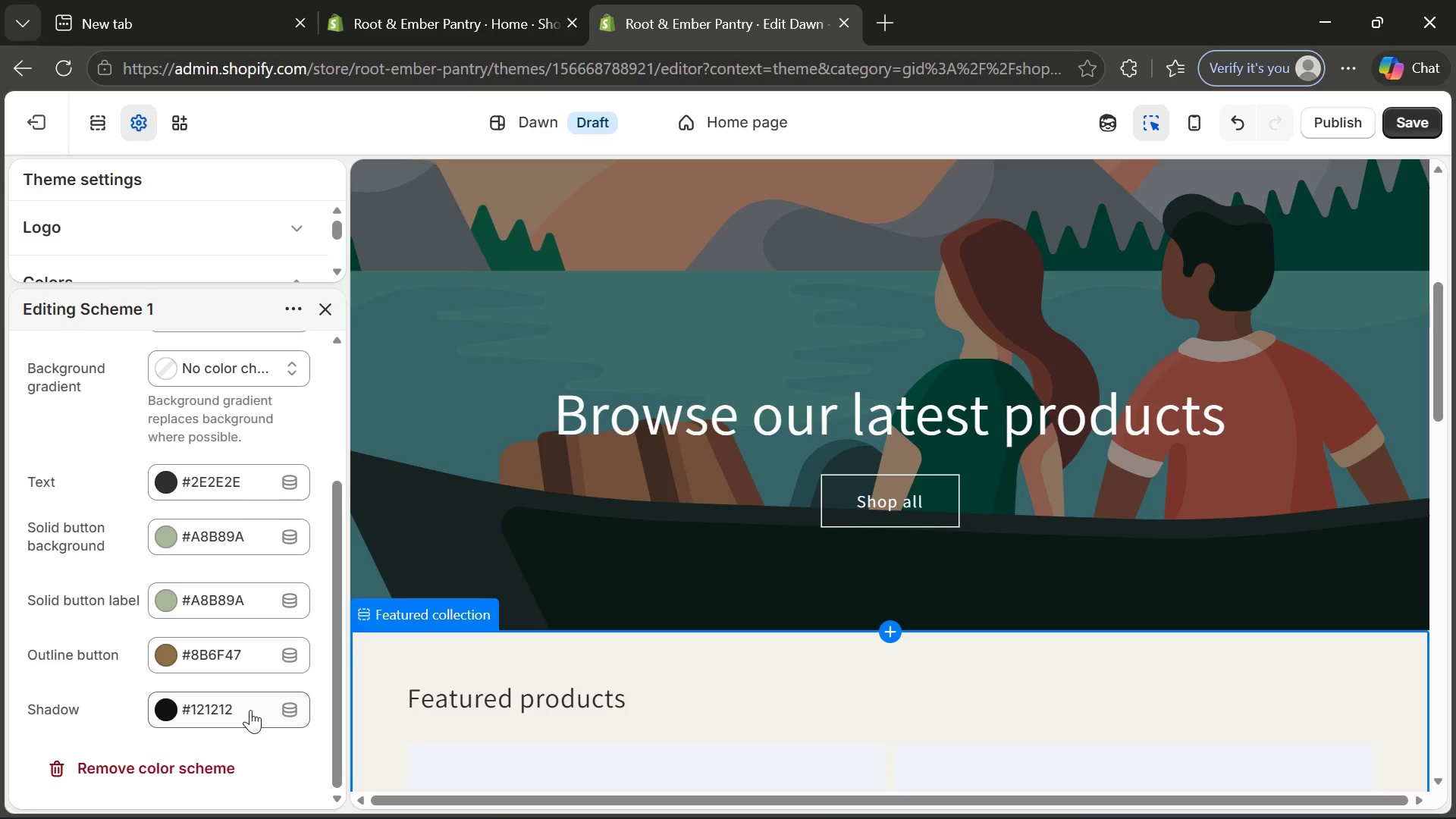 
mouse_move([310, 504])
 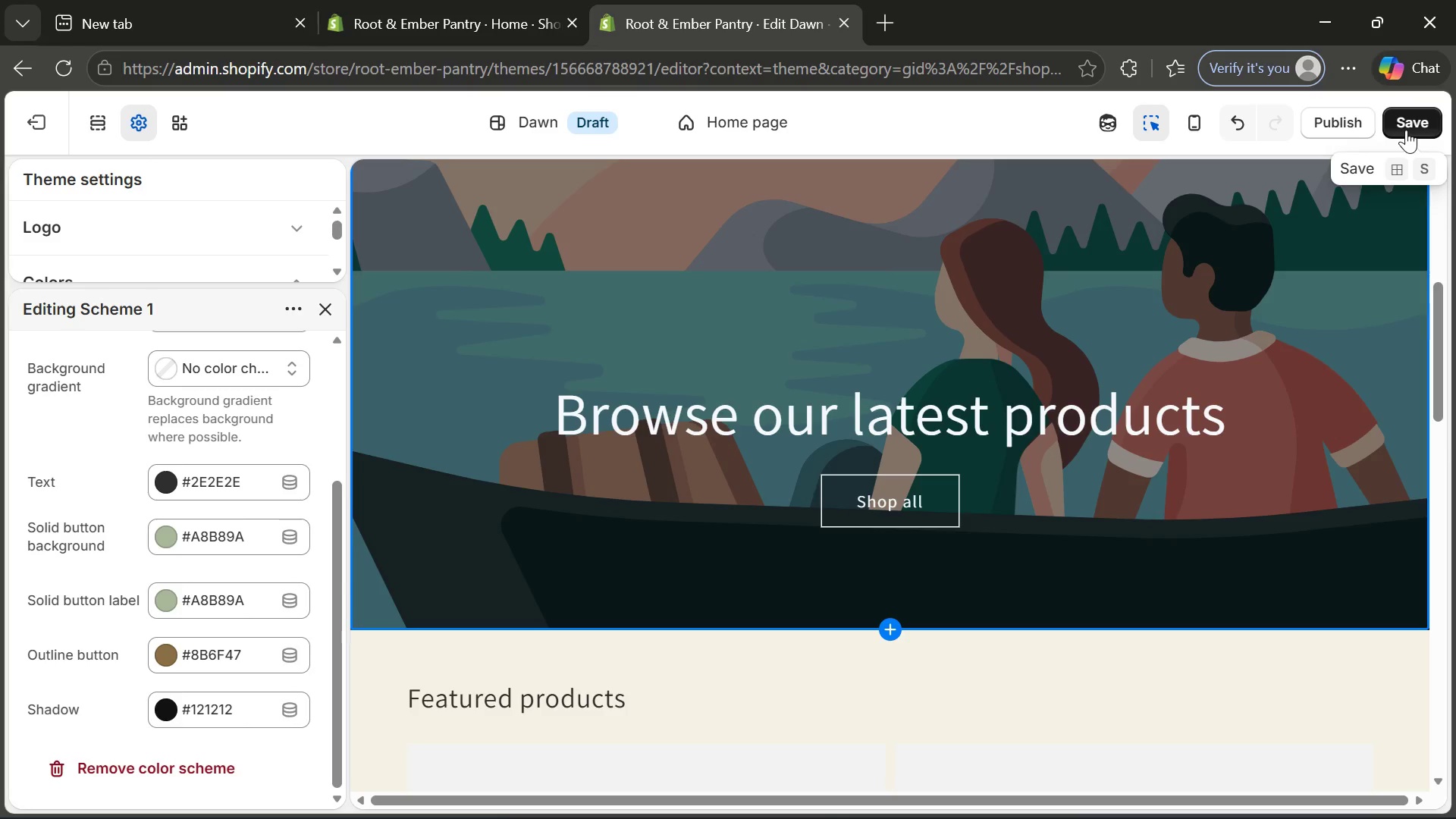 
left_click([1406, 130])
 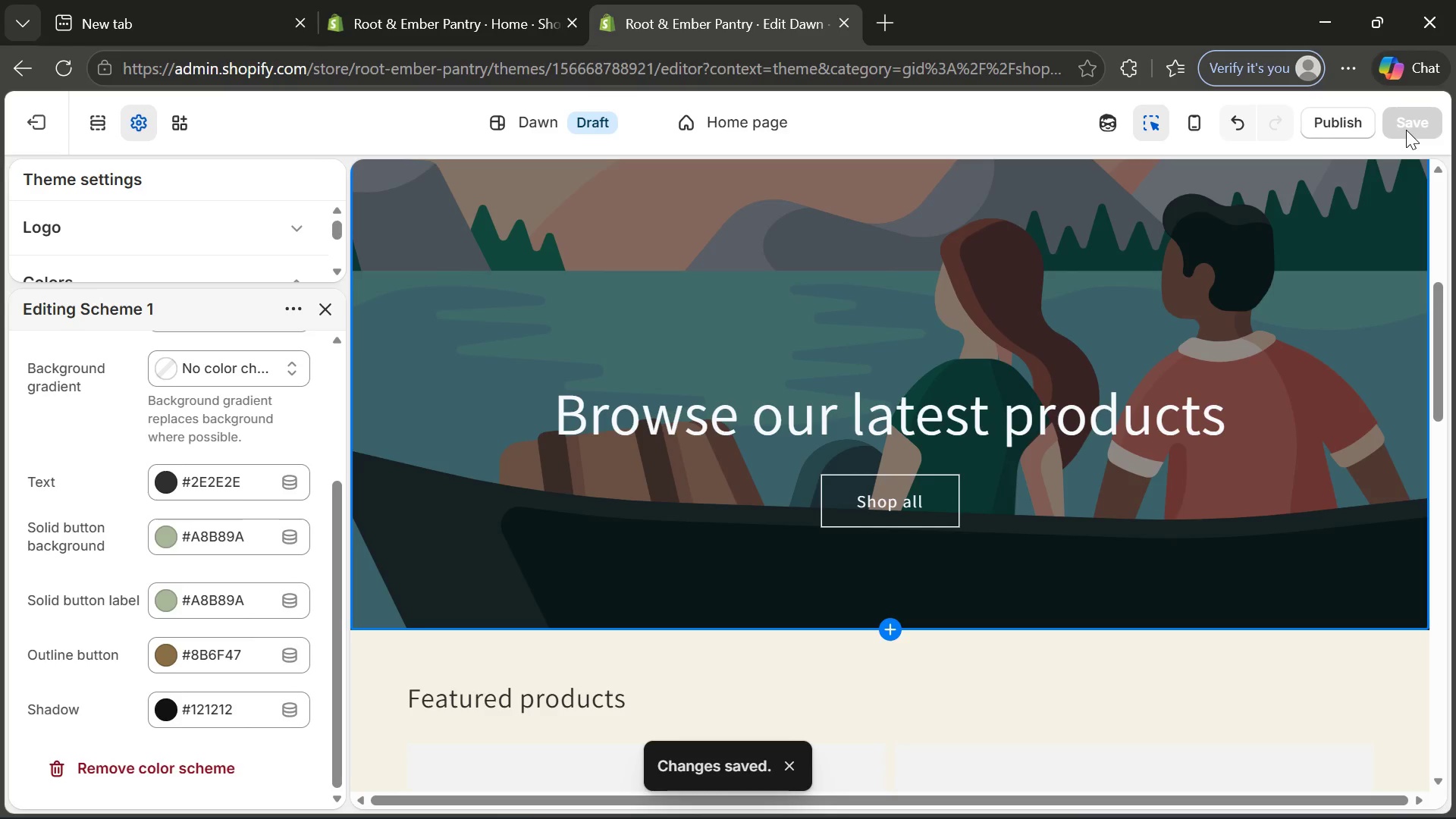 
wait(6.12)
 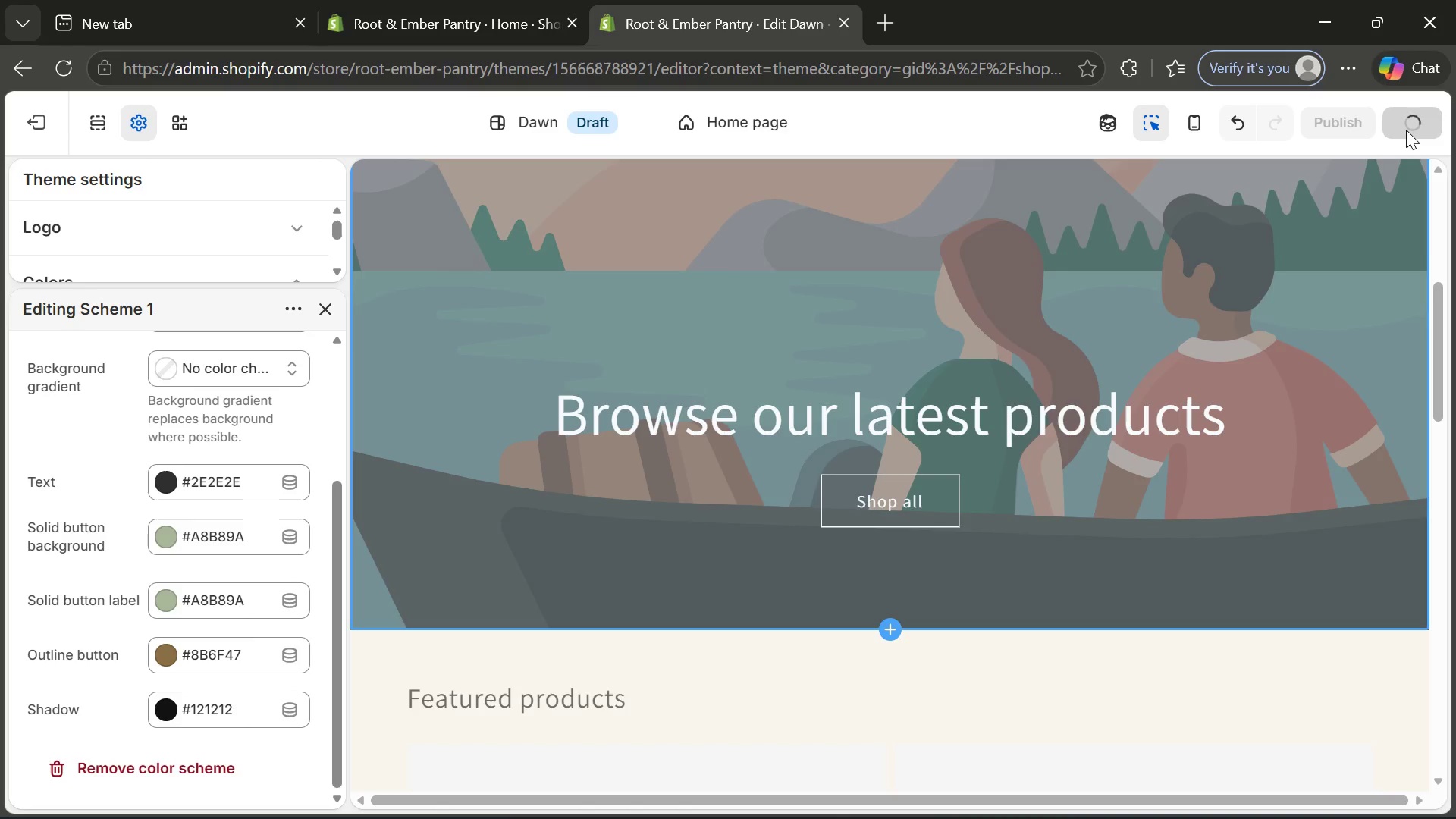 
left_click([1354, 123])
 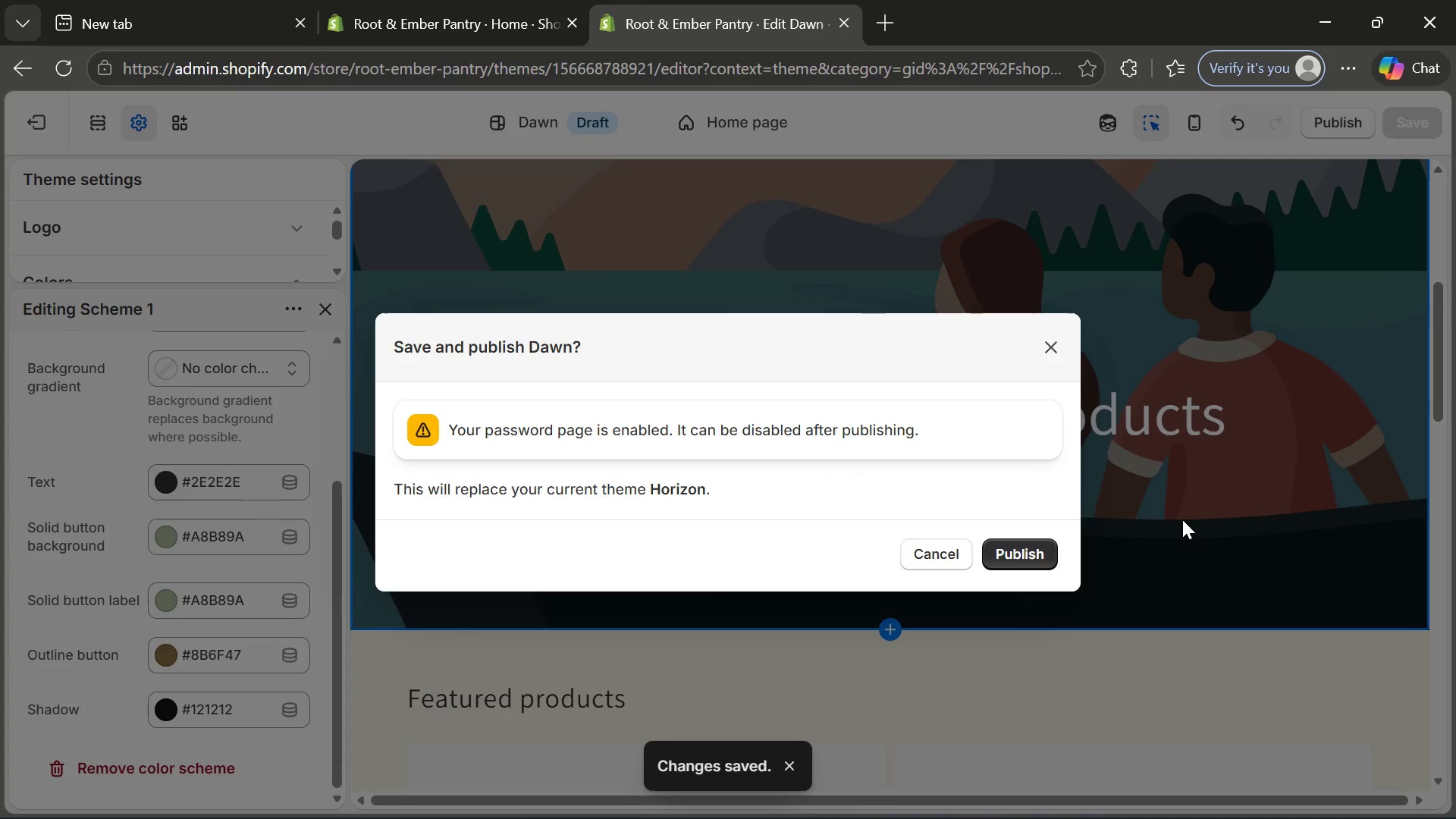 
left_click([1012, 547])
 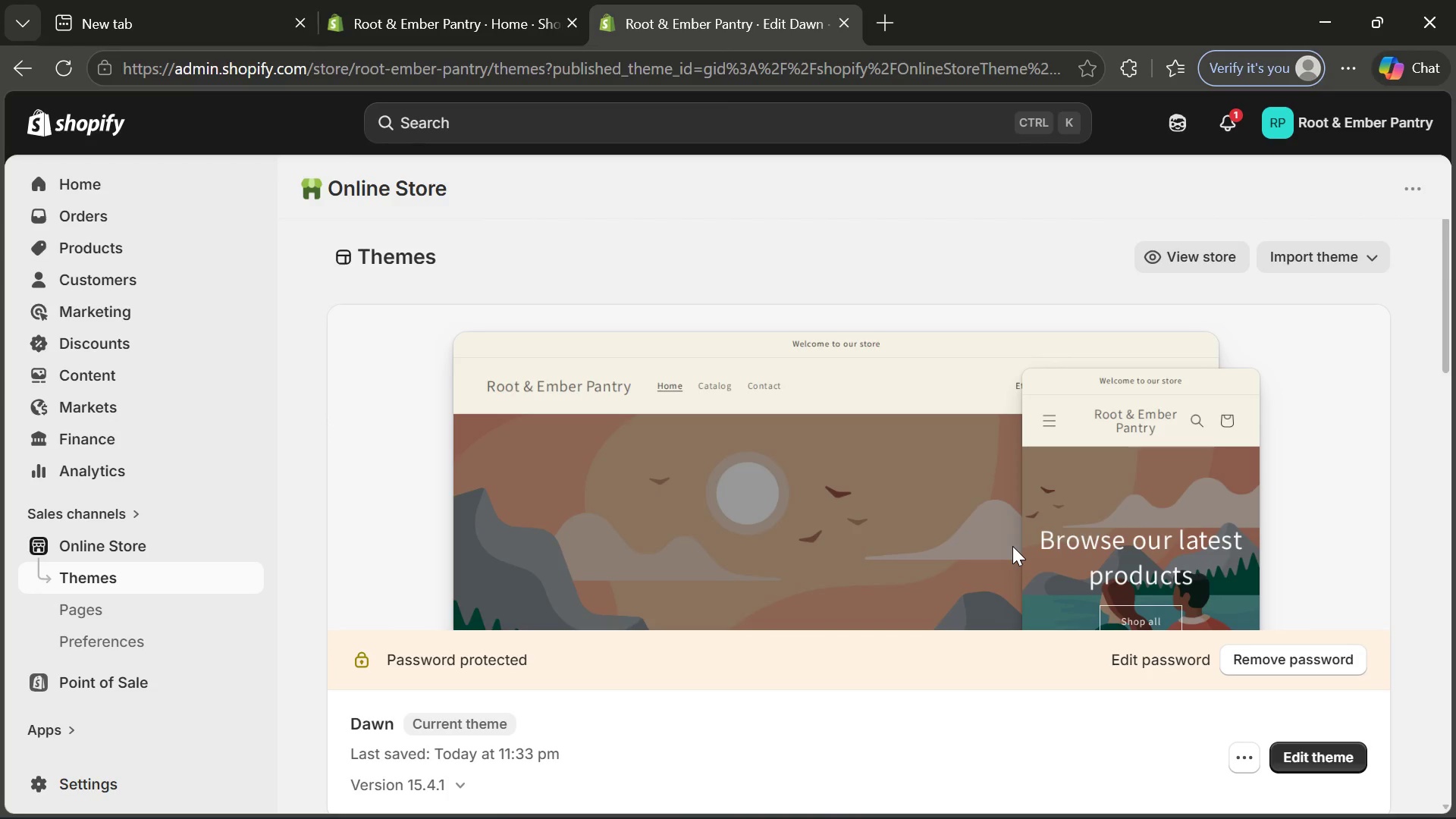 
wait(33.89)
 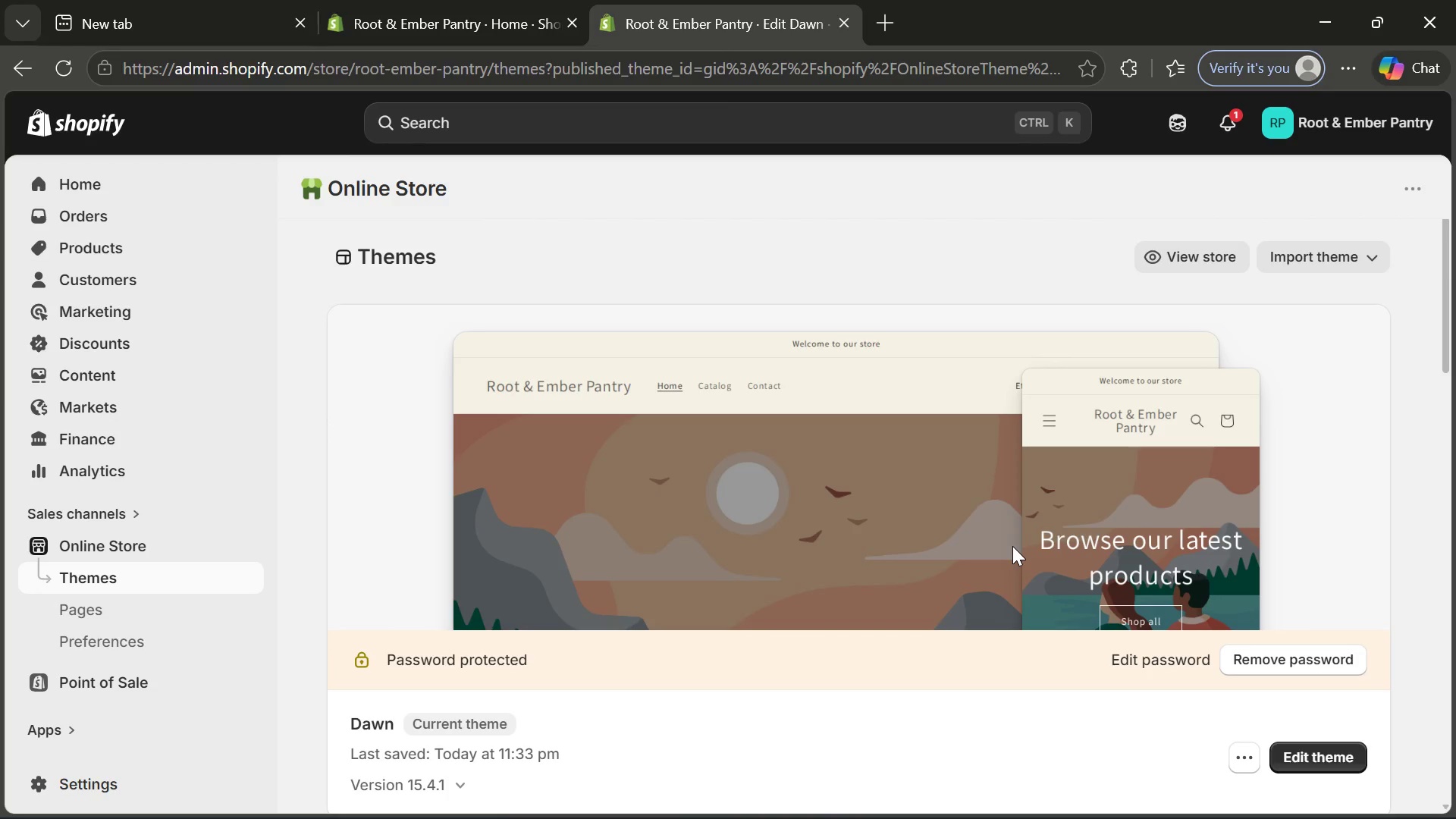 
left_click([122, 248])
 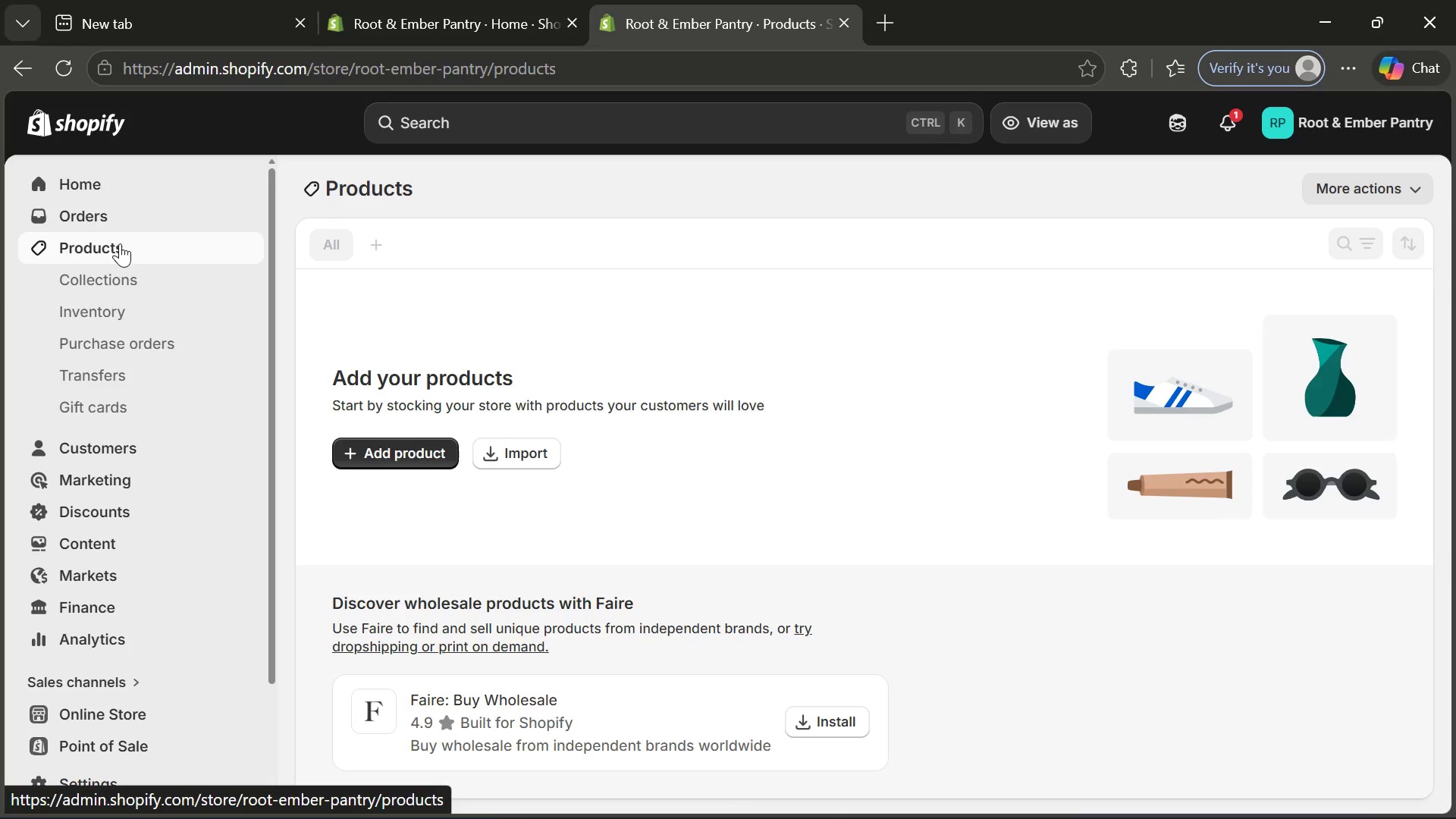 
wait(29.16)
 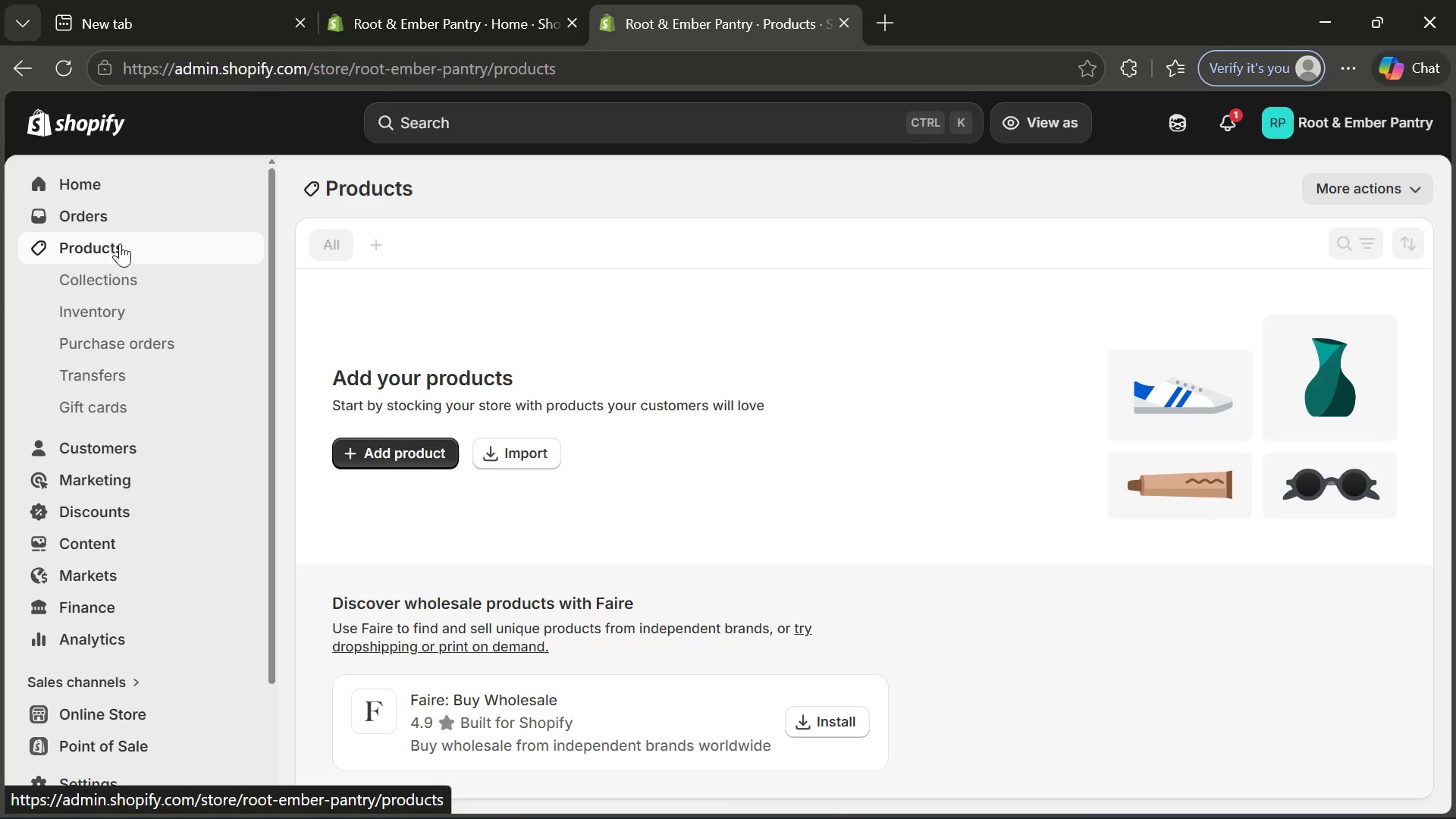 
left_click([363, 464])
 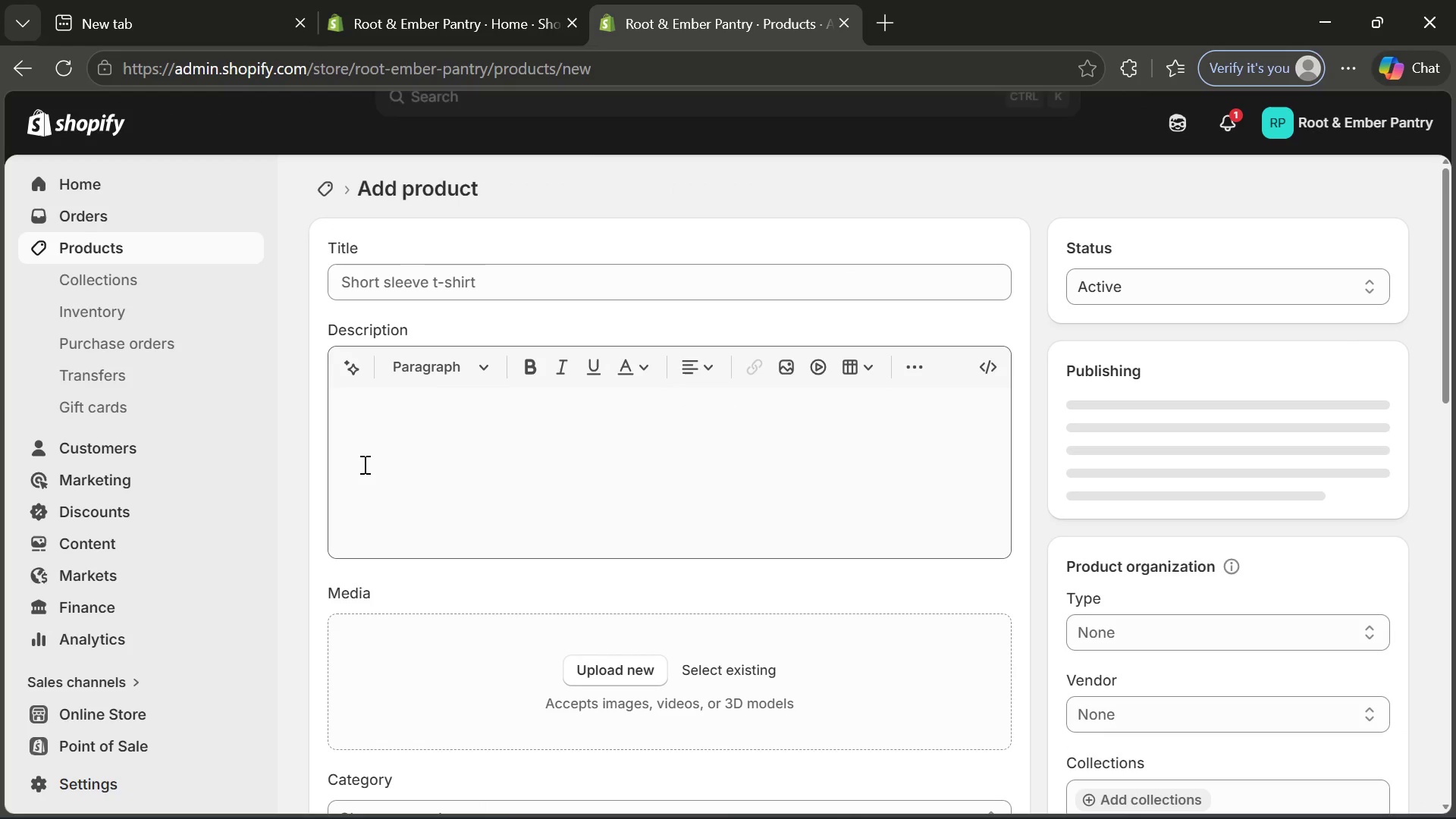 
wait(6.25)
 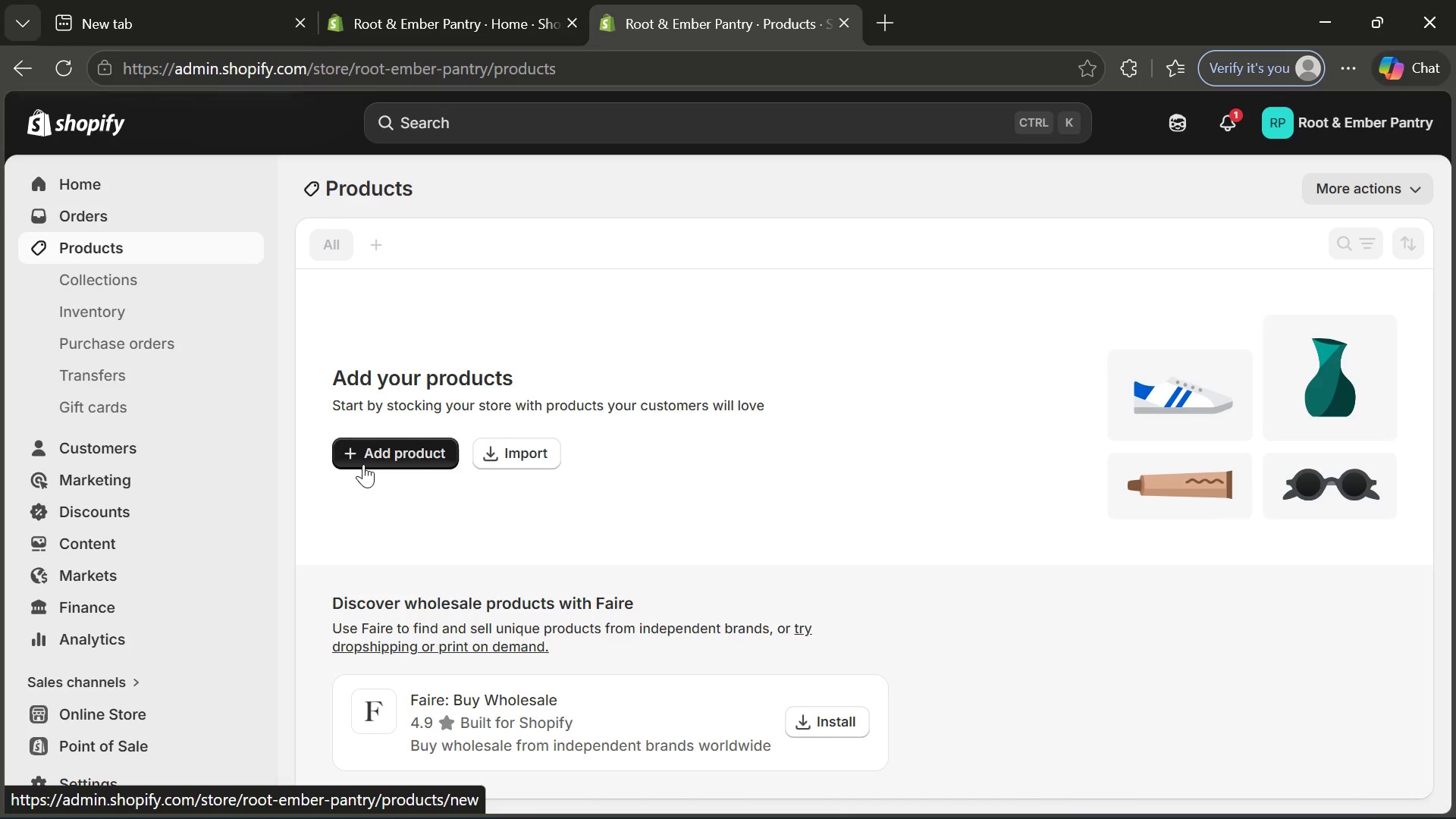 
left_click([453, 288])
 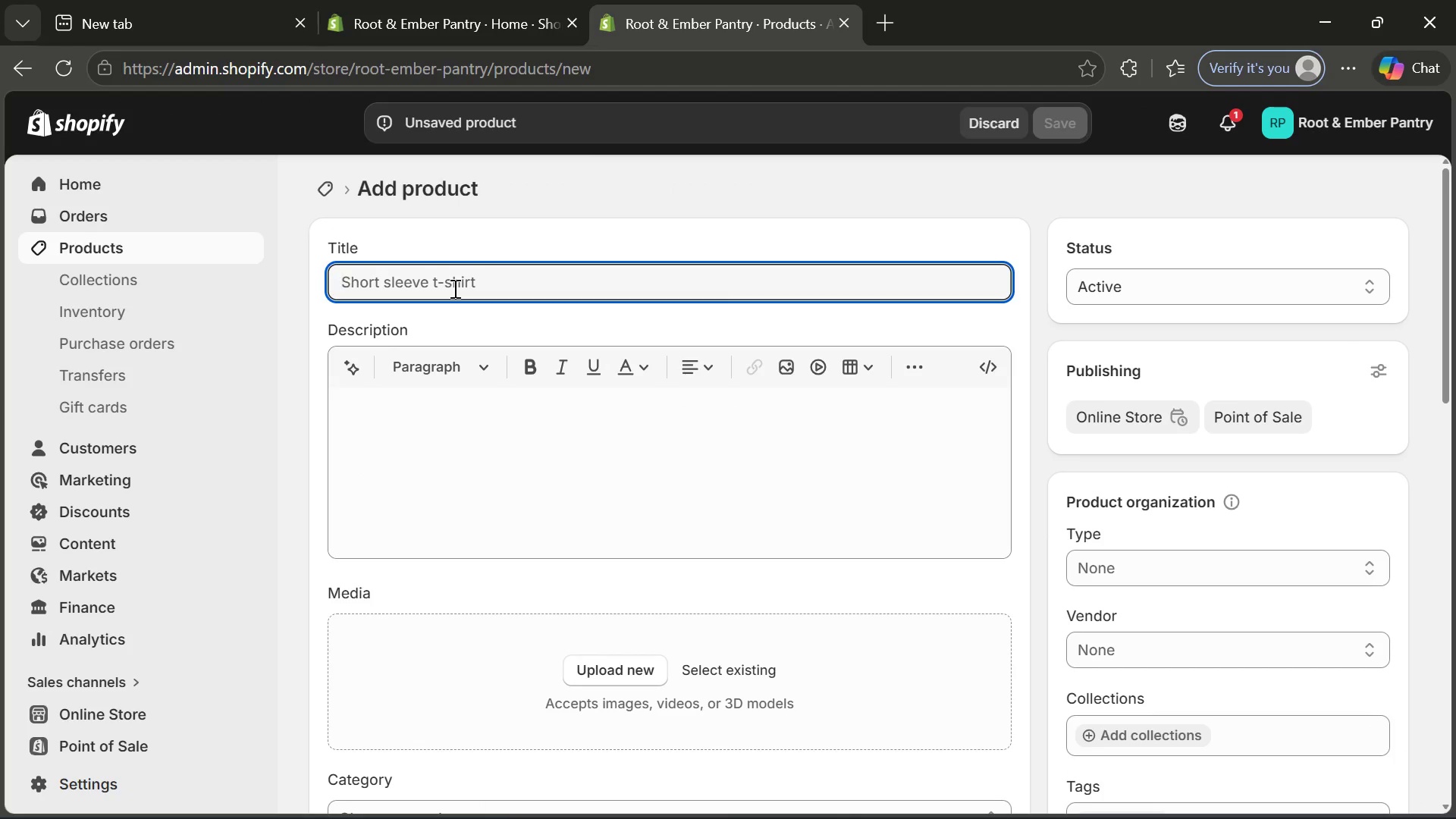 
type(House)
 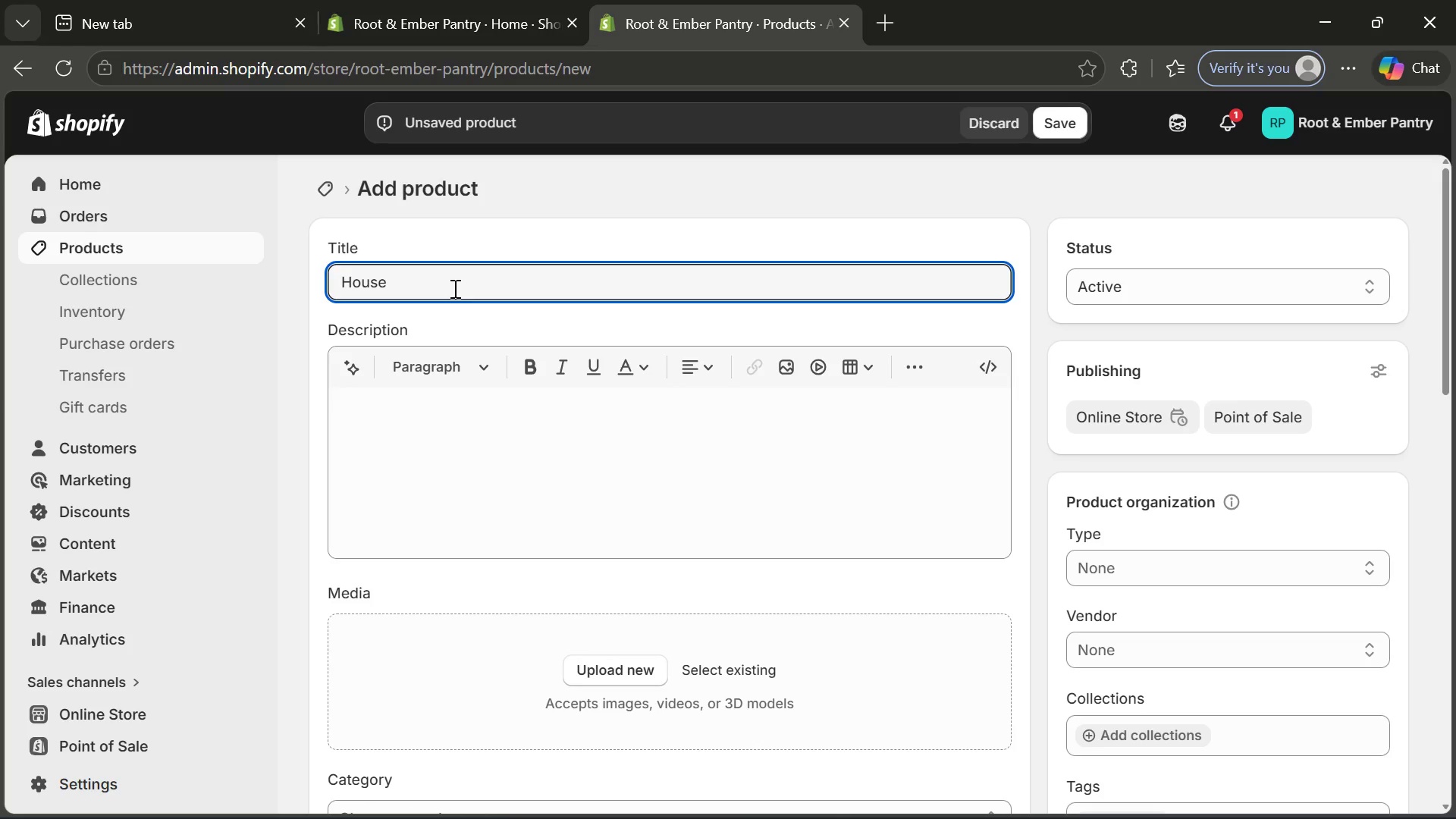 
type(-Smoked Salt)
 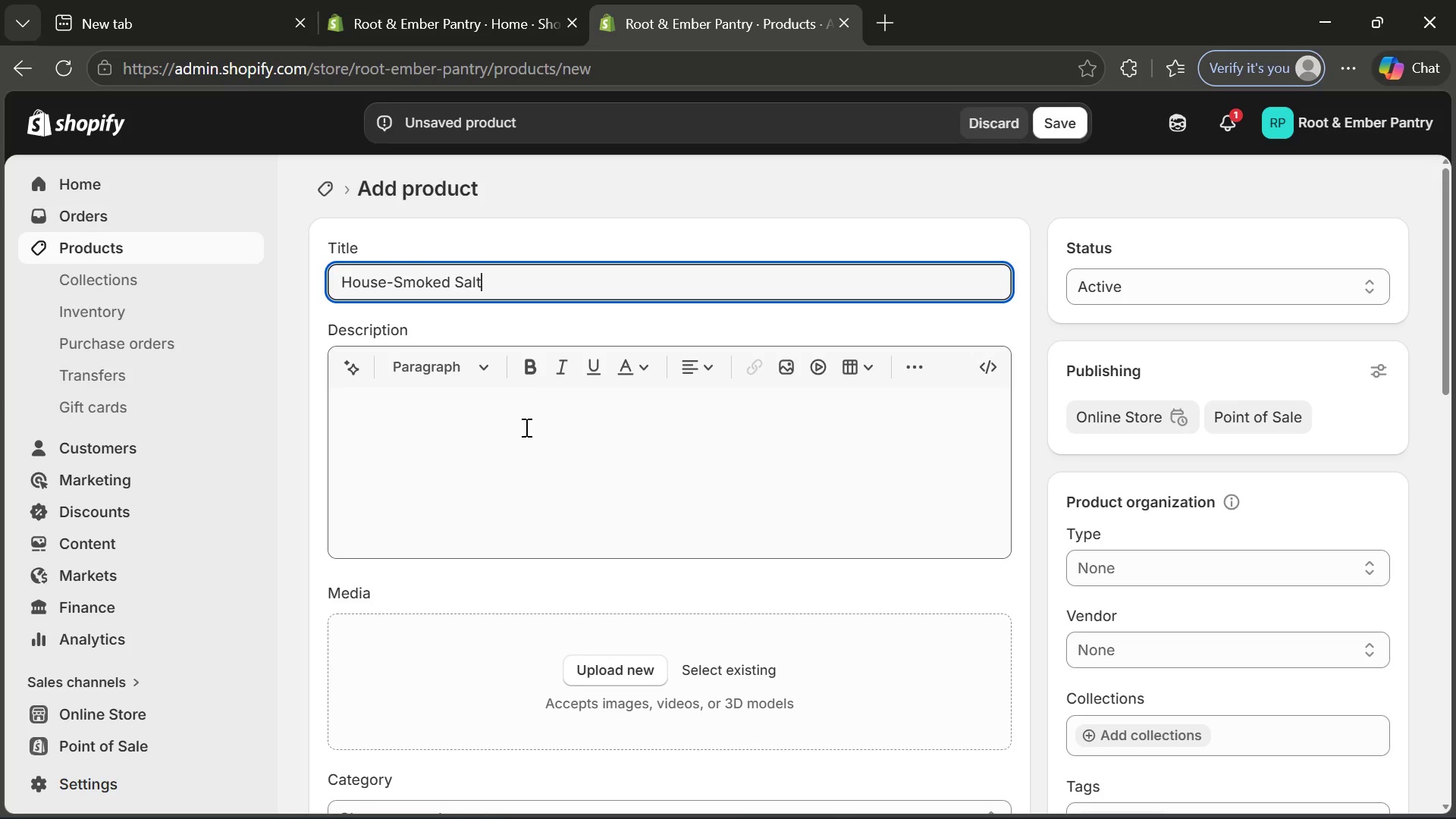 
left_click([525, 427])
 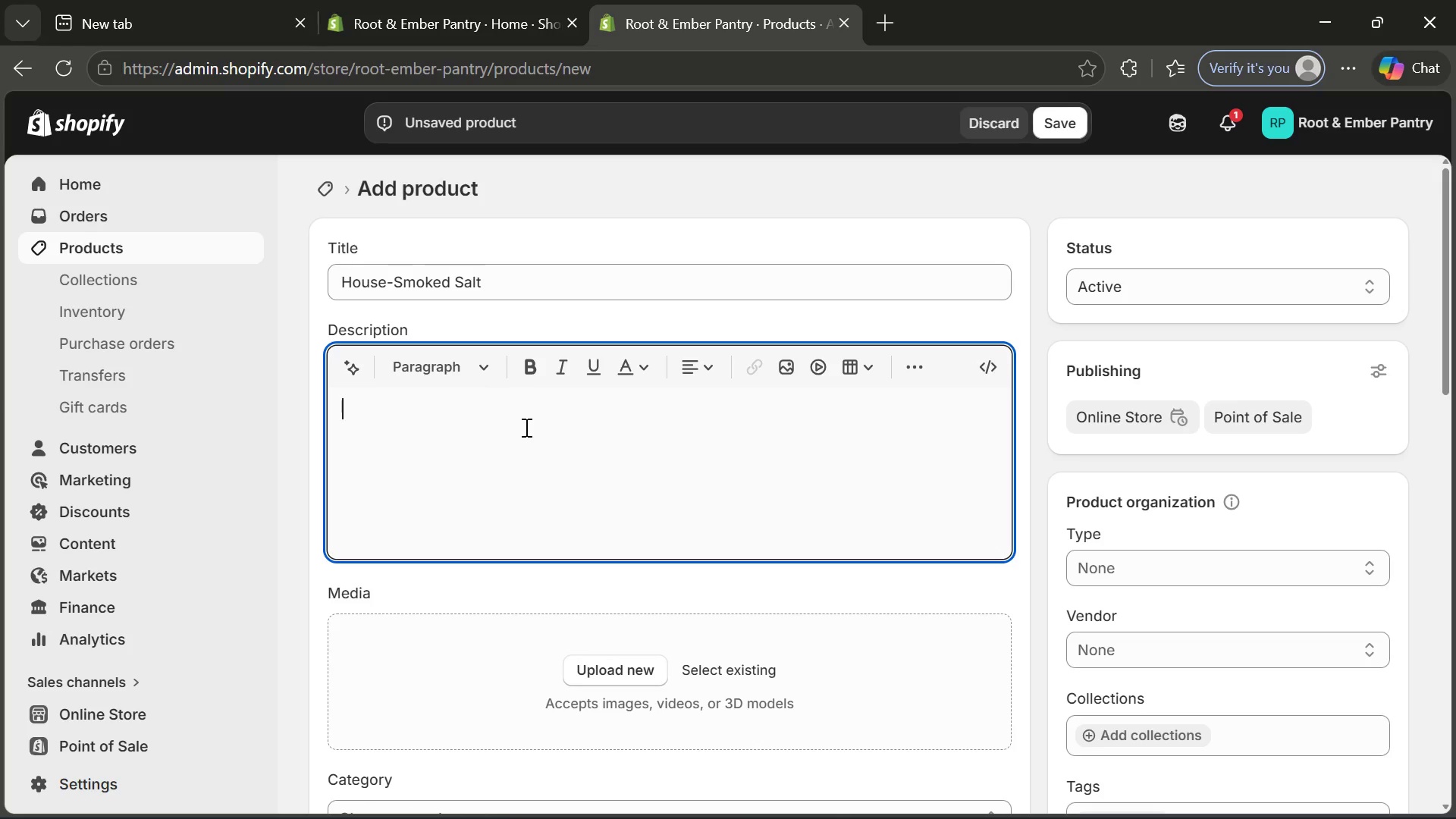 
wait(5.78)
 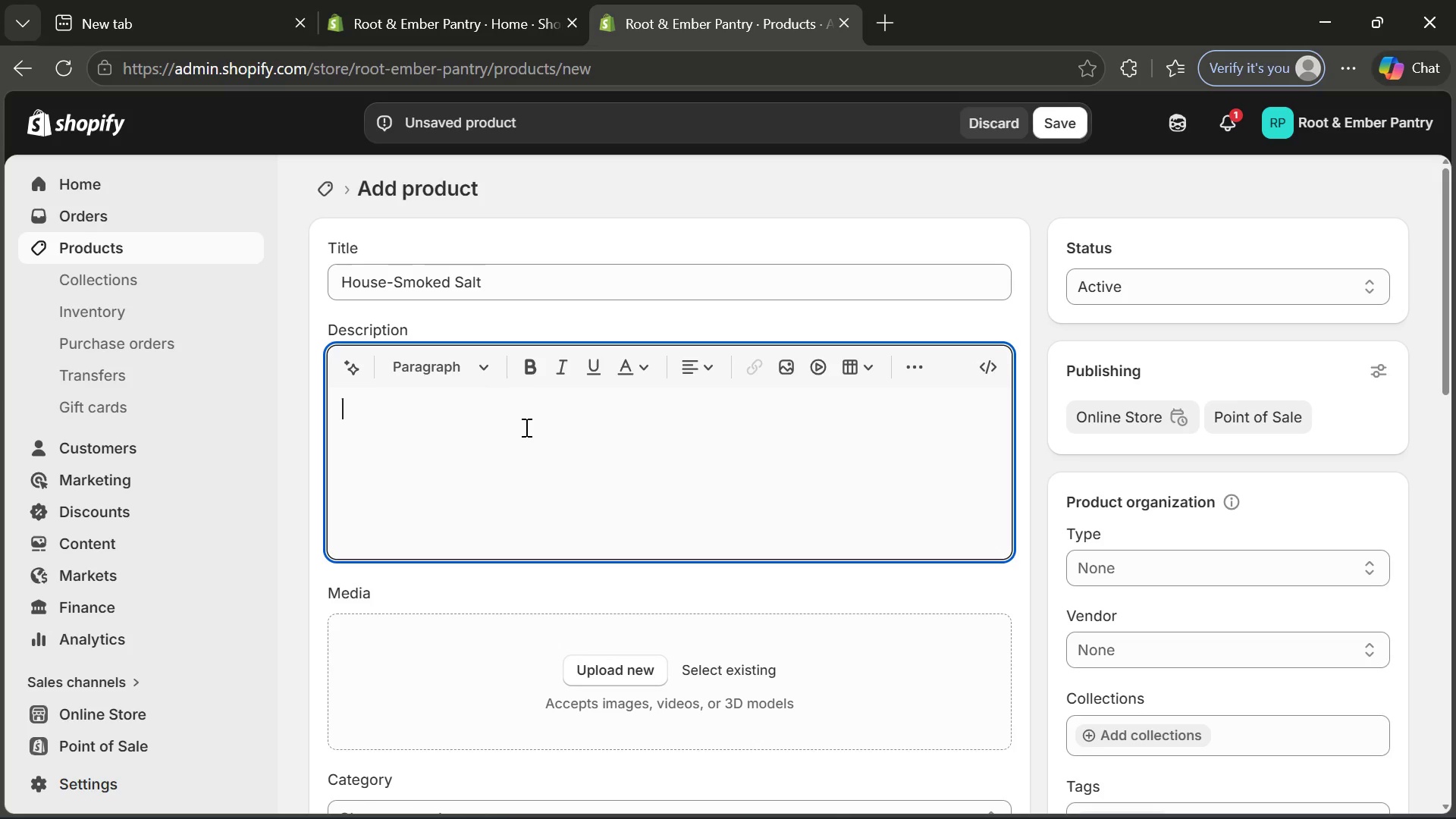 
type(Crafted in small batches and slowly smoked over ntura;)
key(Backspace)
type(l)
 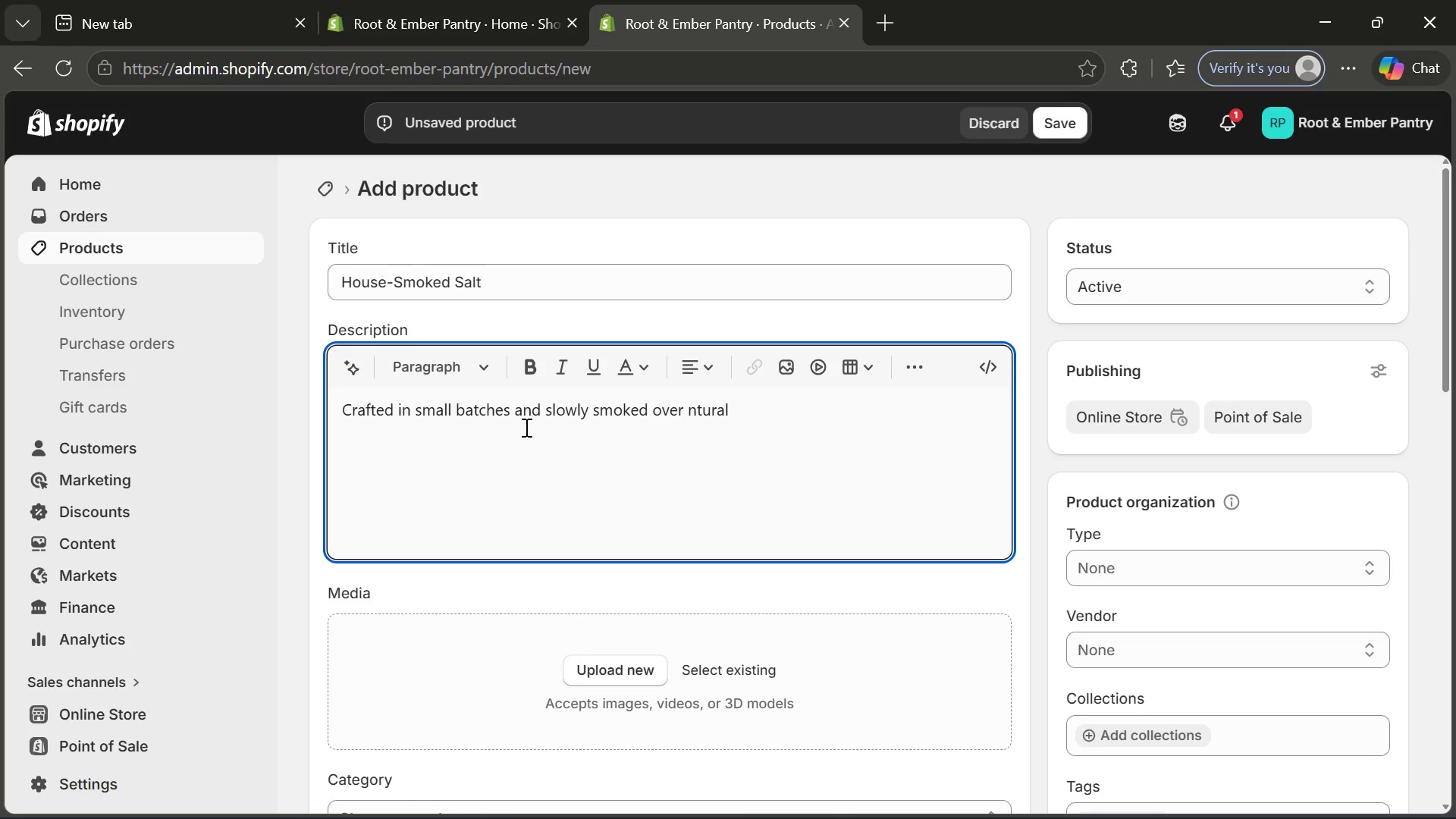 
key(ArrowLeft)
 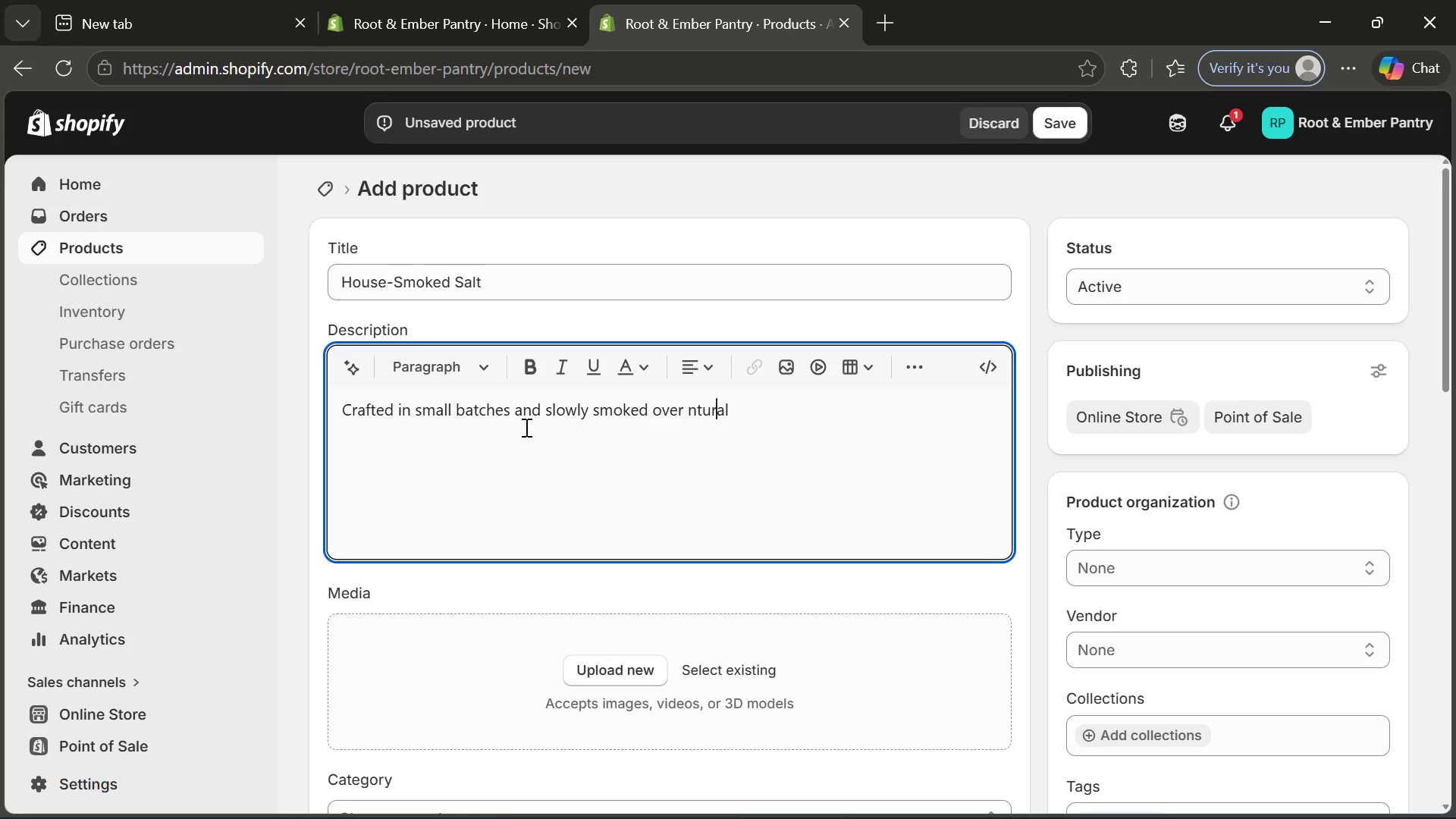 
key(ArrowLeft)
 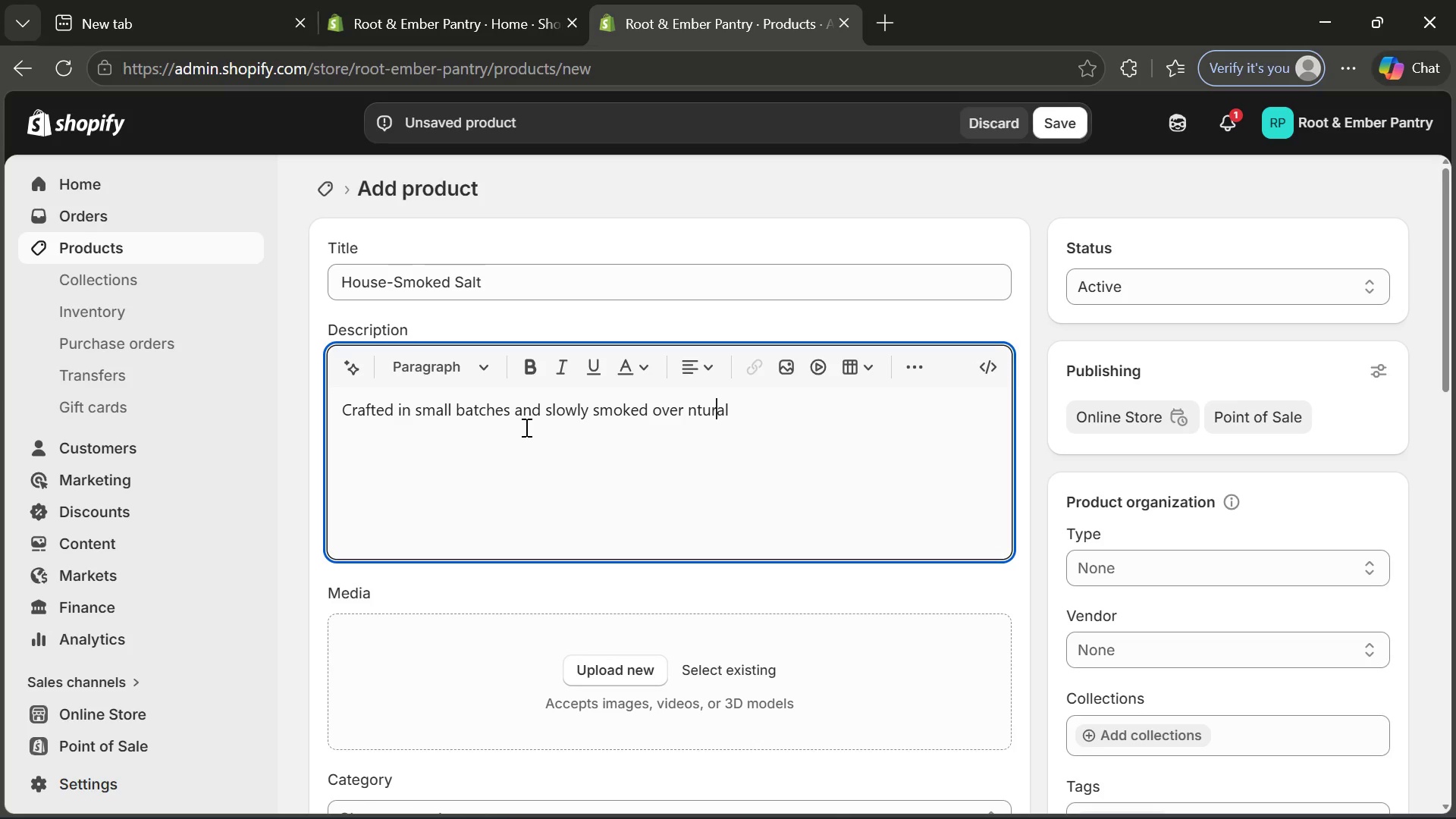 
key(ArrowLeft)
 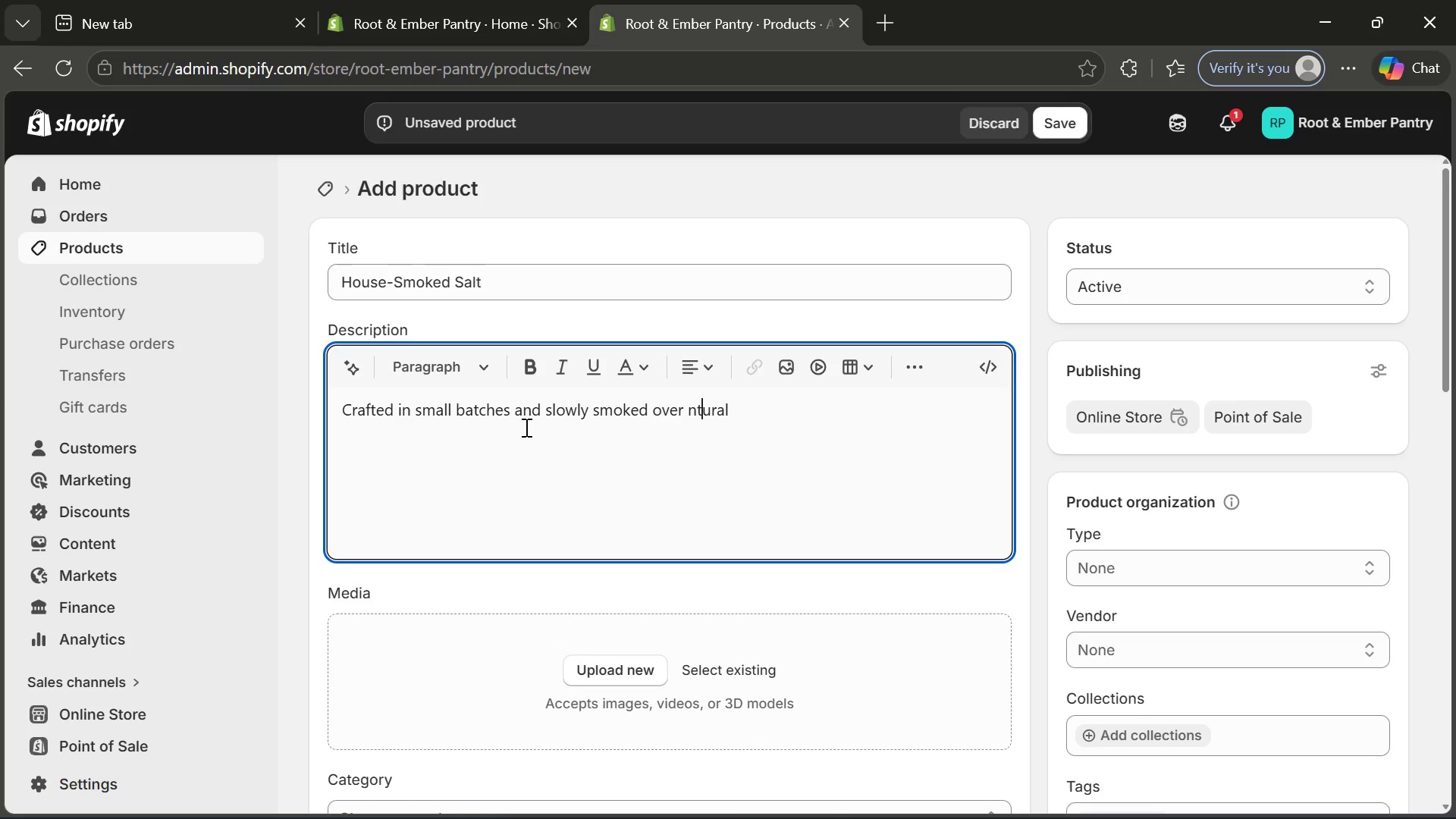 
key(ArrowLeft)
 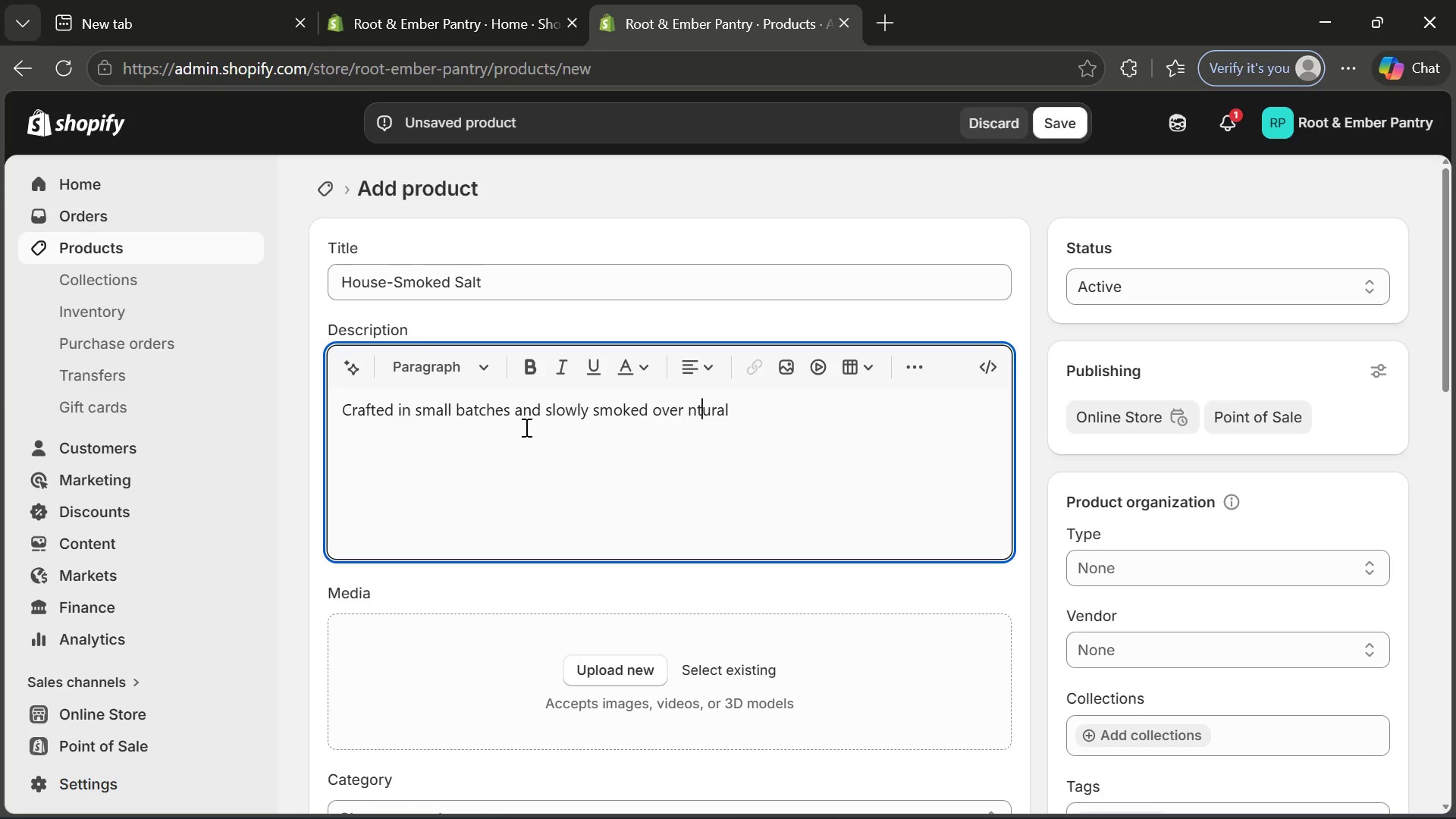 
key(ArrowLeft)
 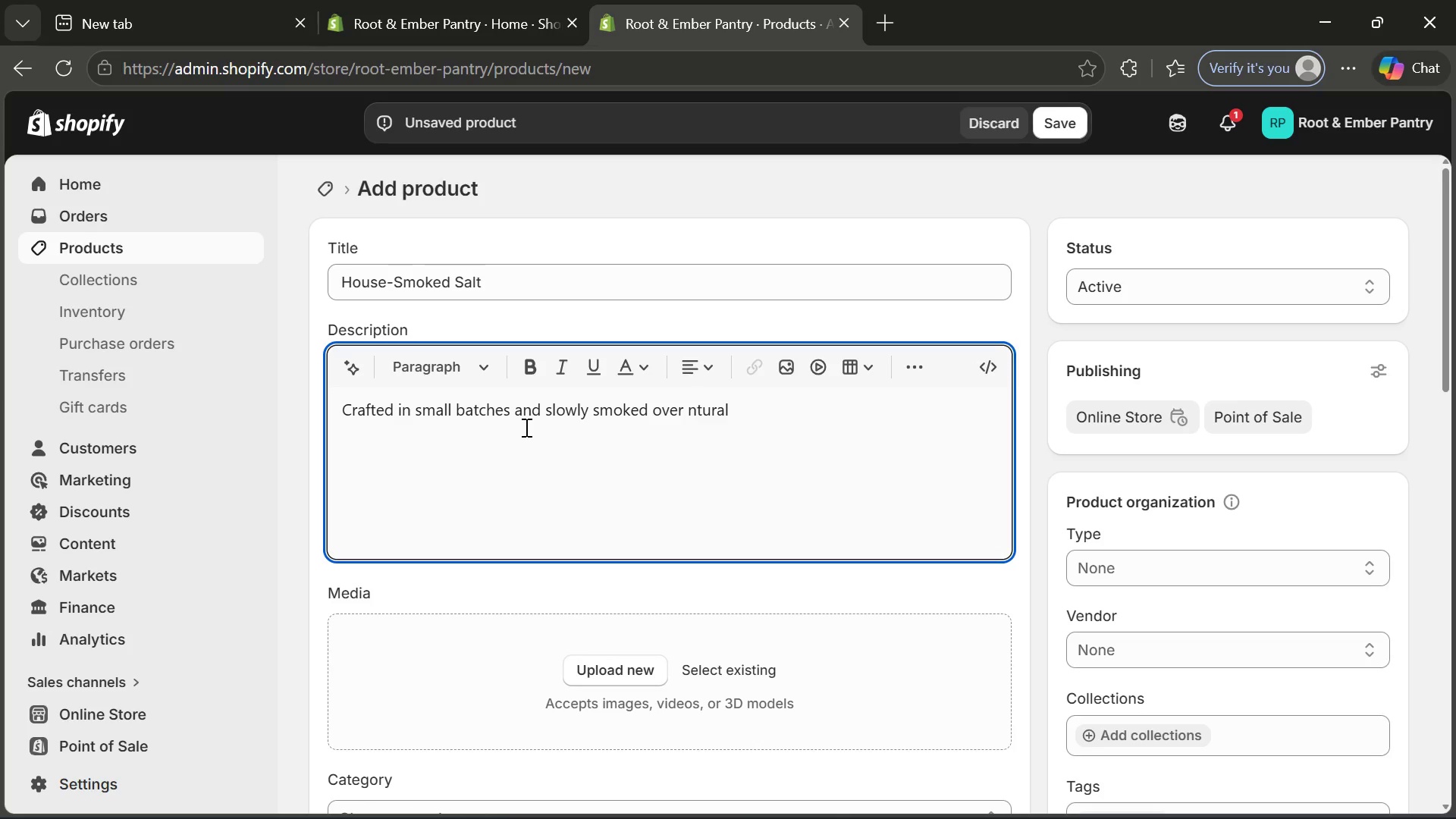 
key(A)
 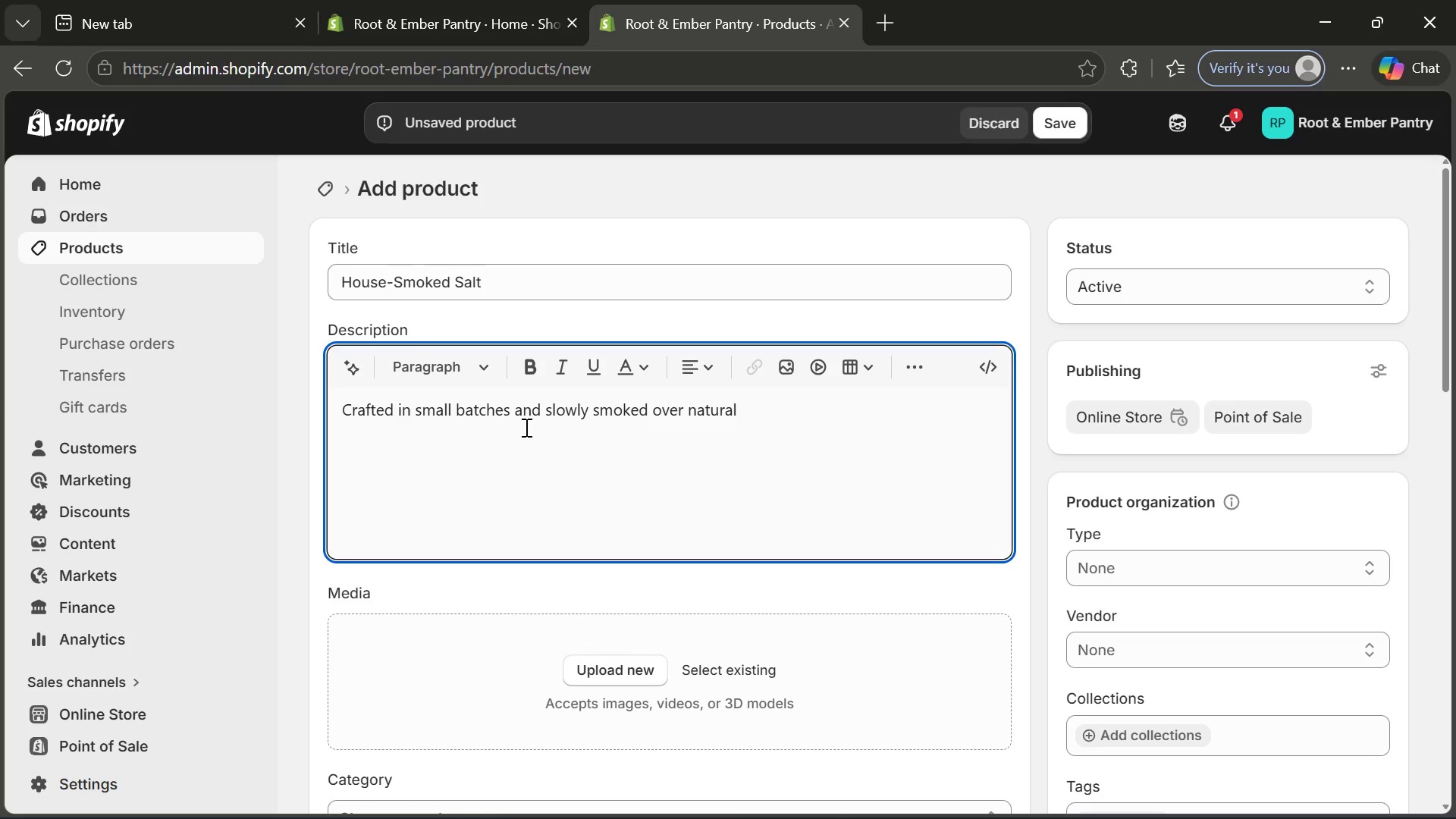 
key(ArrowRight)
 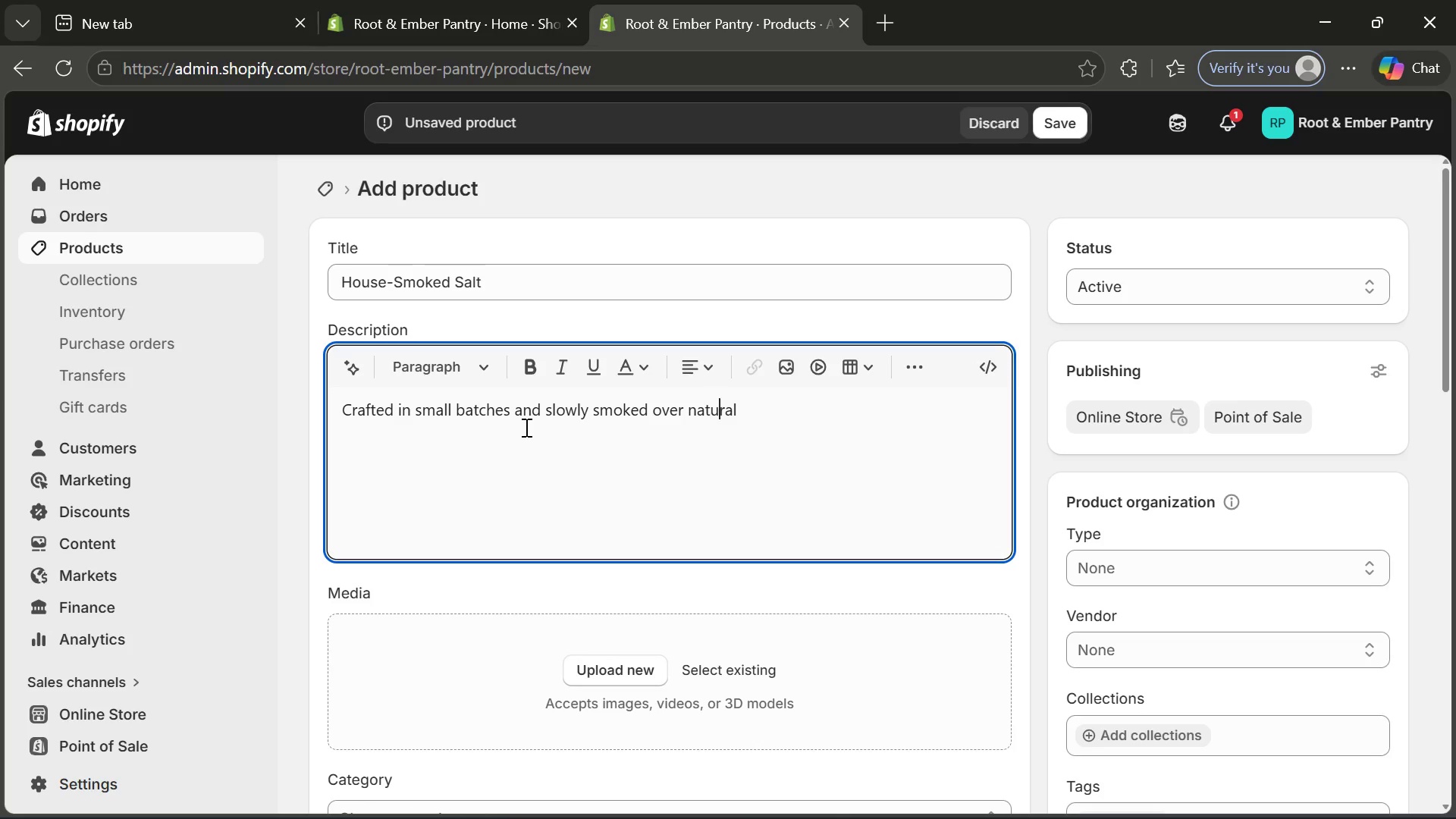 
key(ArrowRight)
 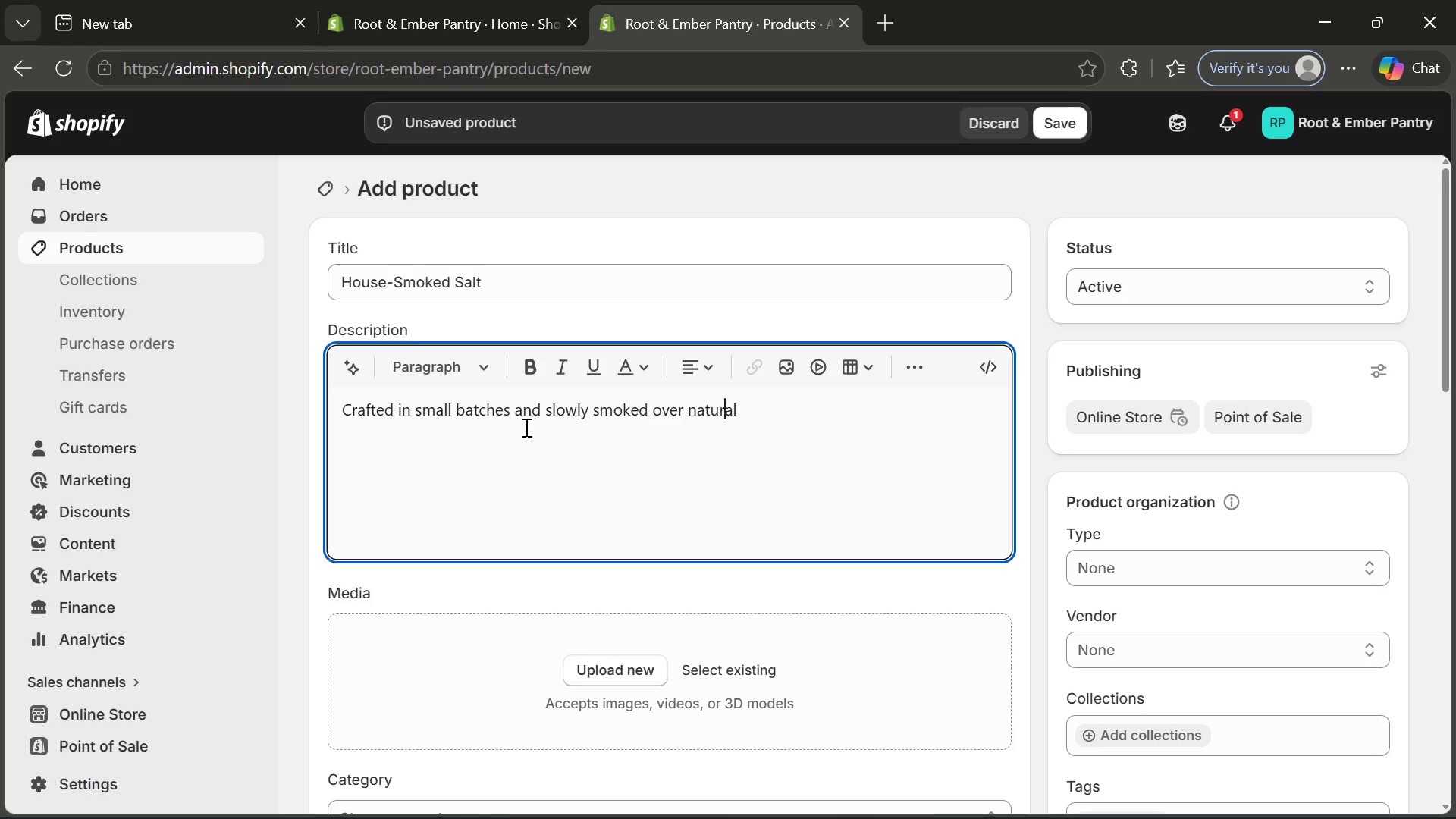 
key(ArrowRight)
 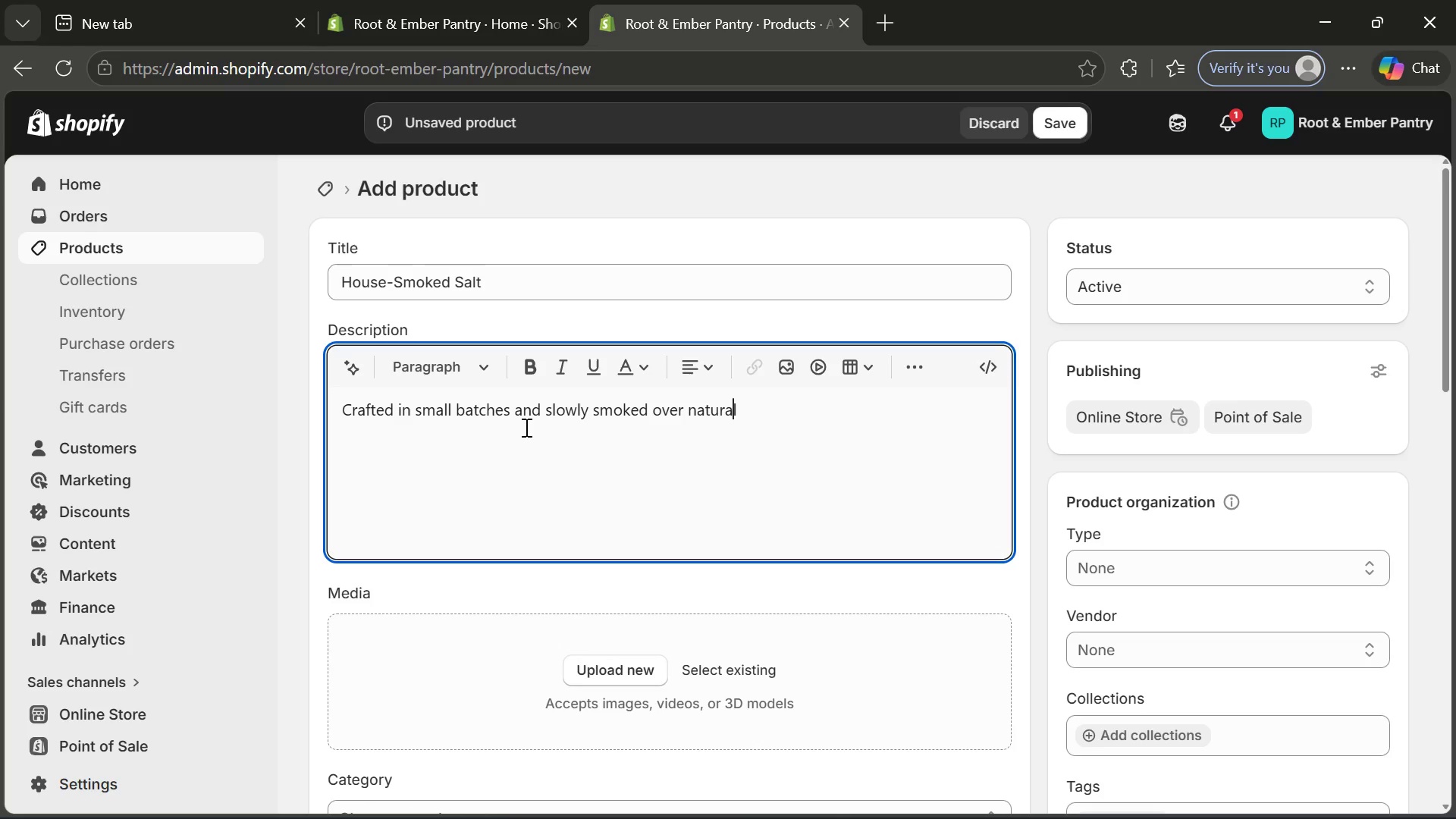 
key(ArrowRight)
 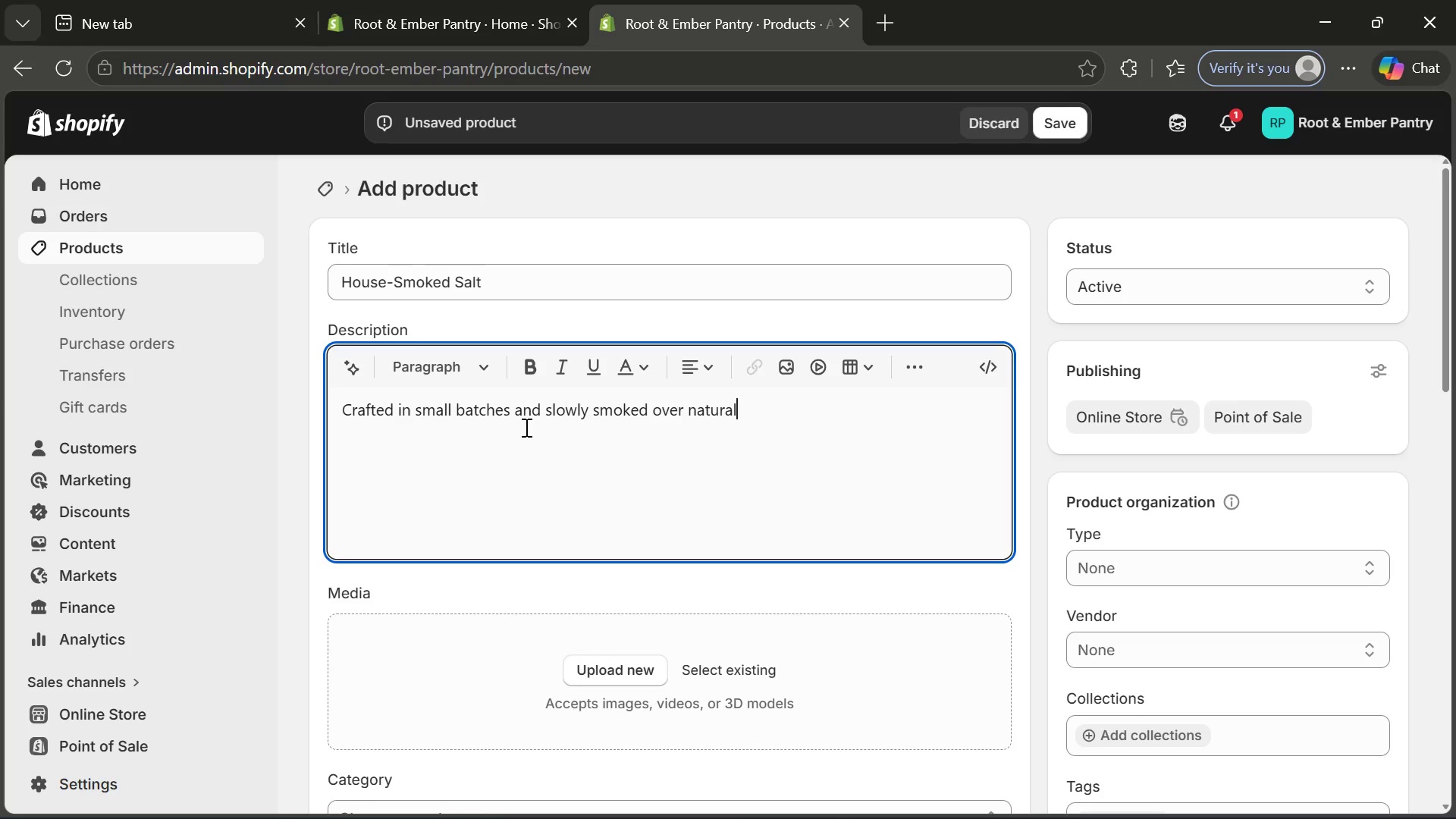 
key(ArrowRight)
 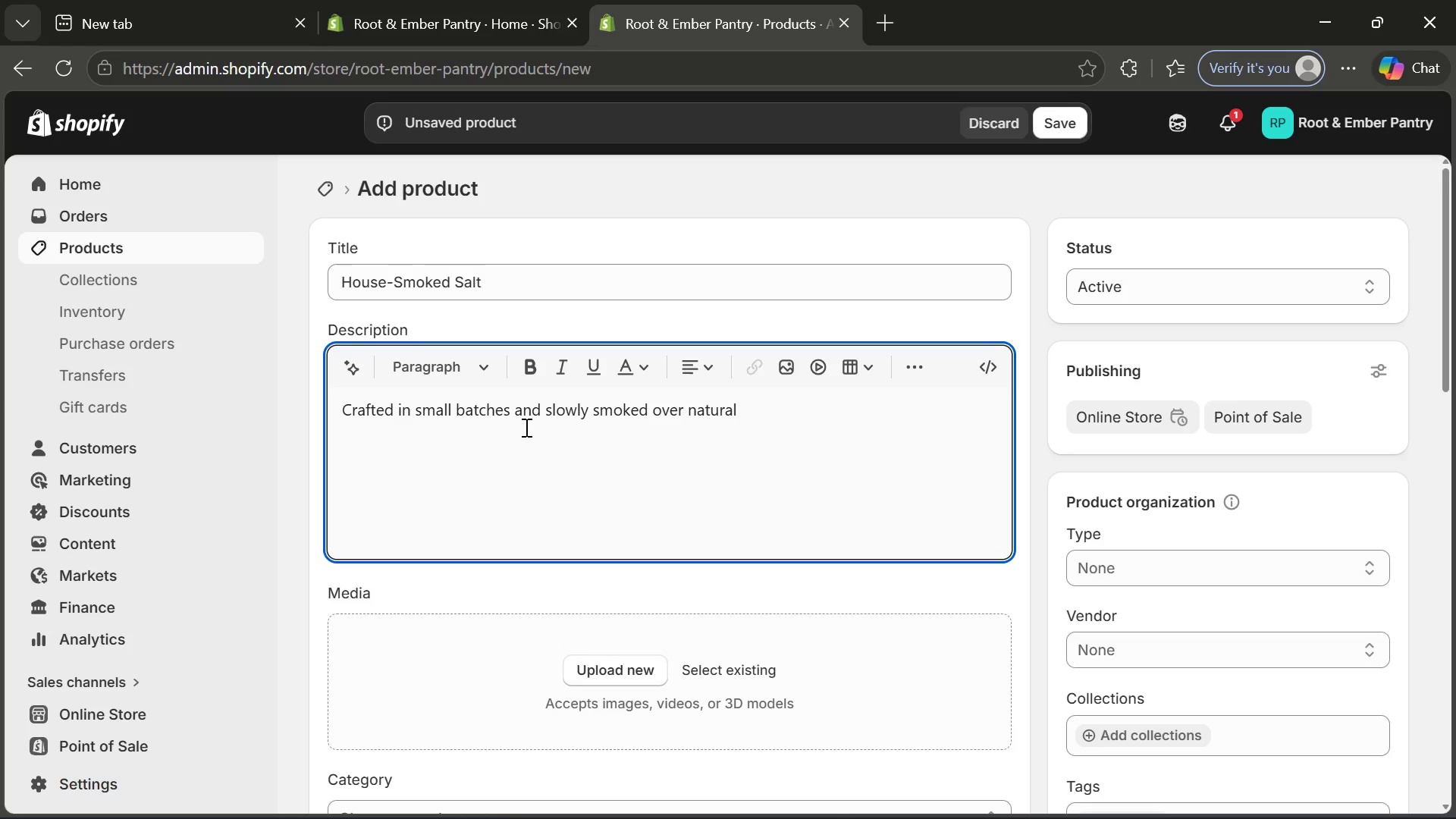 
key(Space)
 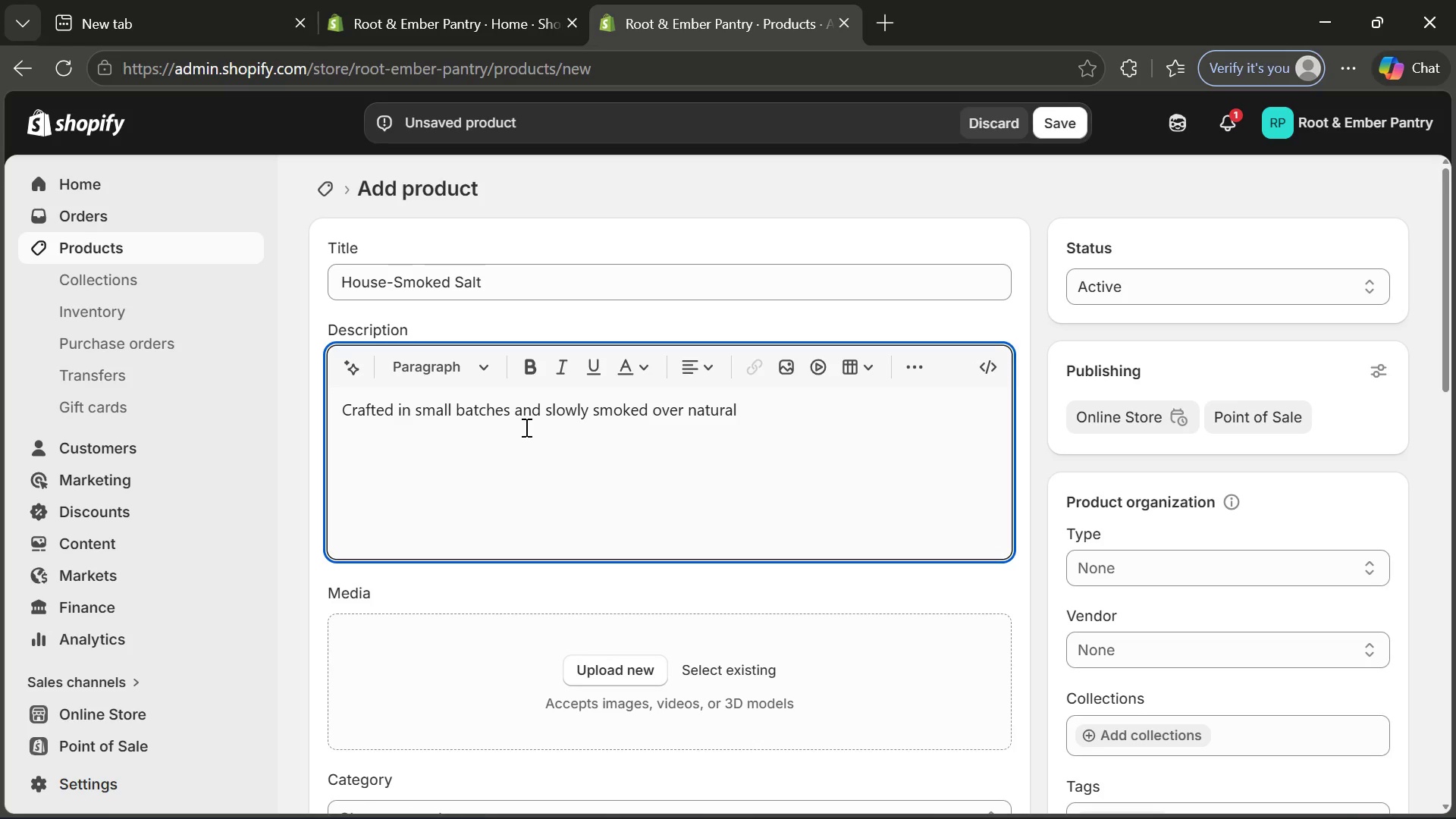 
wait(20.41)
 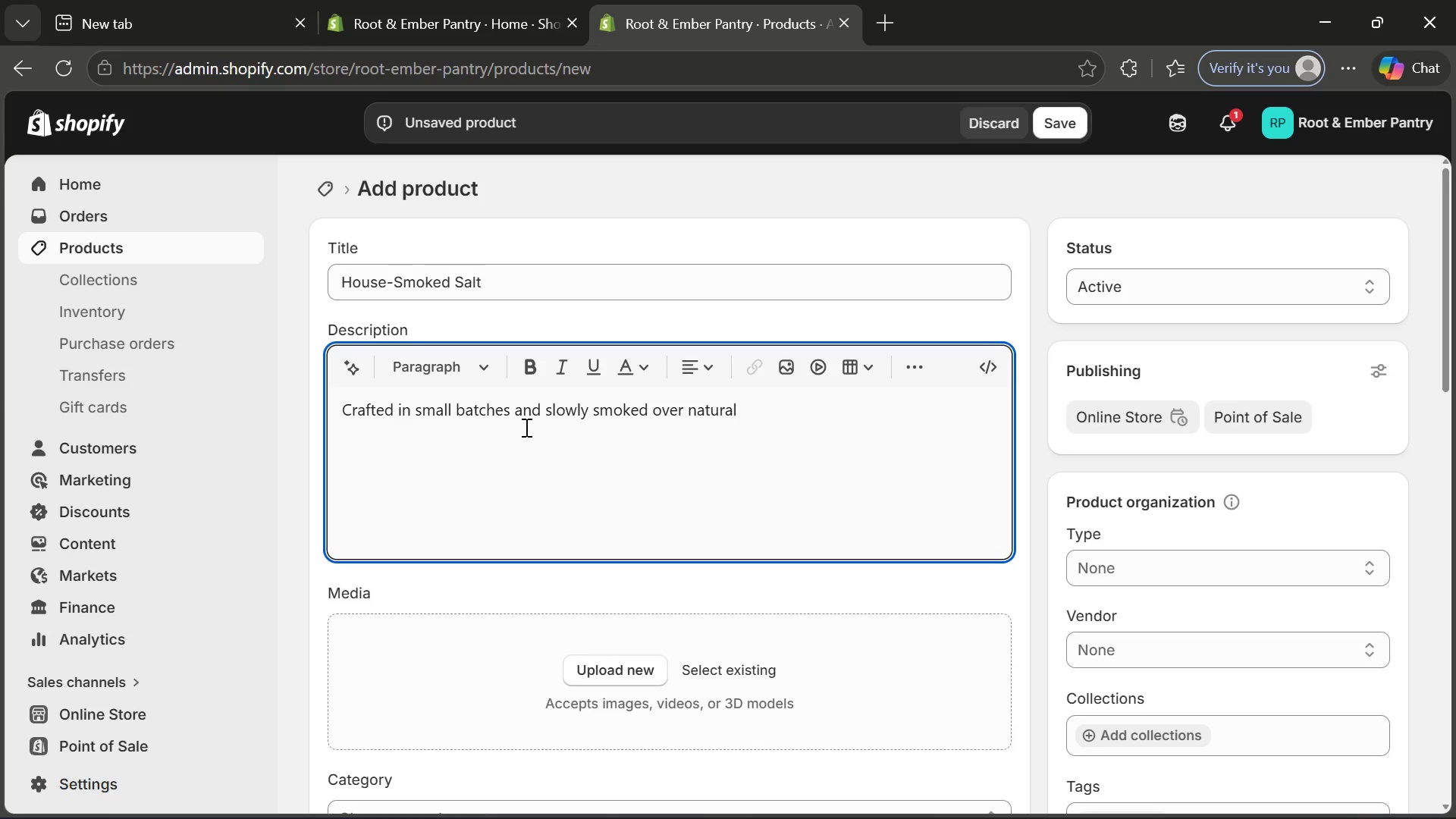 
type(applewood, our House-)
 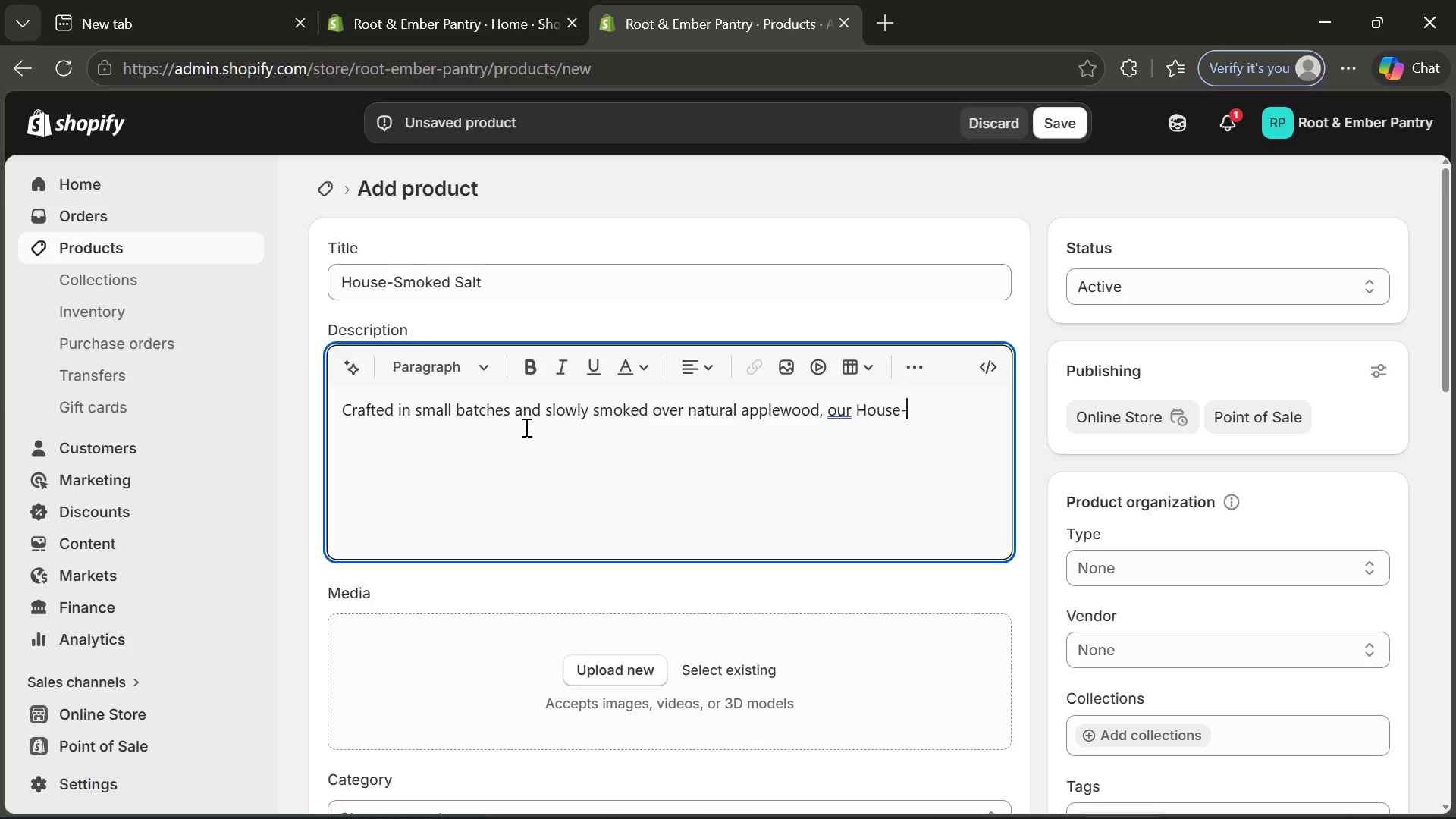 
type(s)
key(Backspace)
type(Smoked Salt brings deep, savor)
 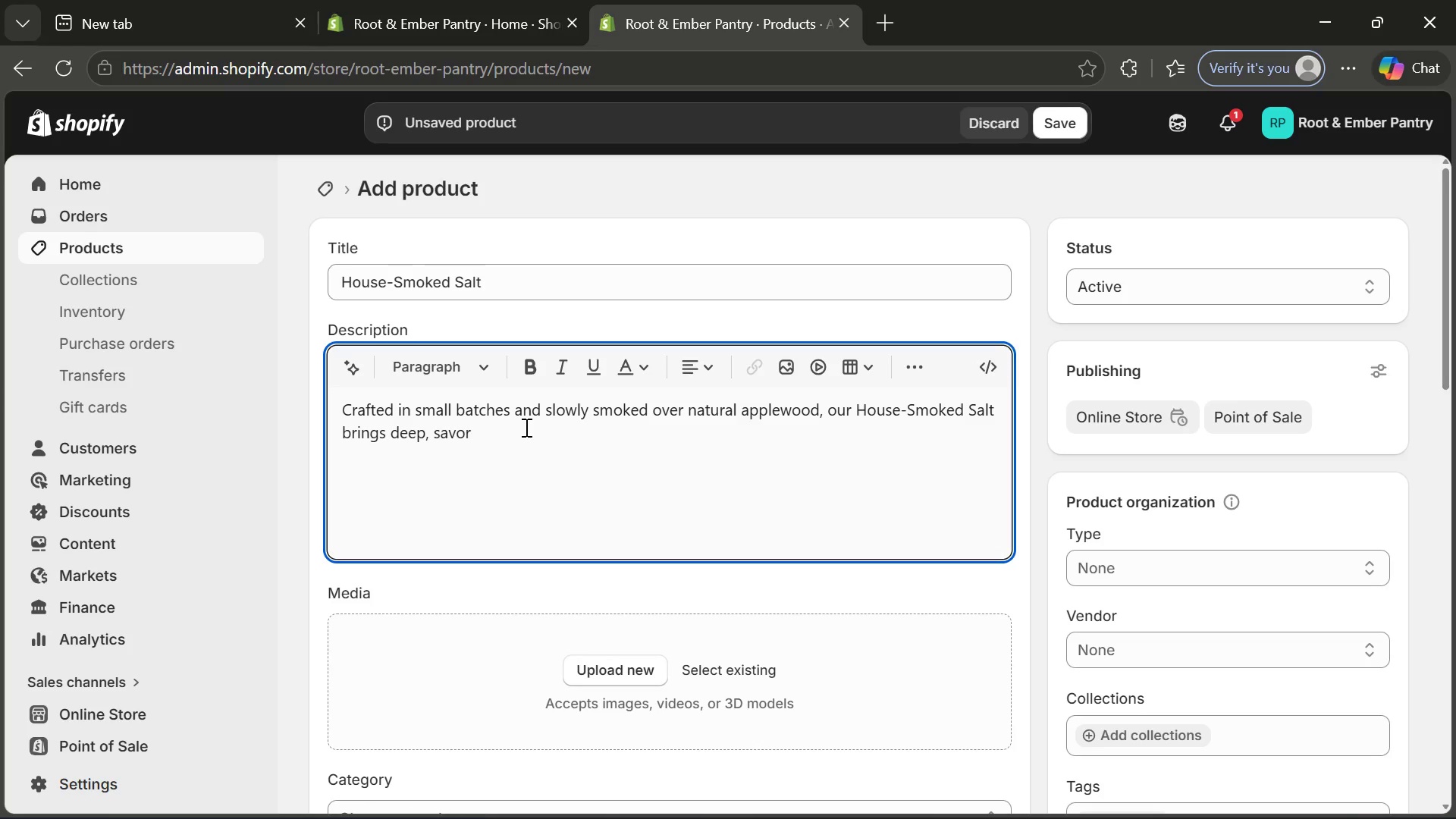 
wait(6.5)
 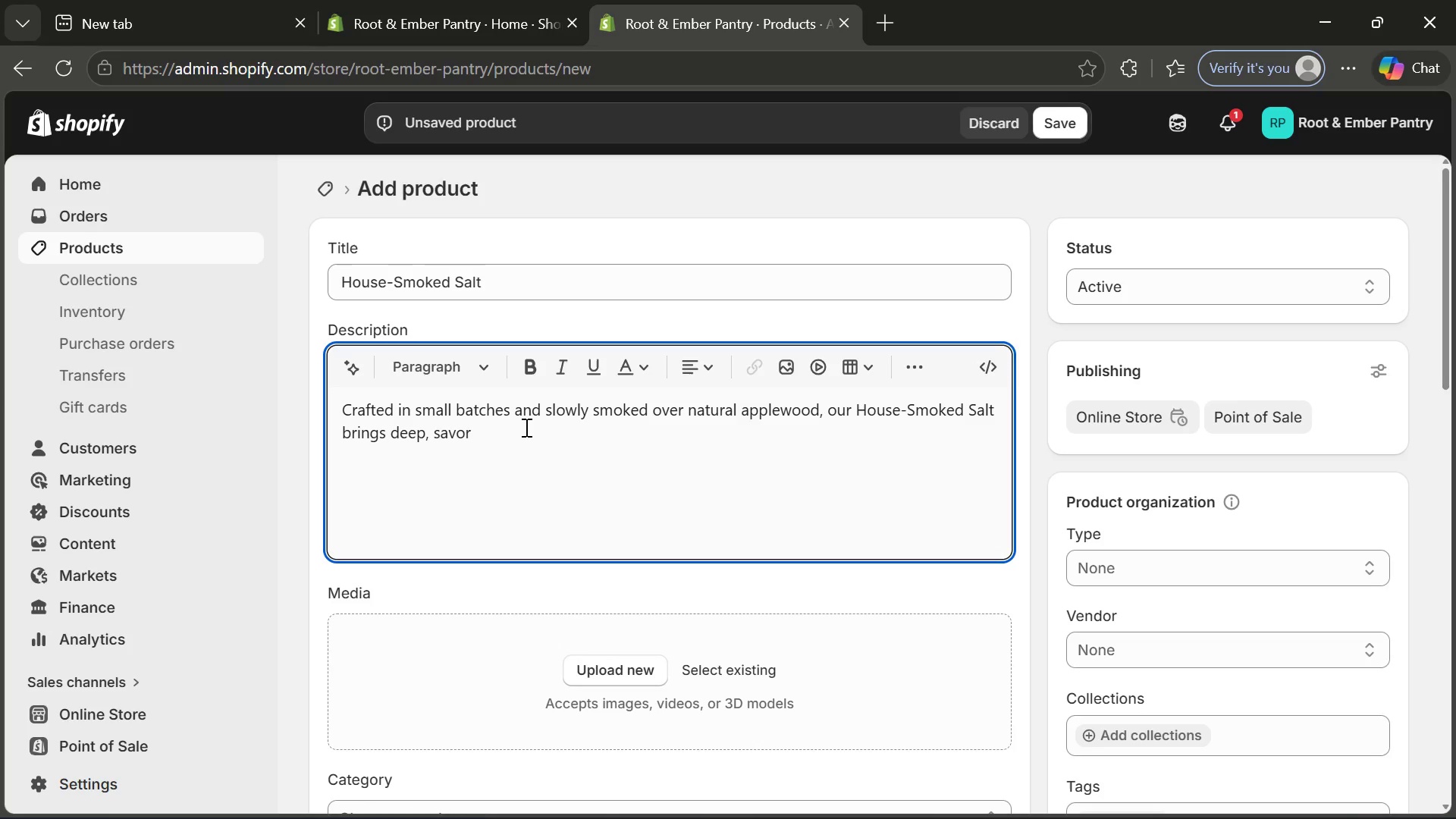 
type(y richness  to everyday cooking)
 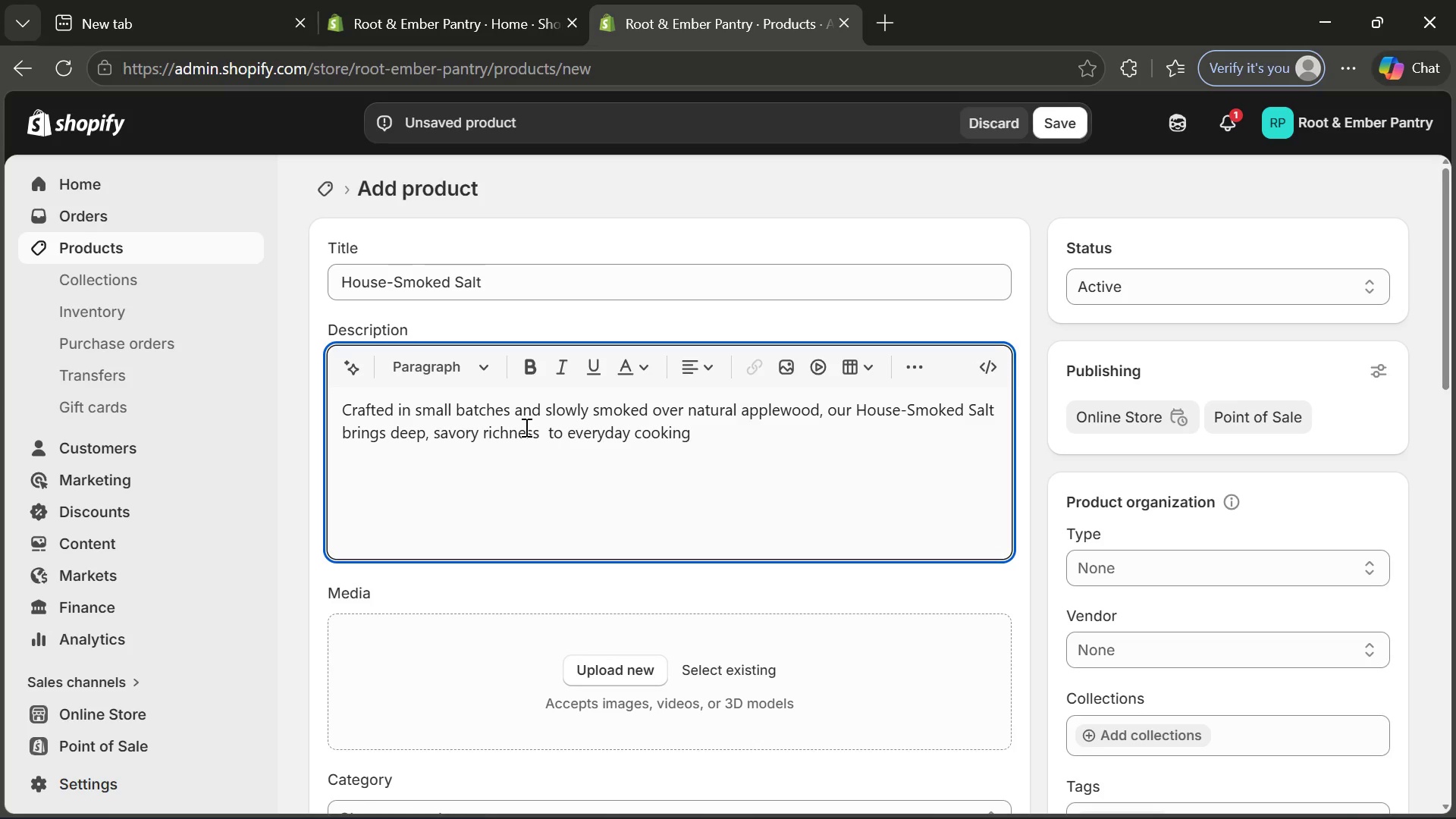 
type(. Desgni)
 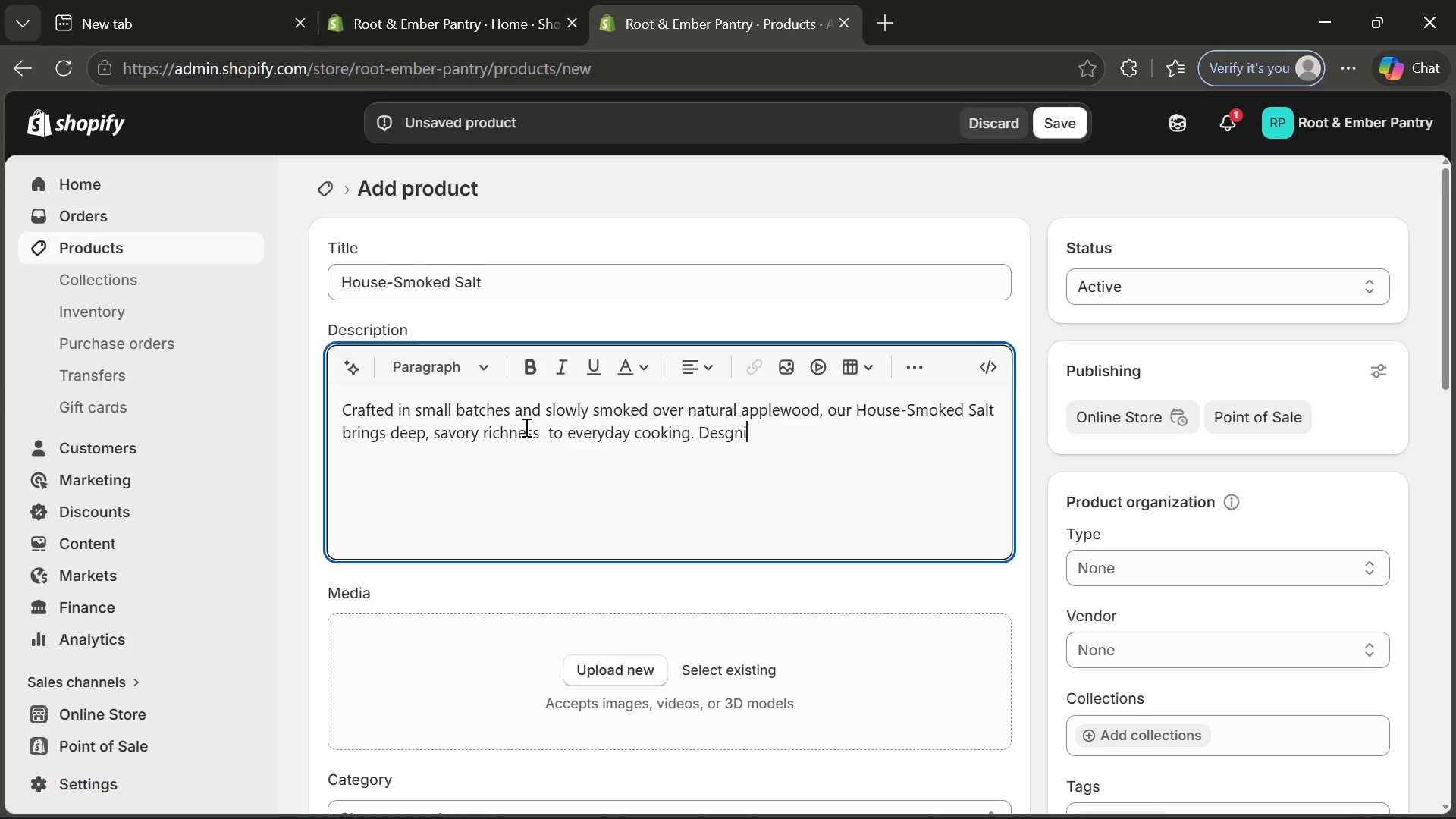 
key(Backspace)
key(Backspace)
key(Backspace)
type(igned as a finishimg)
key(Backspace)
key(Backspace)
key(Backspace)
type(ing salt,)
 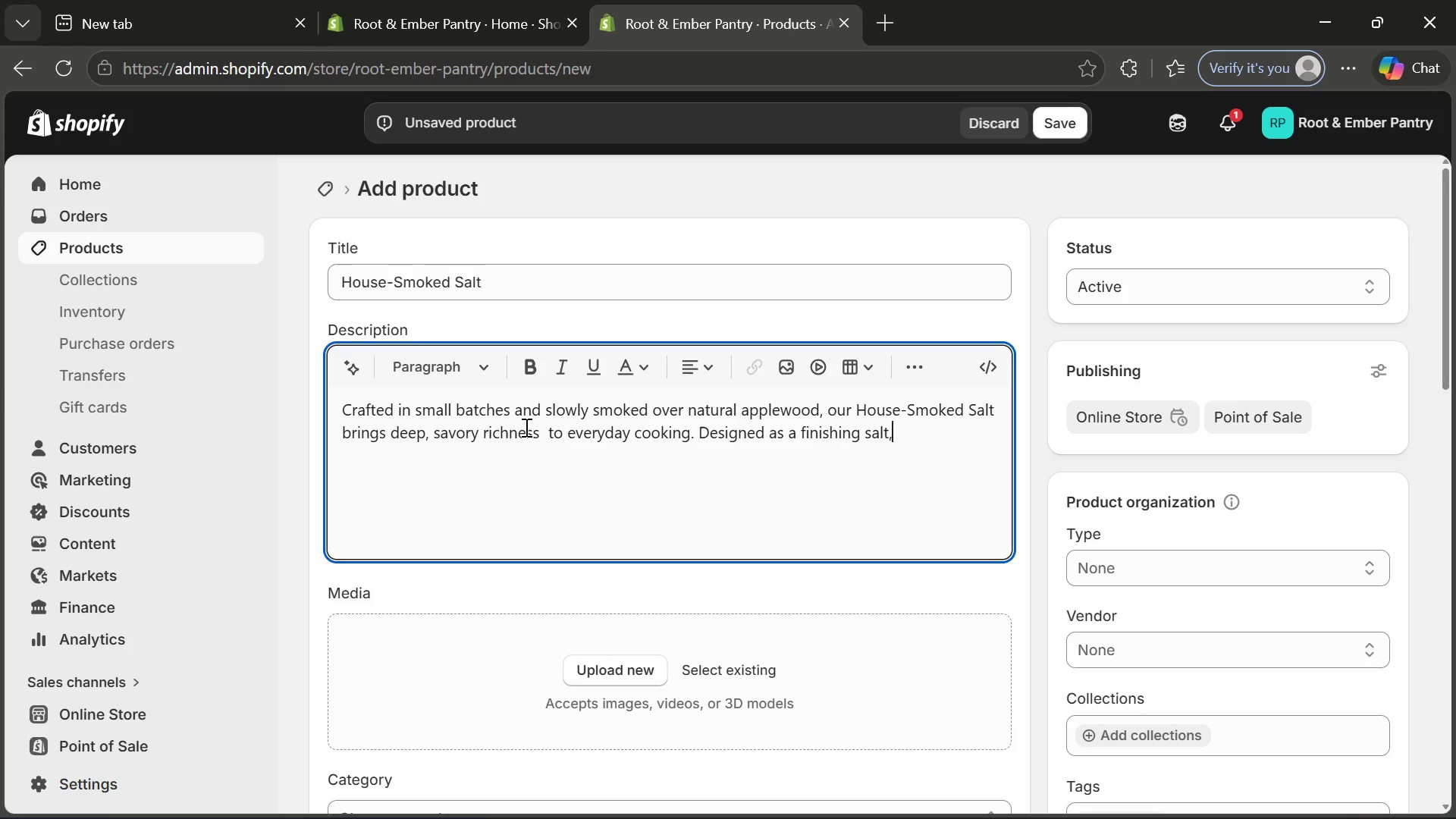 
type( it adds elegant)
 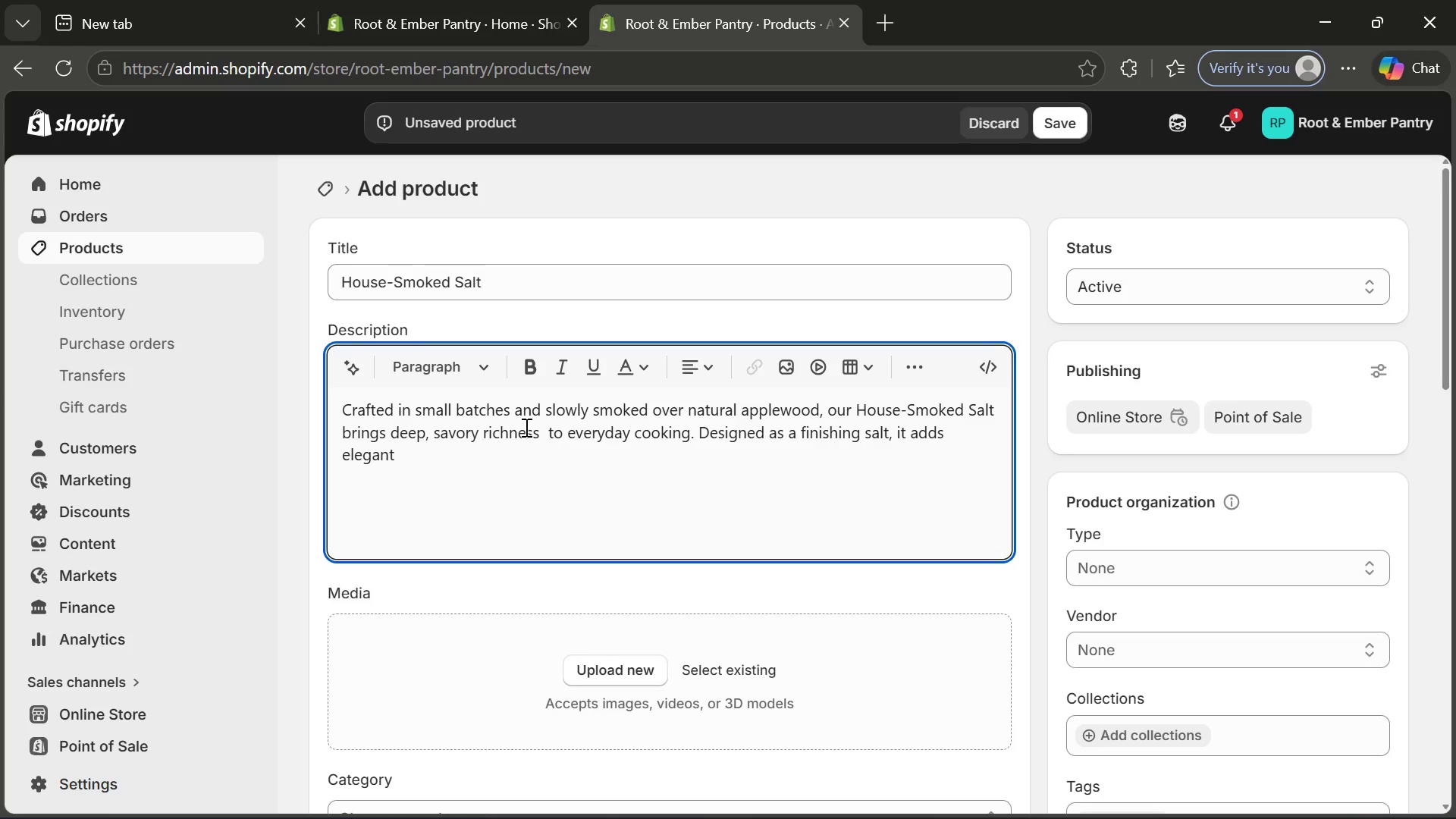 
type( flavor to roasted b)
key(Backspace)
type(ve)
 